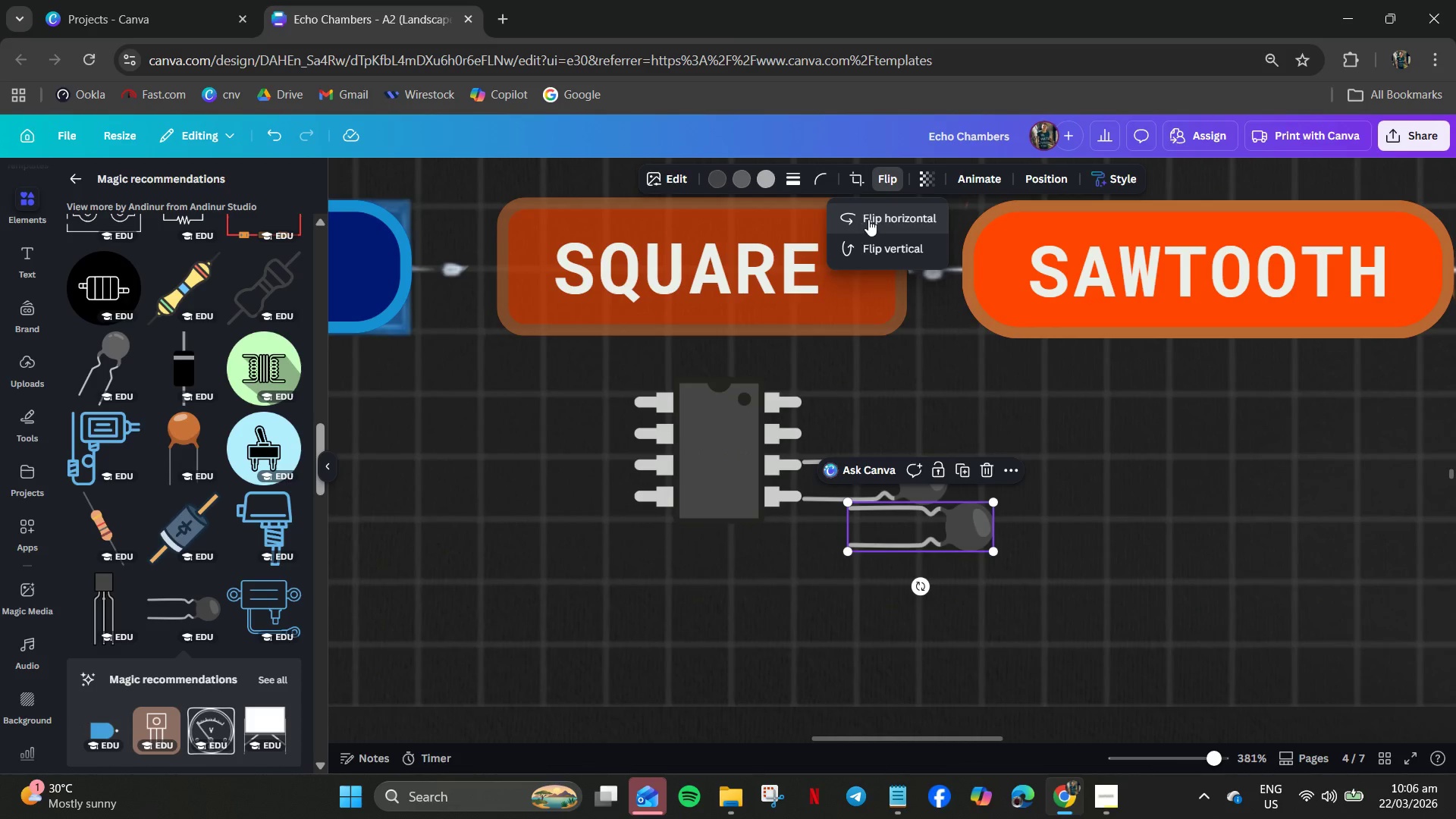 
left_click([868, 218])
 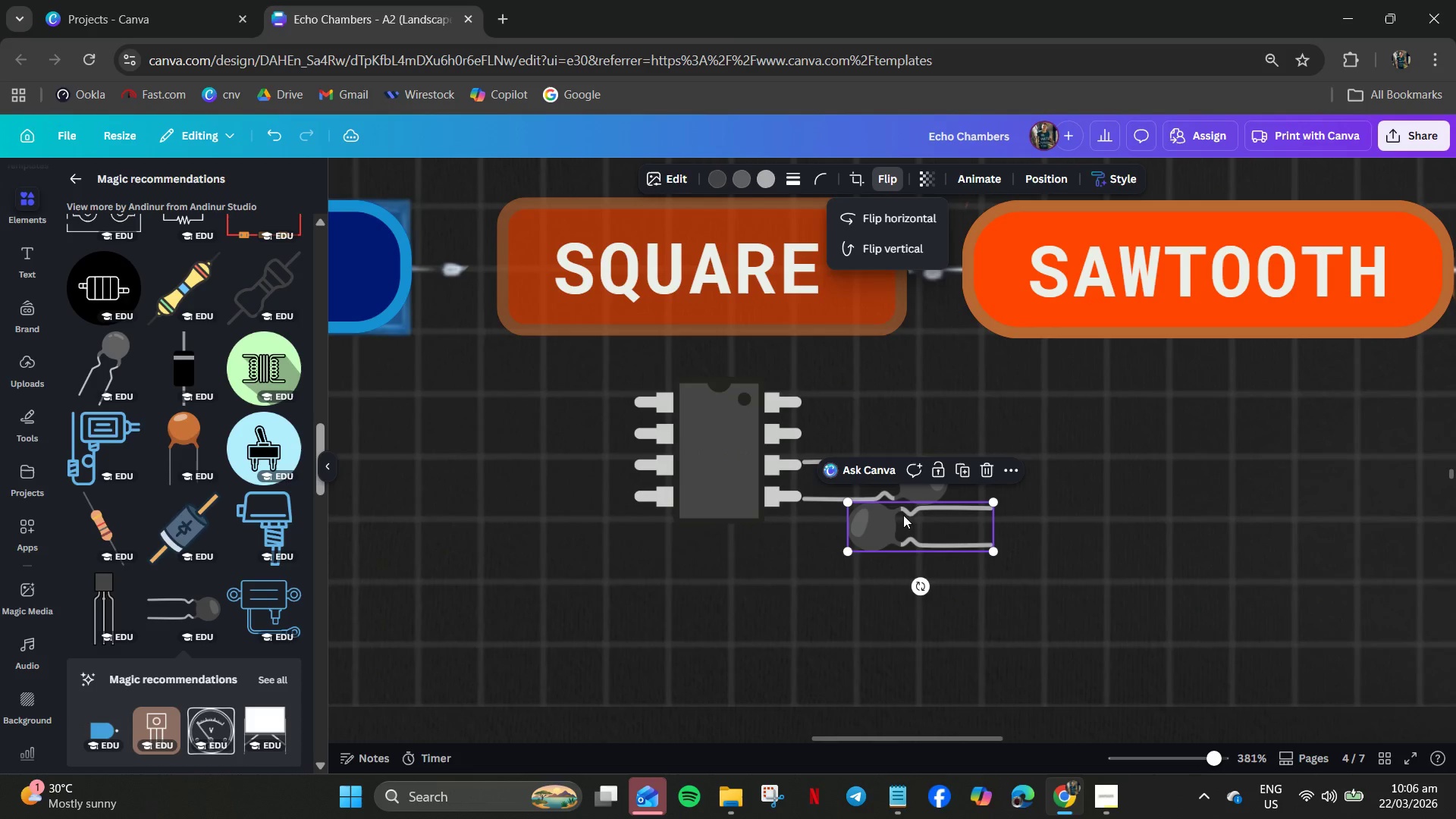 
left_click([1040, 523])
 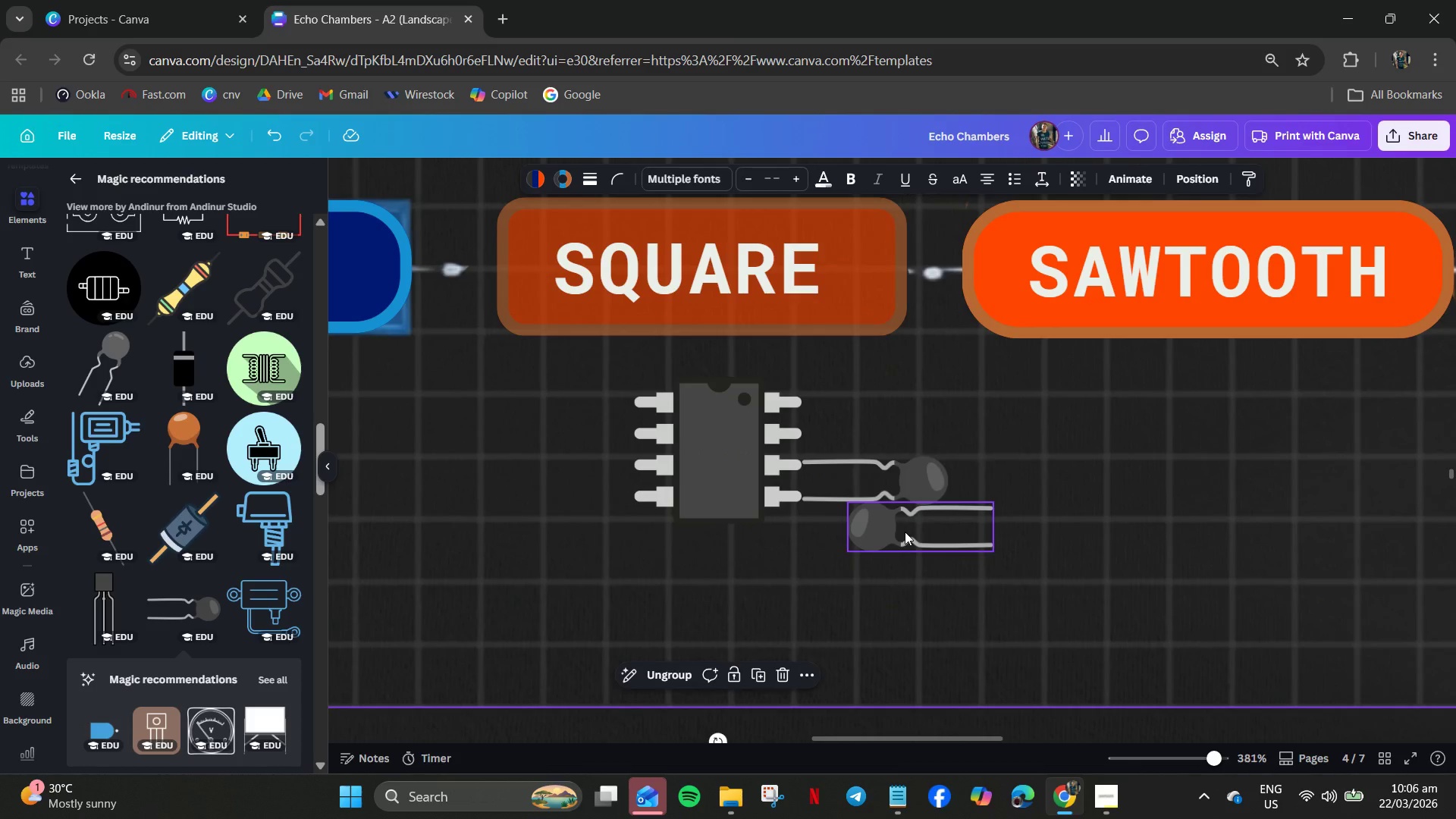 
left_click_drag(start_coordinate=[900, 533], to_coordinate=[550, 488])
 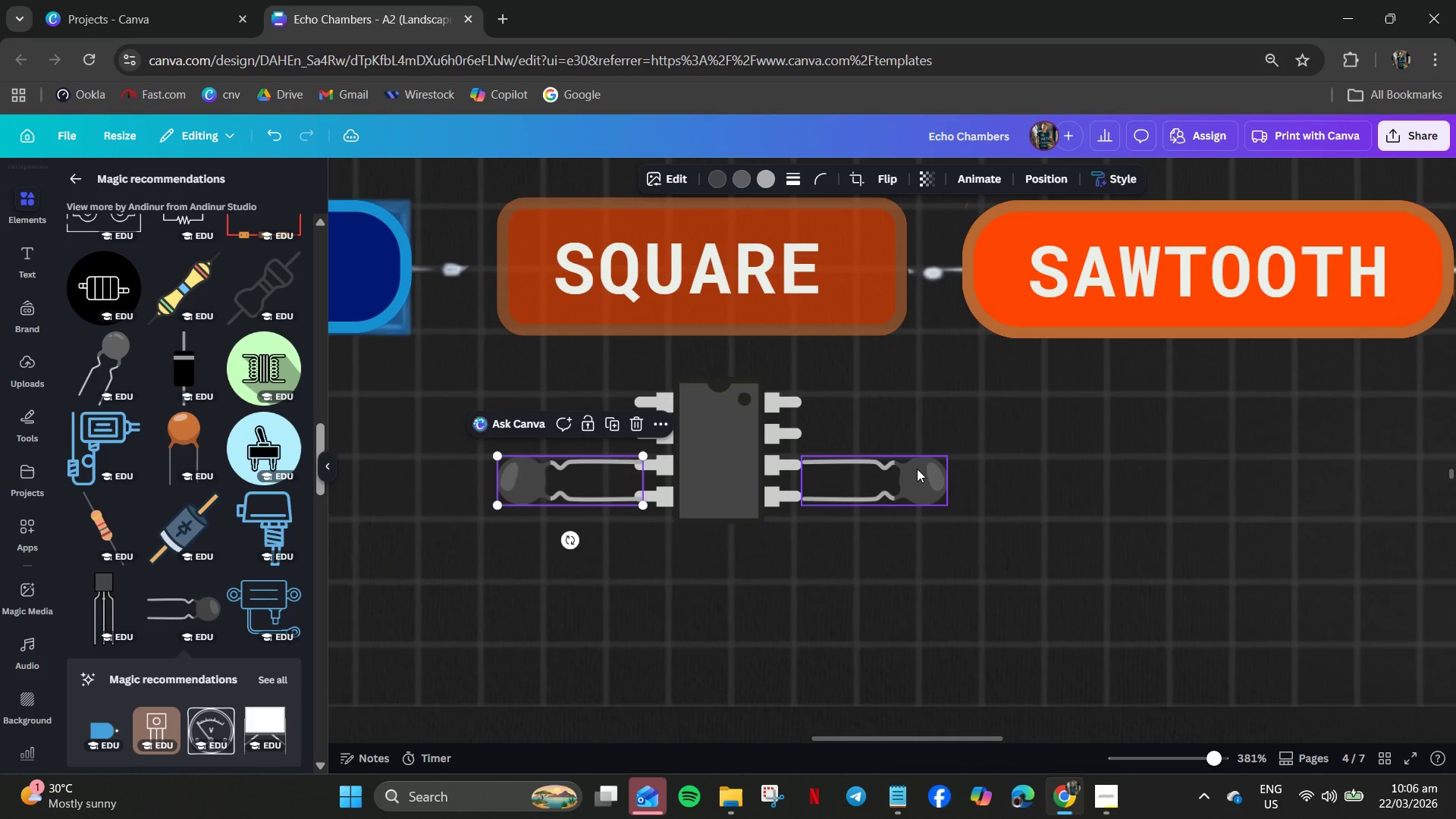 
left_click_drag(start_coordinate=[918, 469], to_coordinate=[905, 469])
 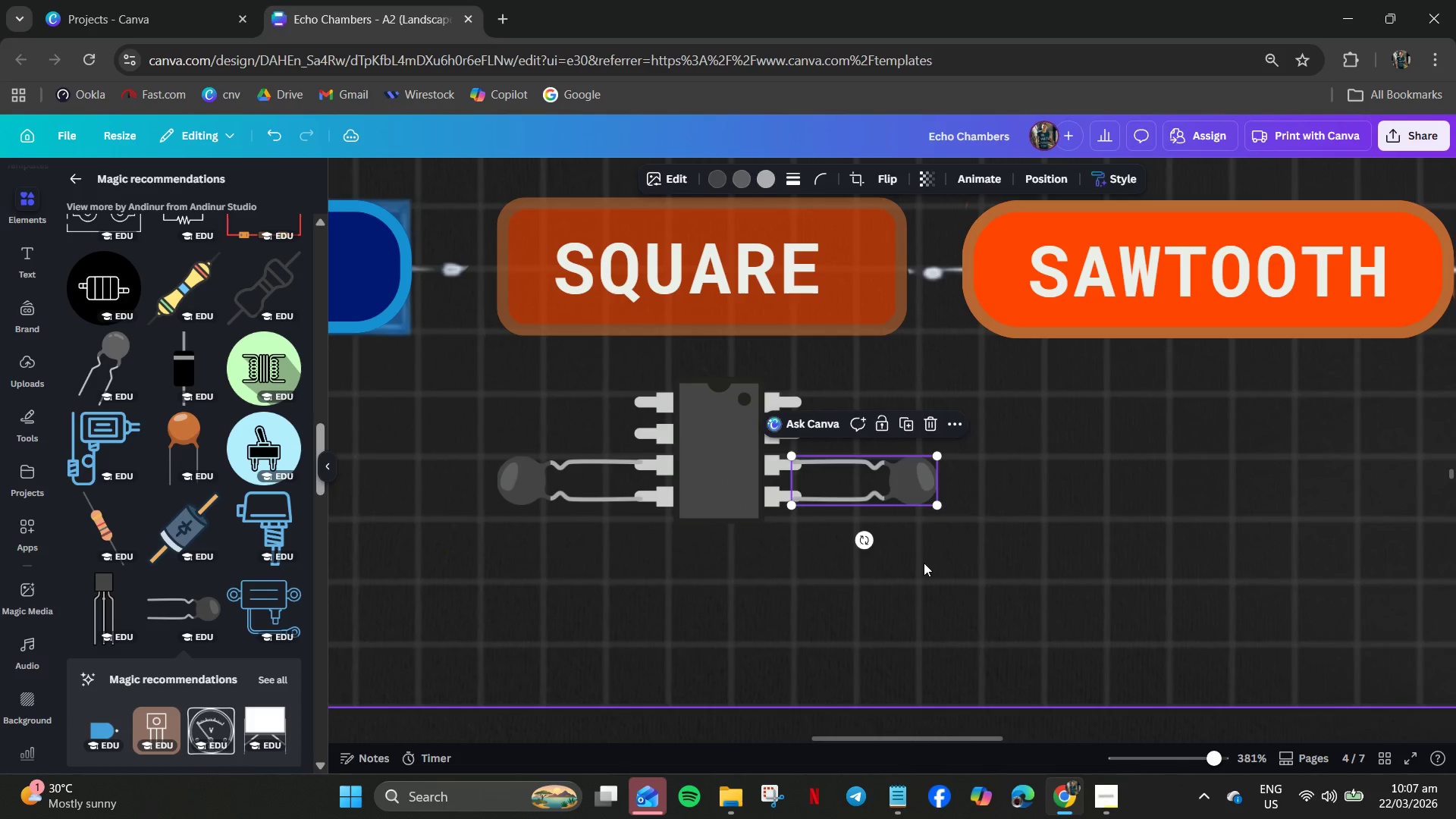 
left_click([924, 563])
 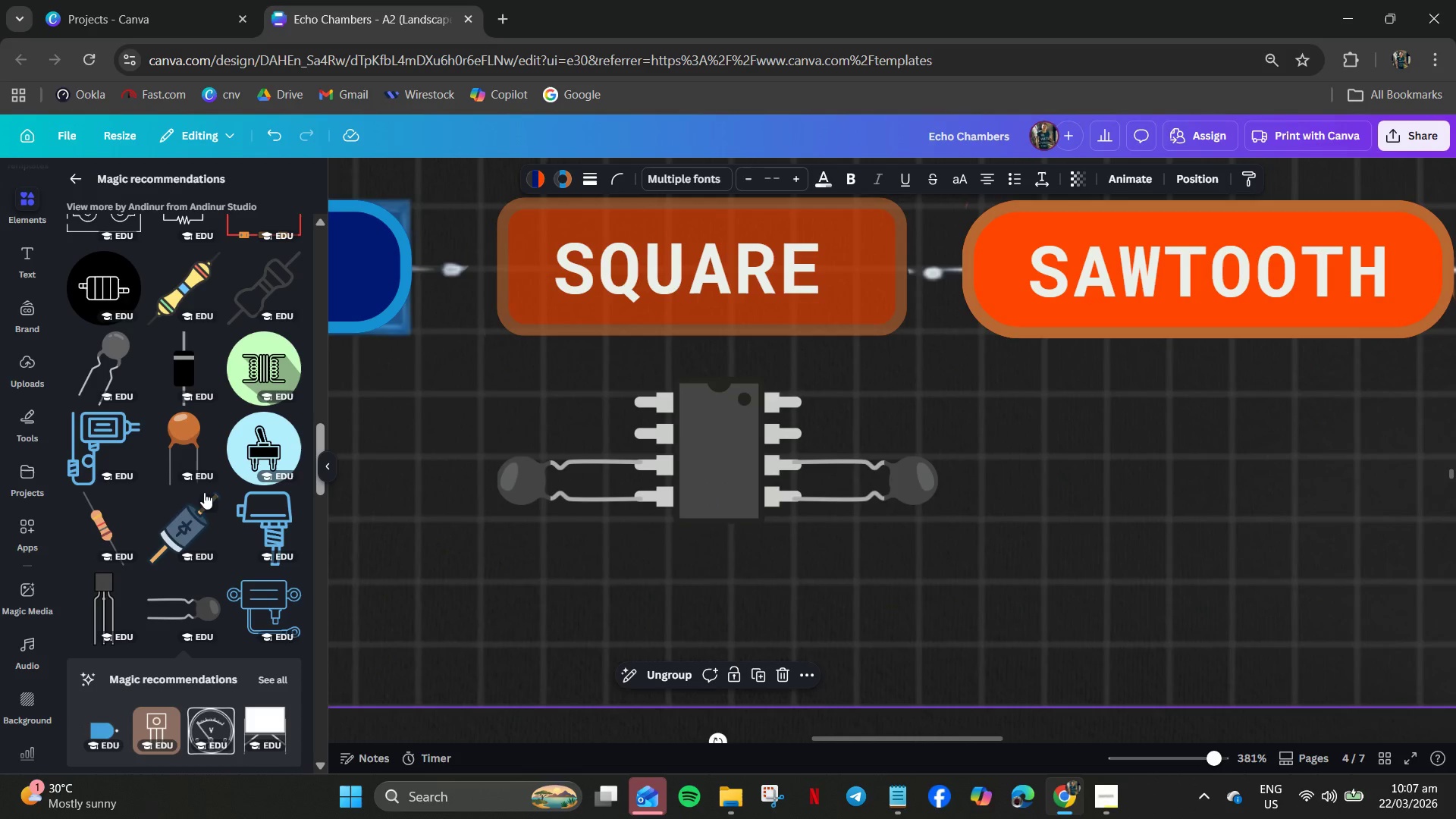 
mouse_move([188, 487])
 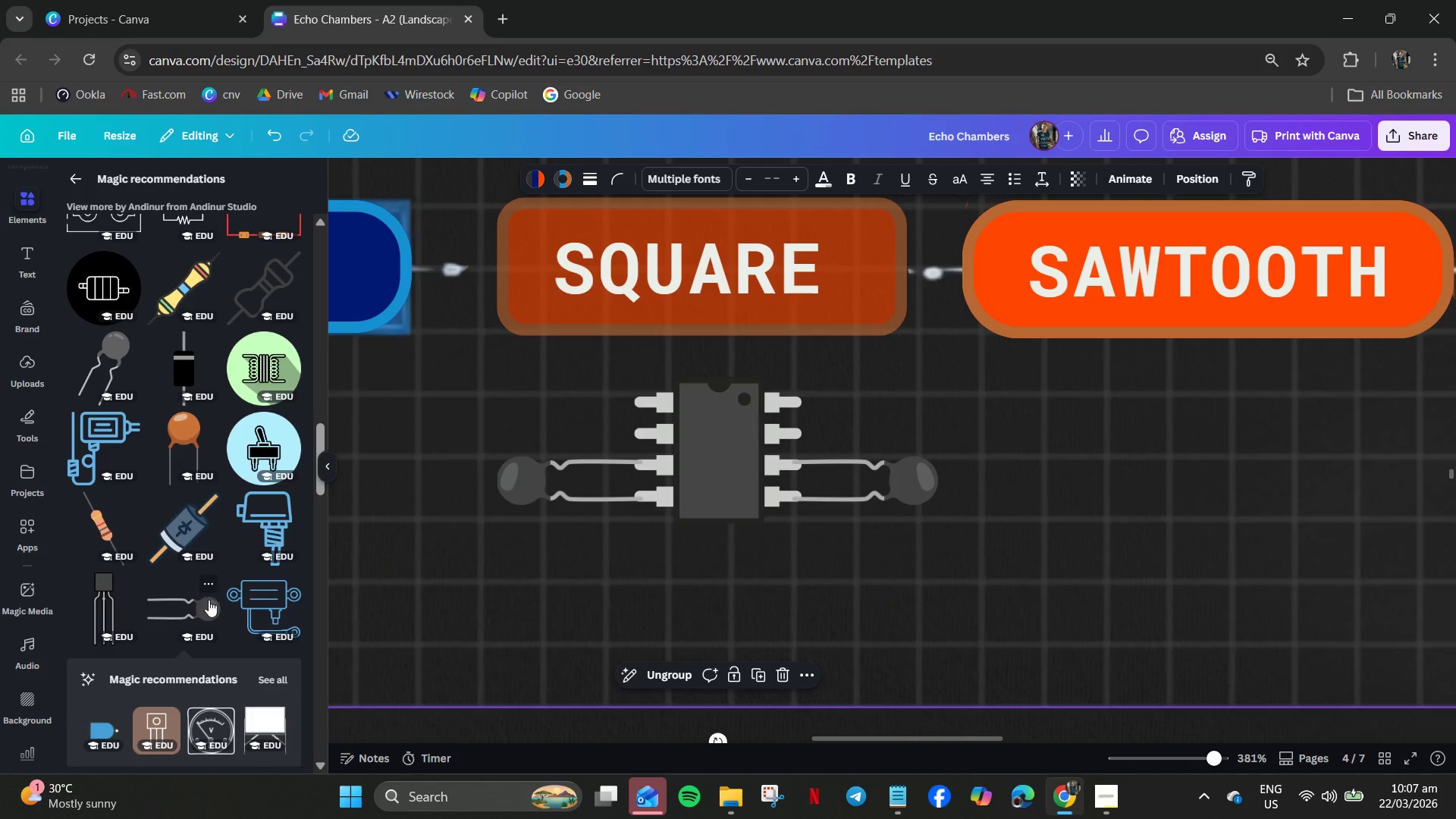 
left_click([99, 595])
 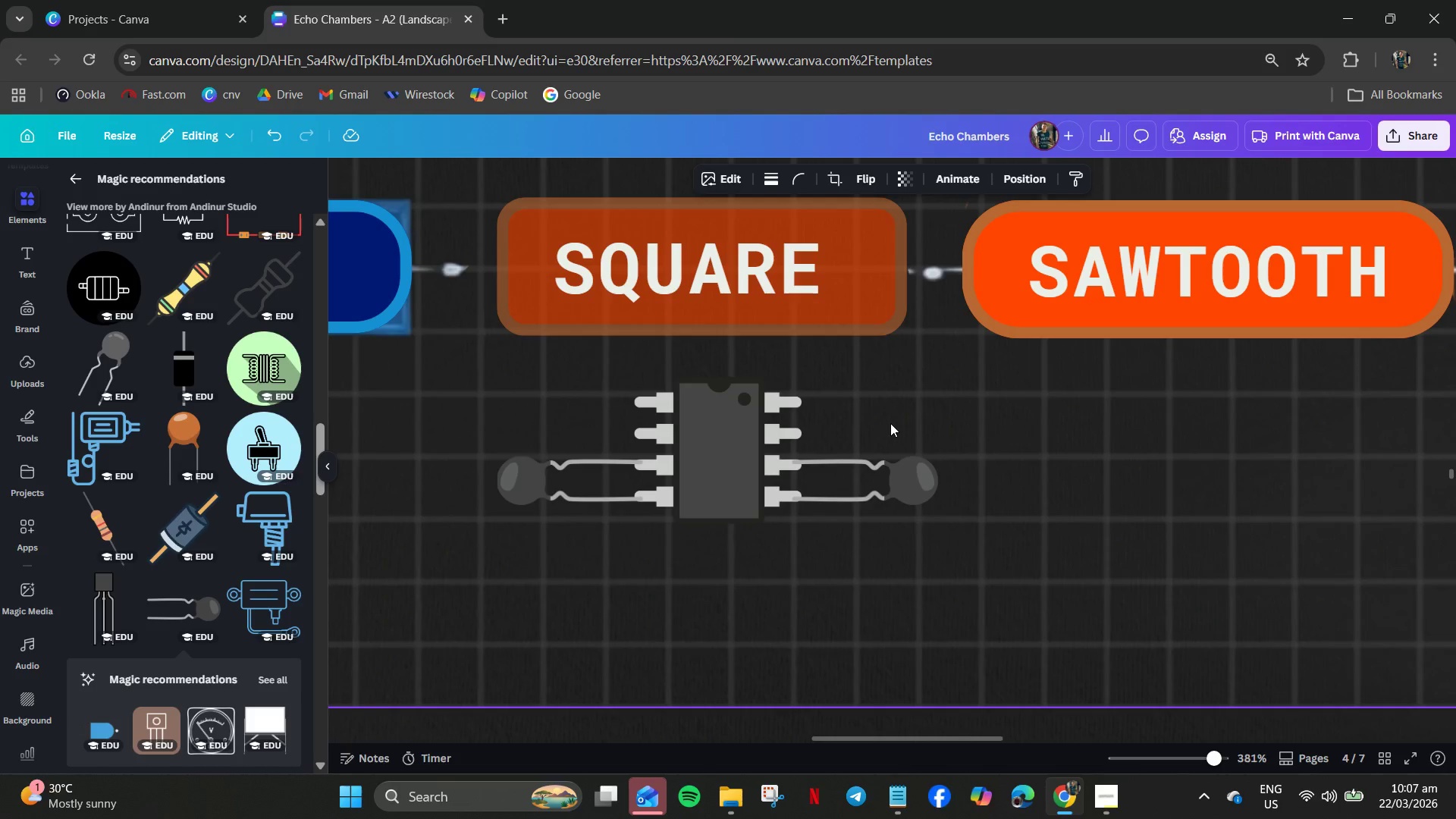 
hold_key(key=ControlLeft, duration=0.92)
scroll: coordinate [896, 430], scroll_direction: down, amount: 7.0
 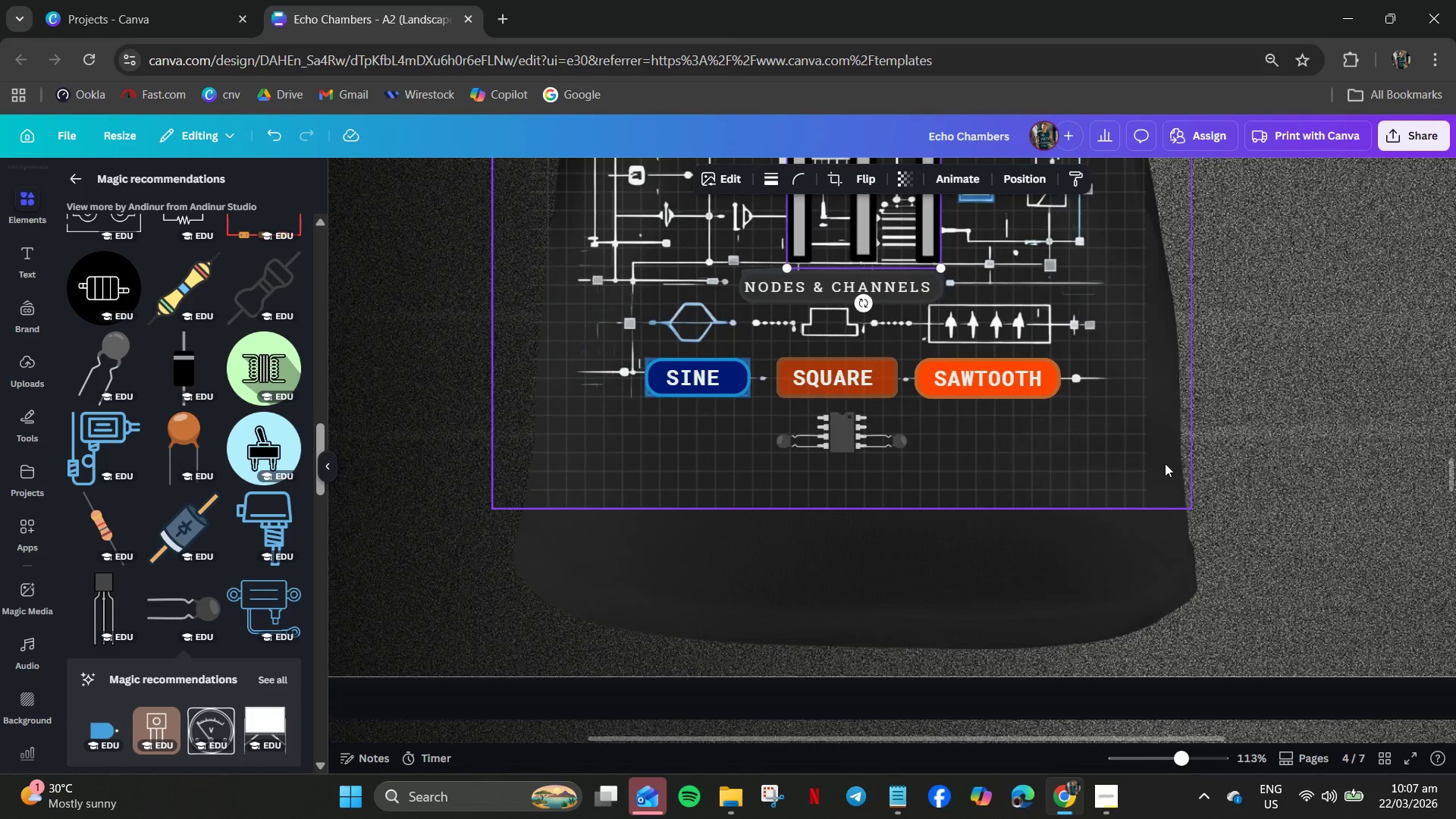 
hold_key(key=ControlLeft, duration=0.38)
 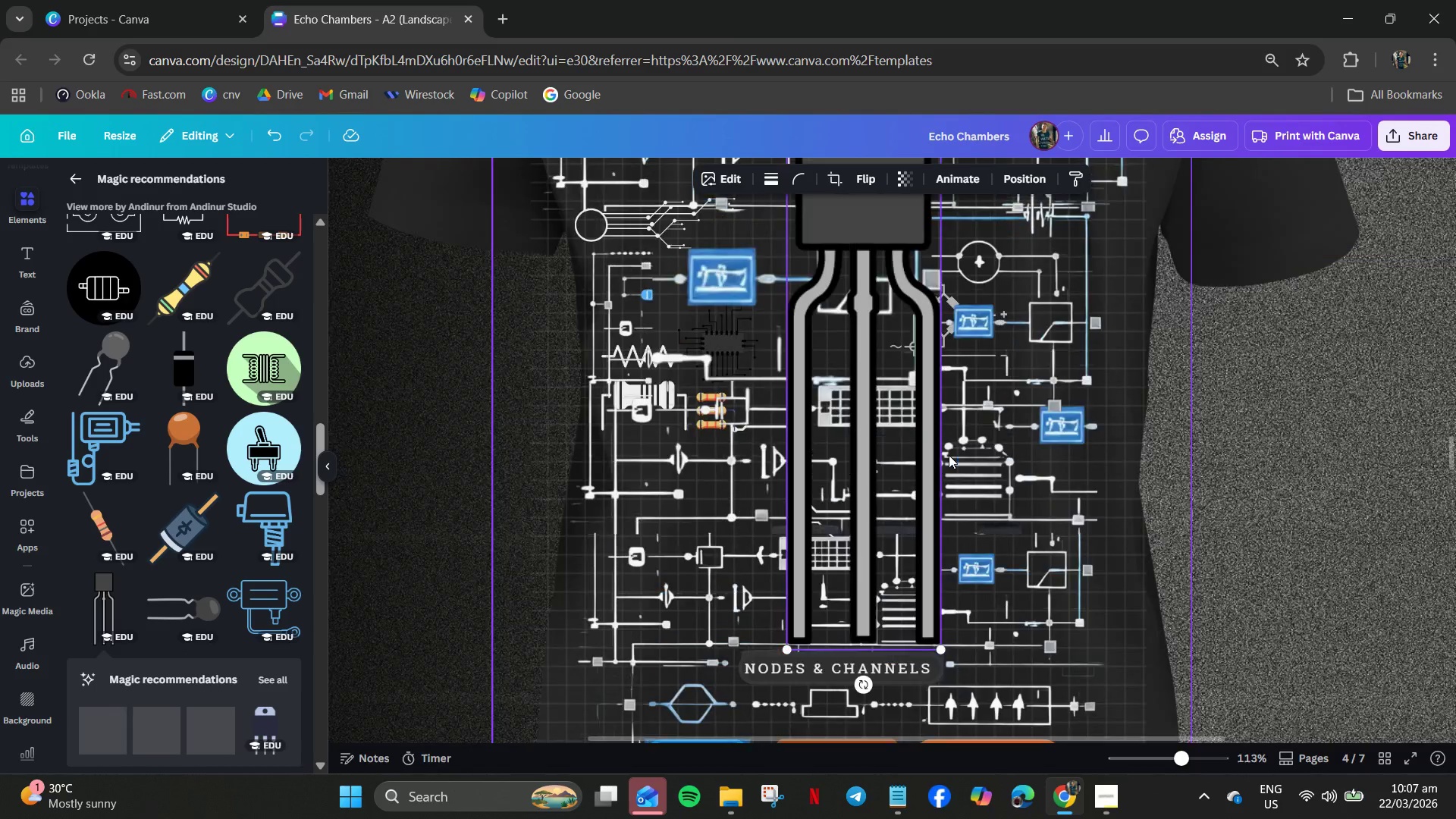 
scroll: coordinate [949, 456], scroll_direction: up, amount: 5.0
 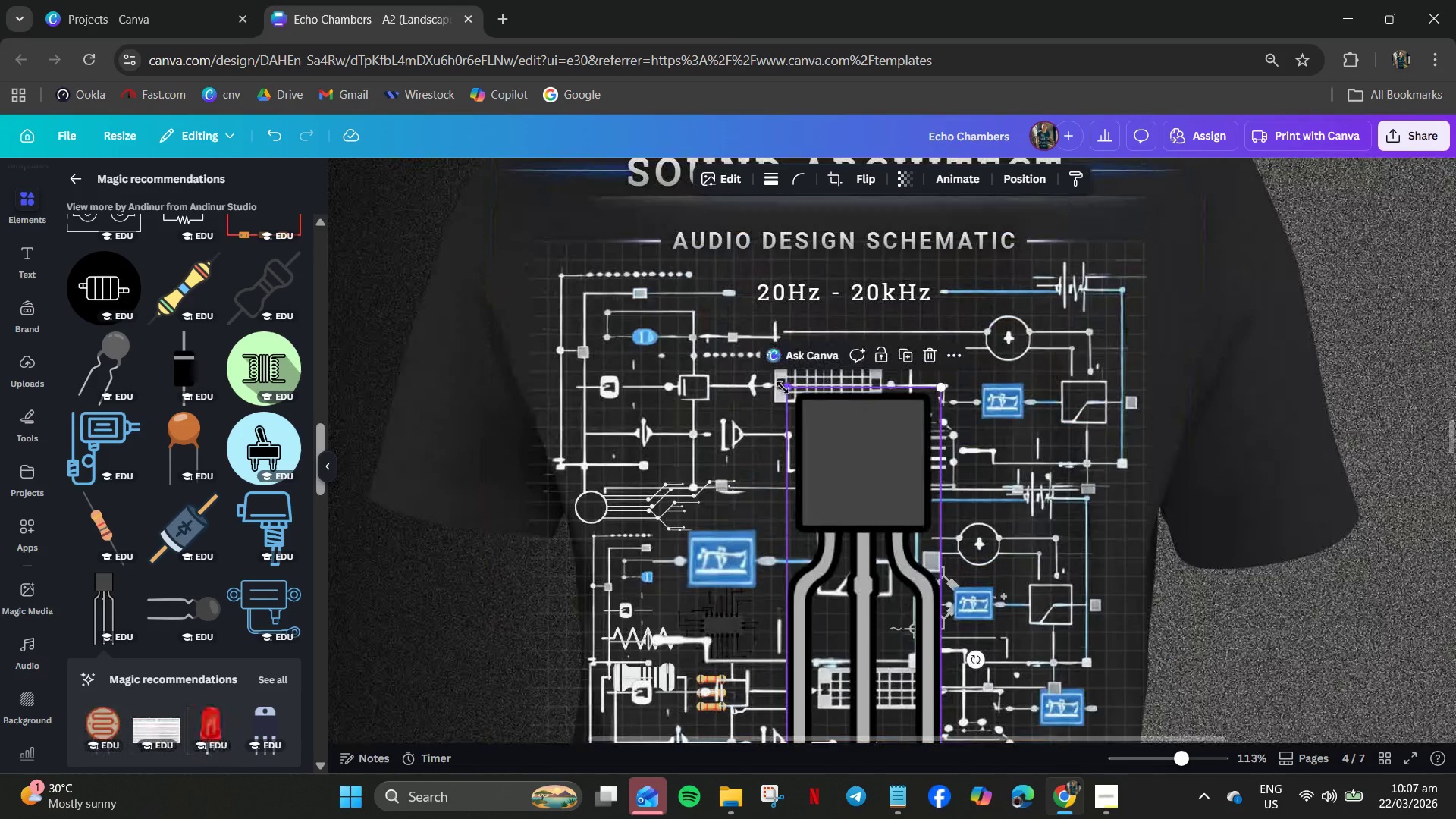 
left_click_drag(start_coordinate=[786, 391], to_coordinate=[905, 730])
 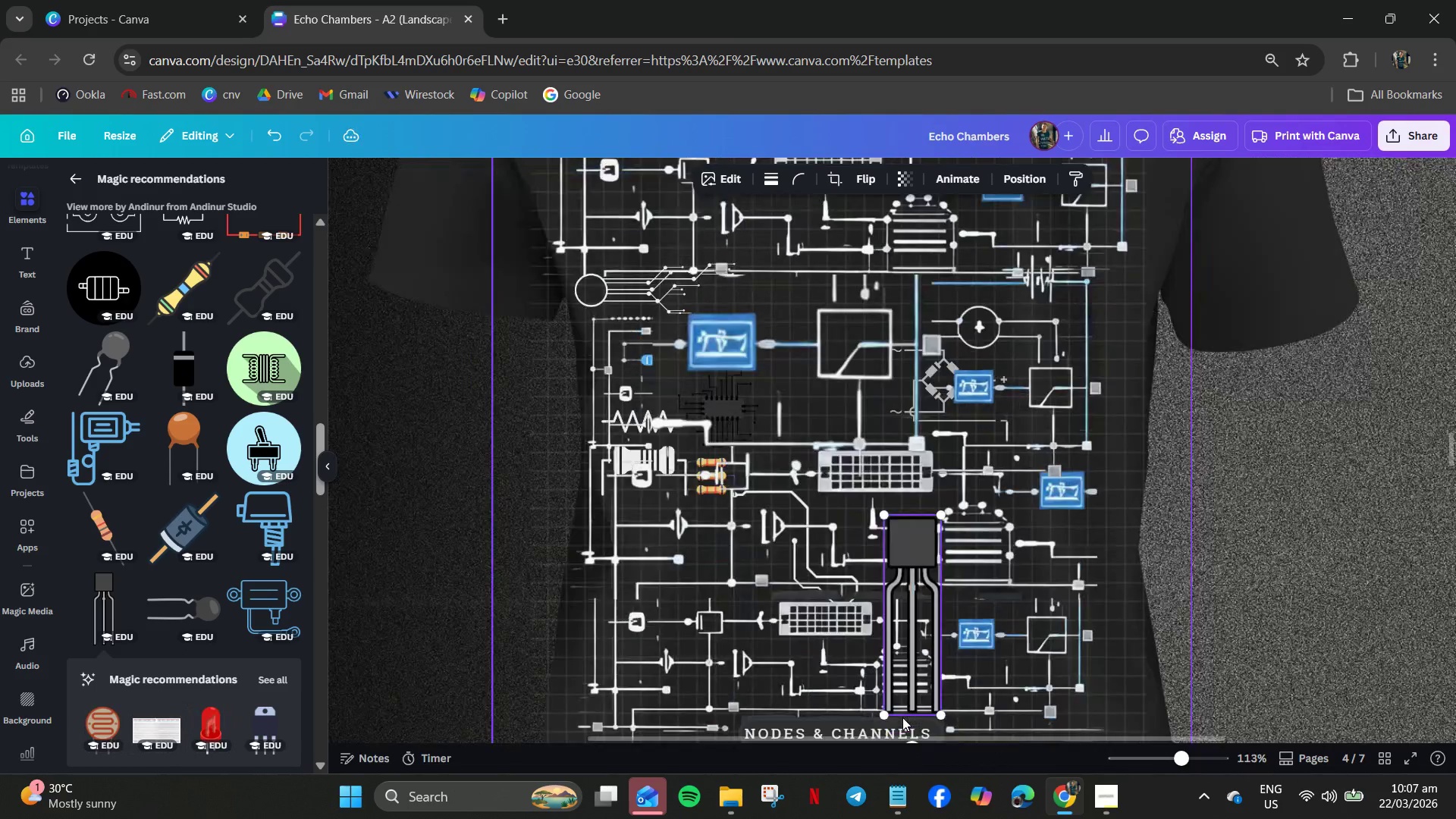 
scroll: coordinate [902, 717], scroll_direction: down, amount: 4.0
 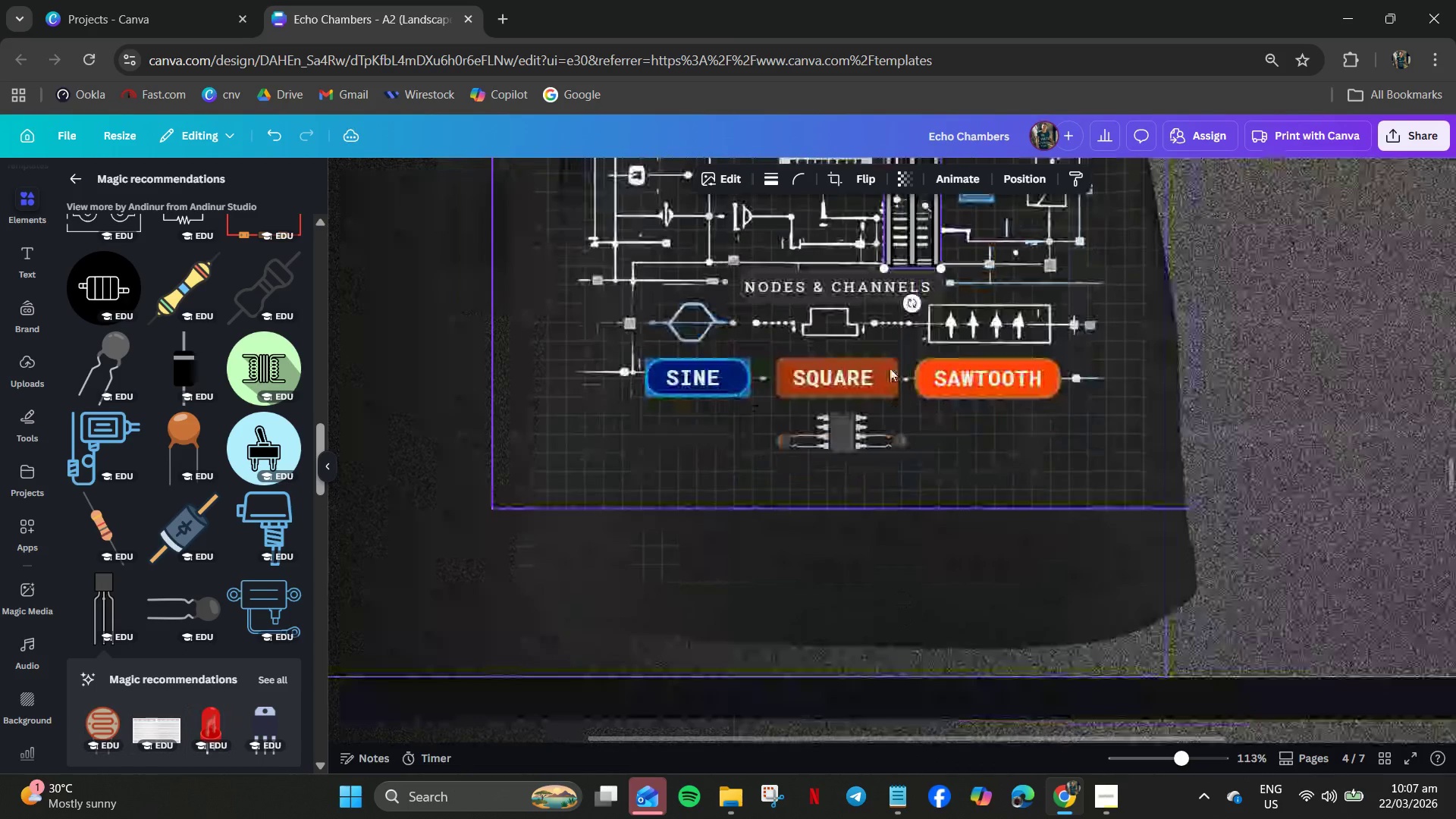 
scroll: coordinate [919, 306], scroll_direction: up, amount: 2.0
 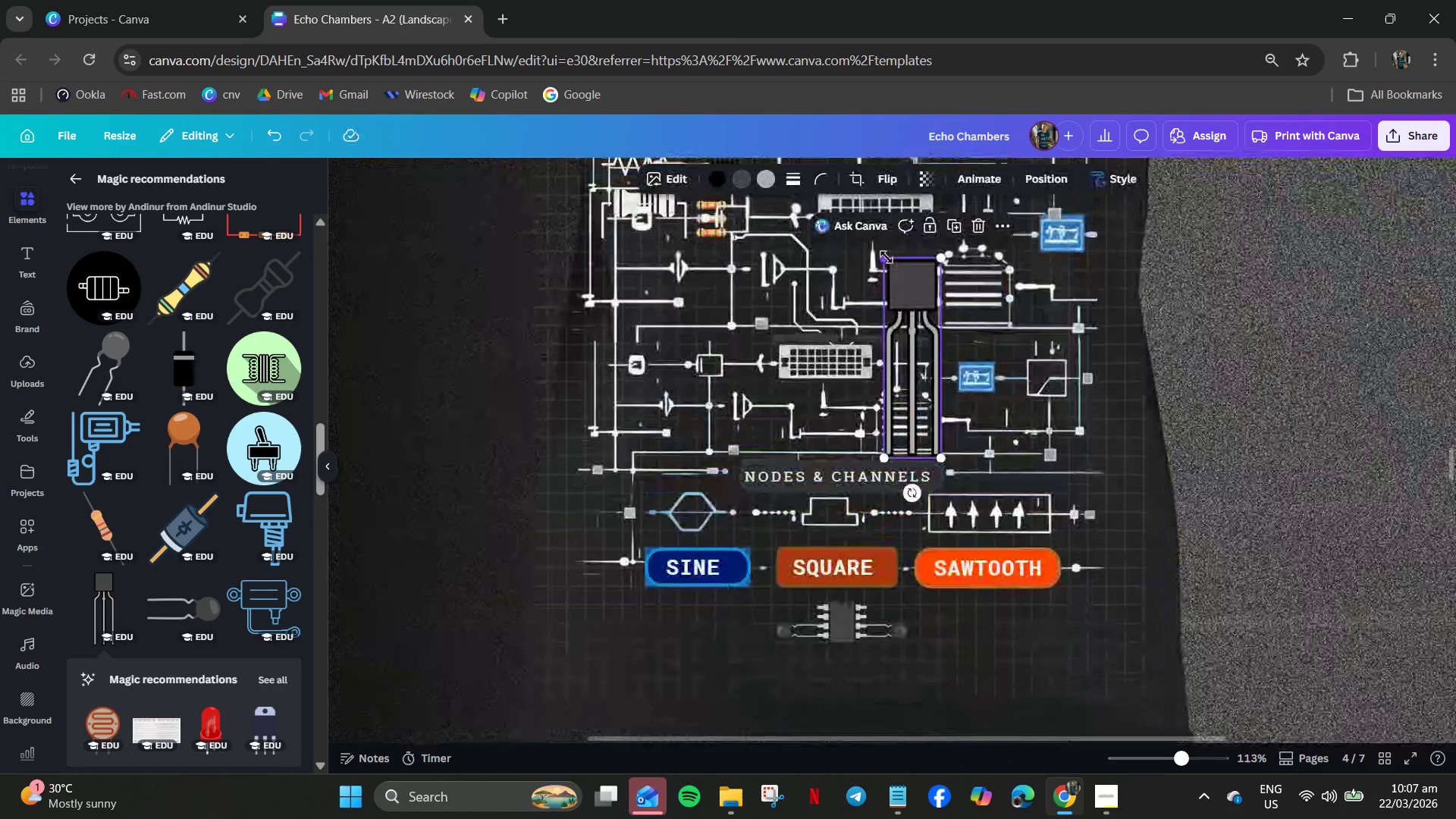 
left_click_drag(start_coordinate=[886, 256], to_coordinate=[943, 424])
 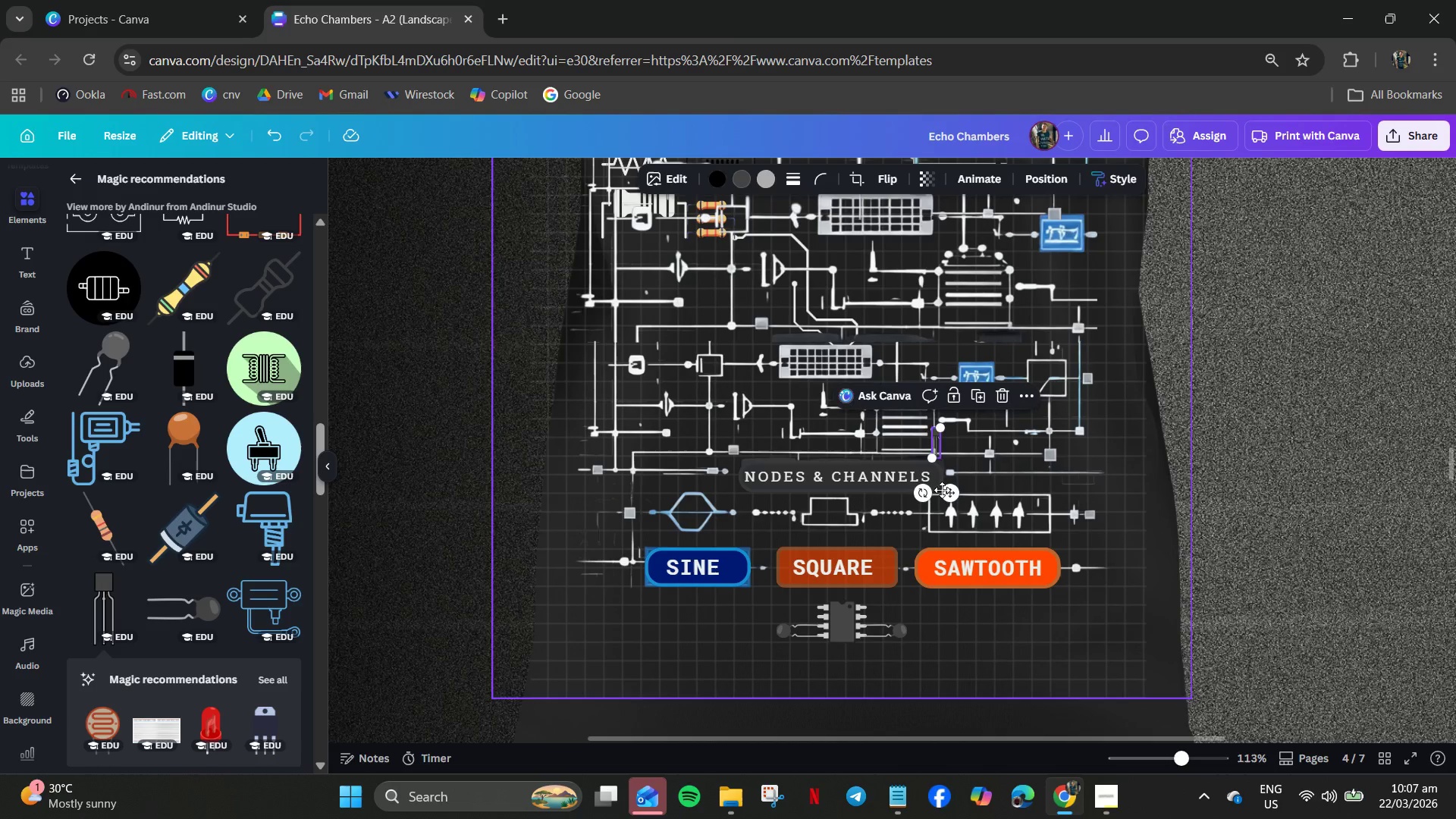 
left_click_drag(start_coordinate=[952, 488], to_coordinate=[823, 642])
 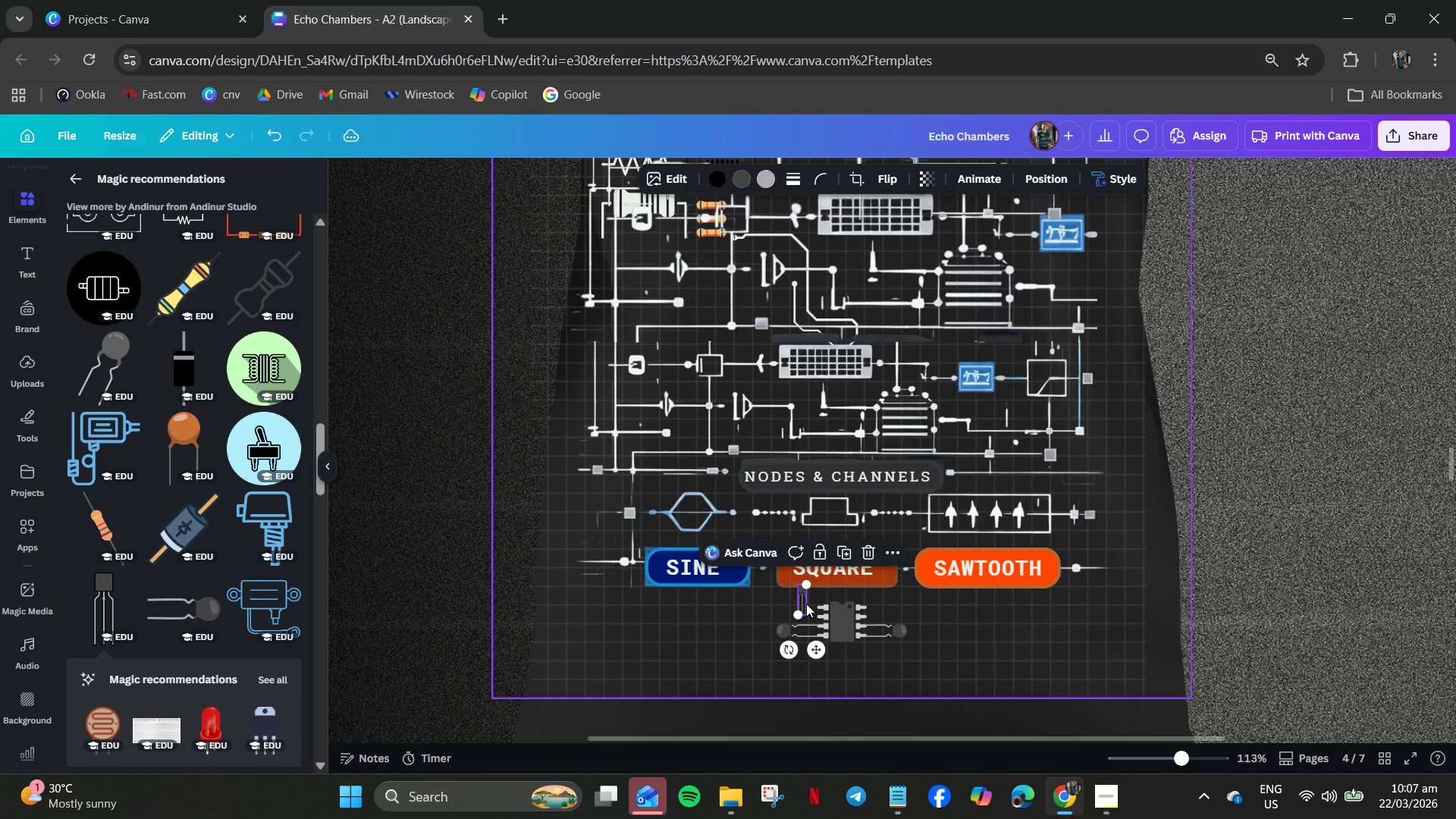 
hold_key(key=ControlLeft, duration=1.05)
scroll: coordinate [807, 589], scroll_direction: up, amount: 6.0
 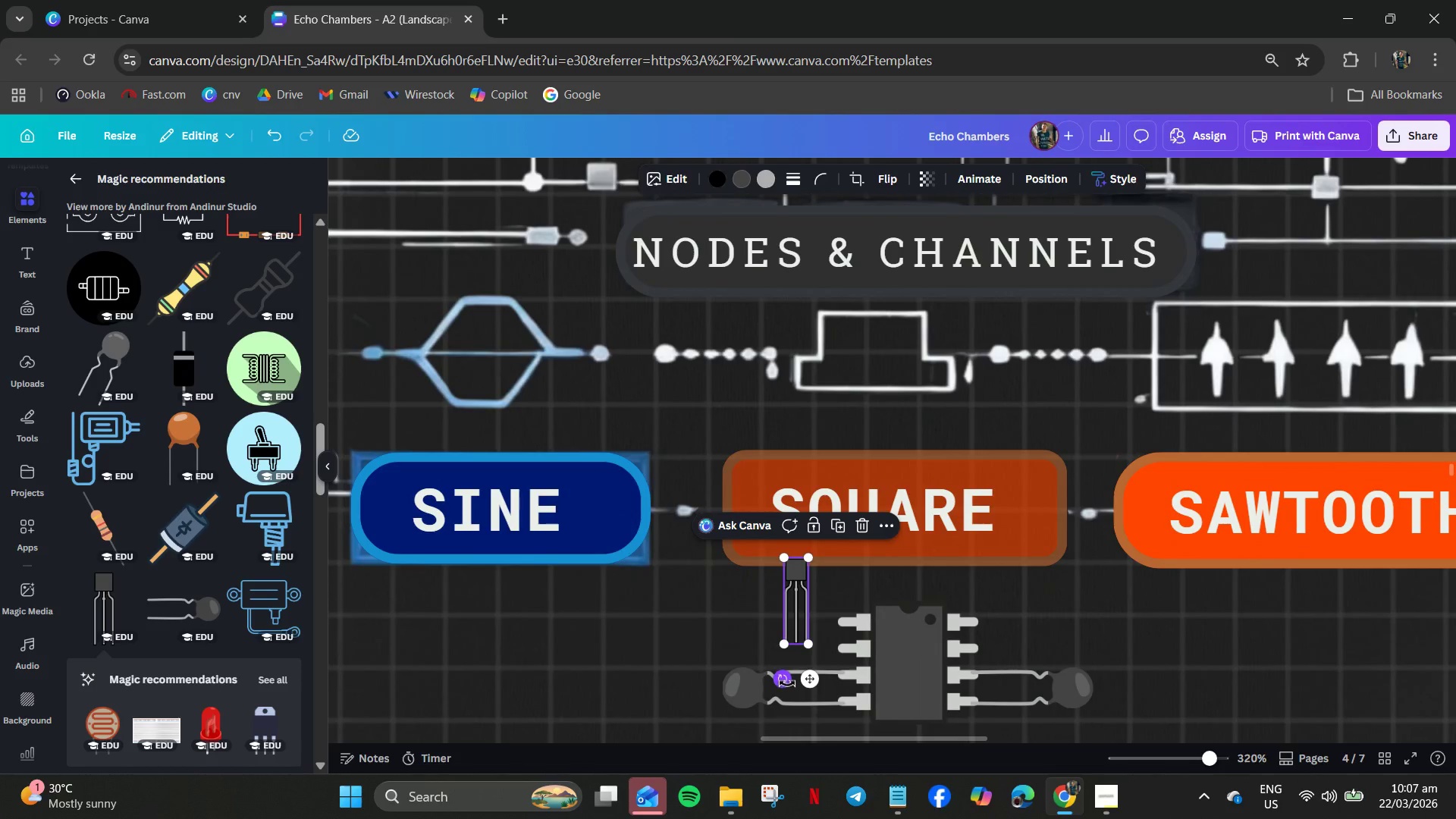 
left_click_drag(start_coordinate=[786, 682], to_coordinate=[938, 611])
 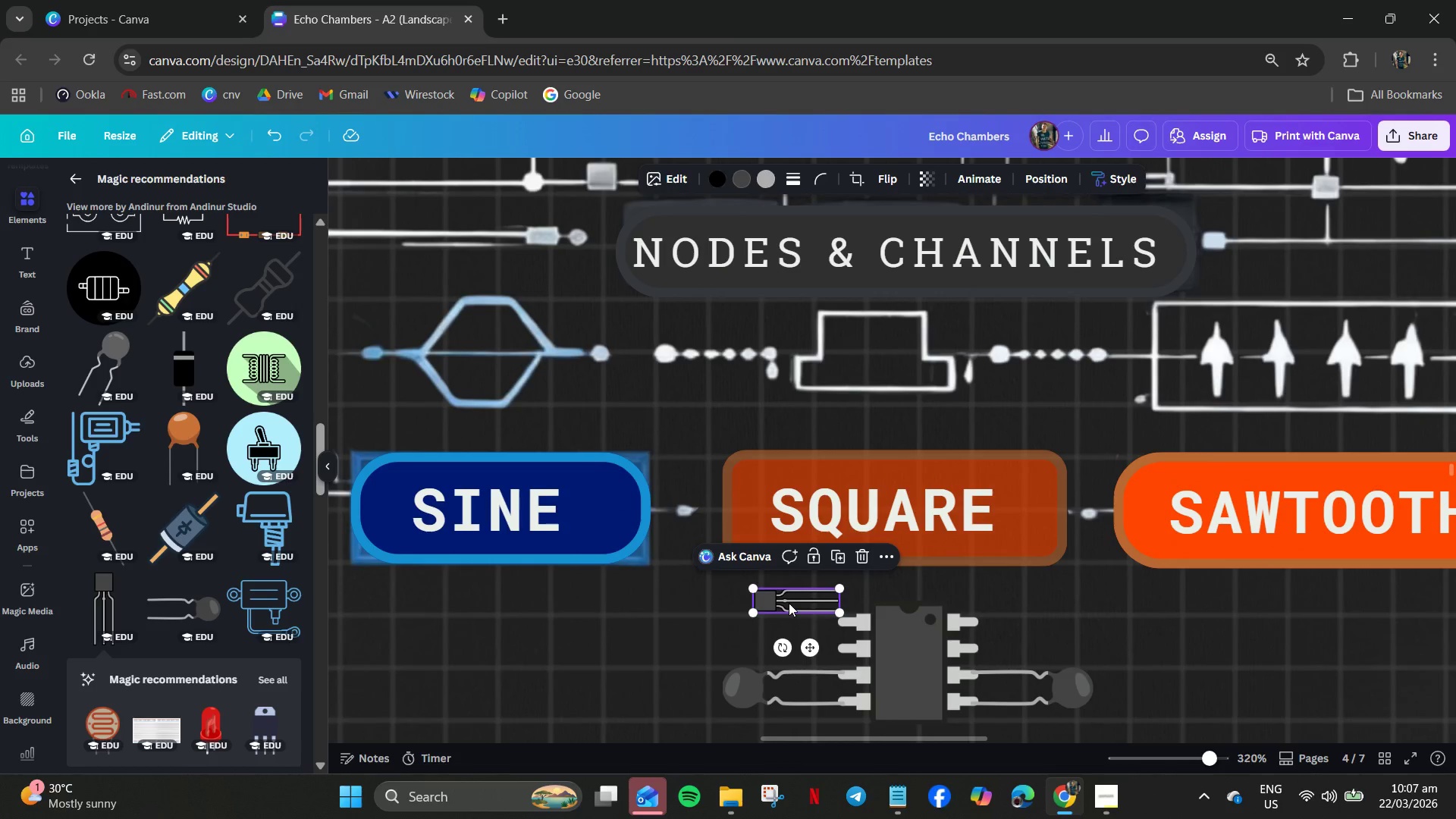 
left_click_drag(start_coordinate=[794, 603], to_coordinate=[802, 633])
 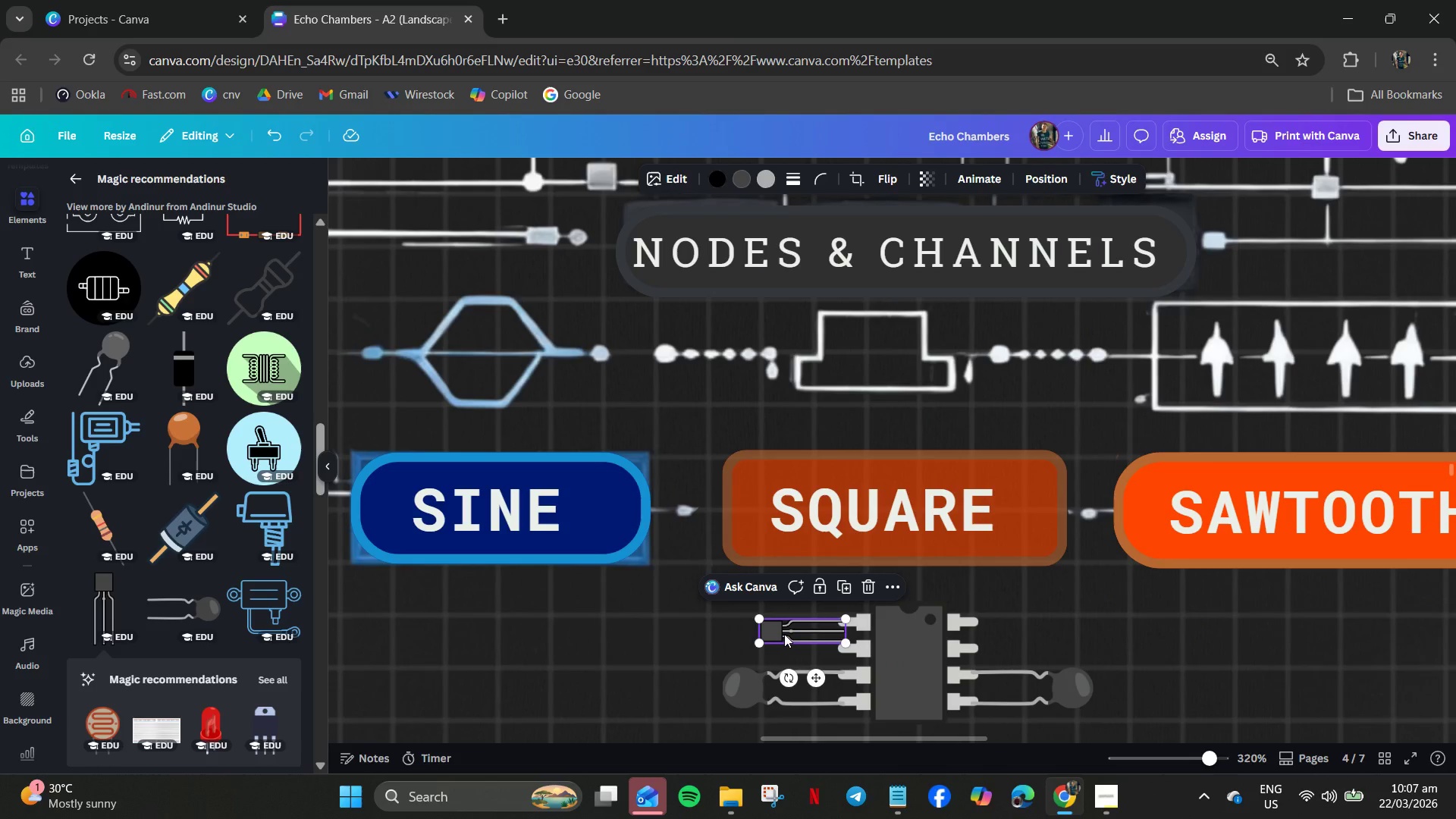 
key(Control+C)
 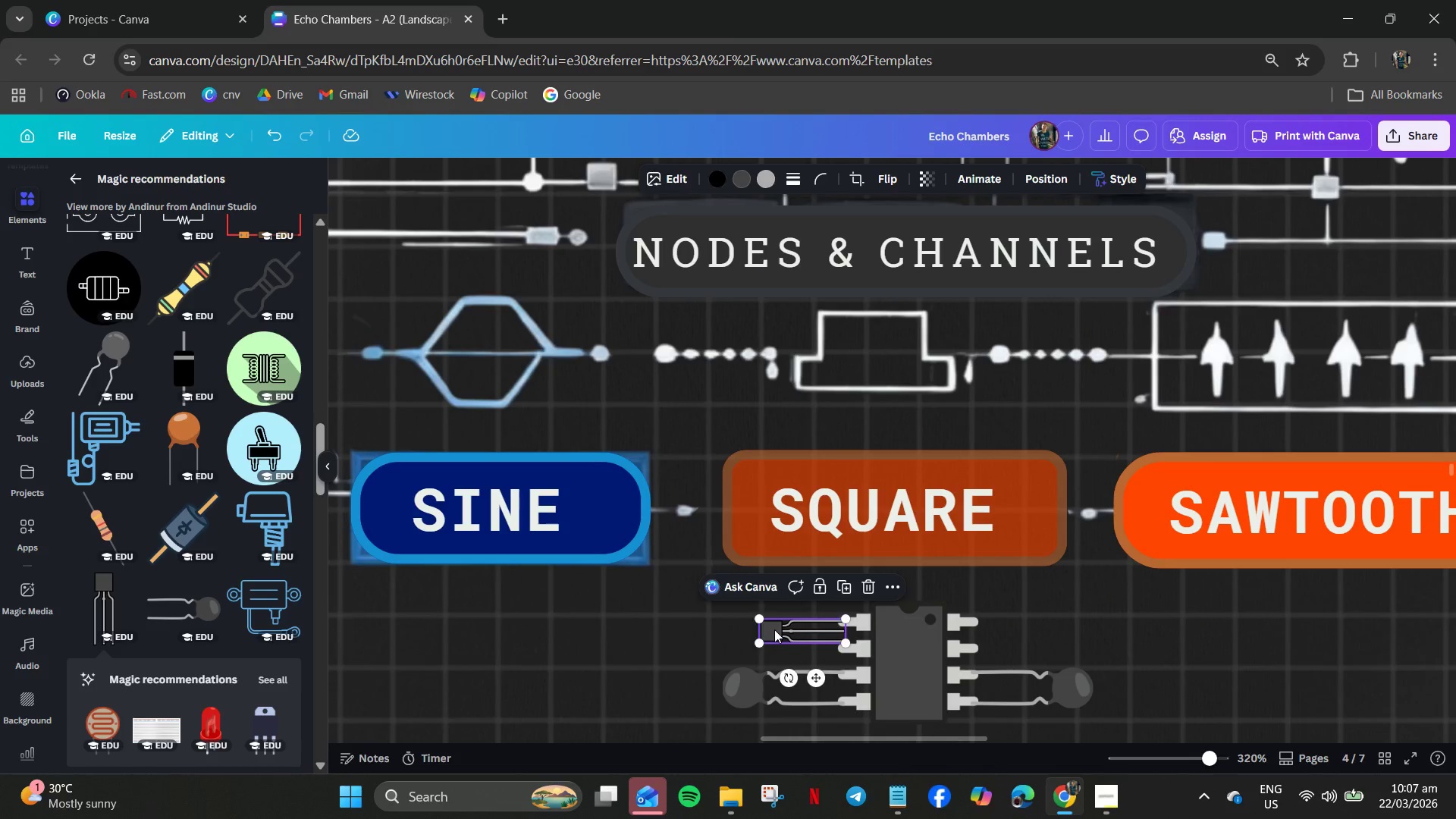 
key(Control+V)
 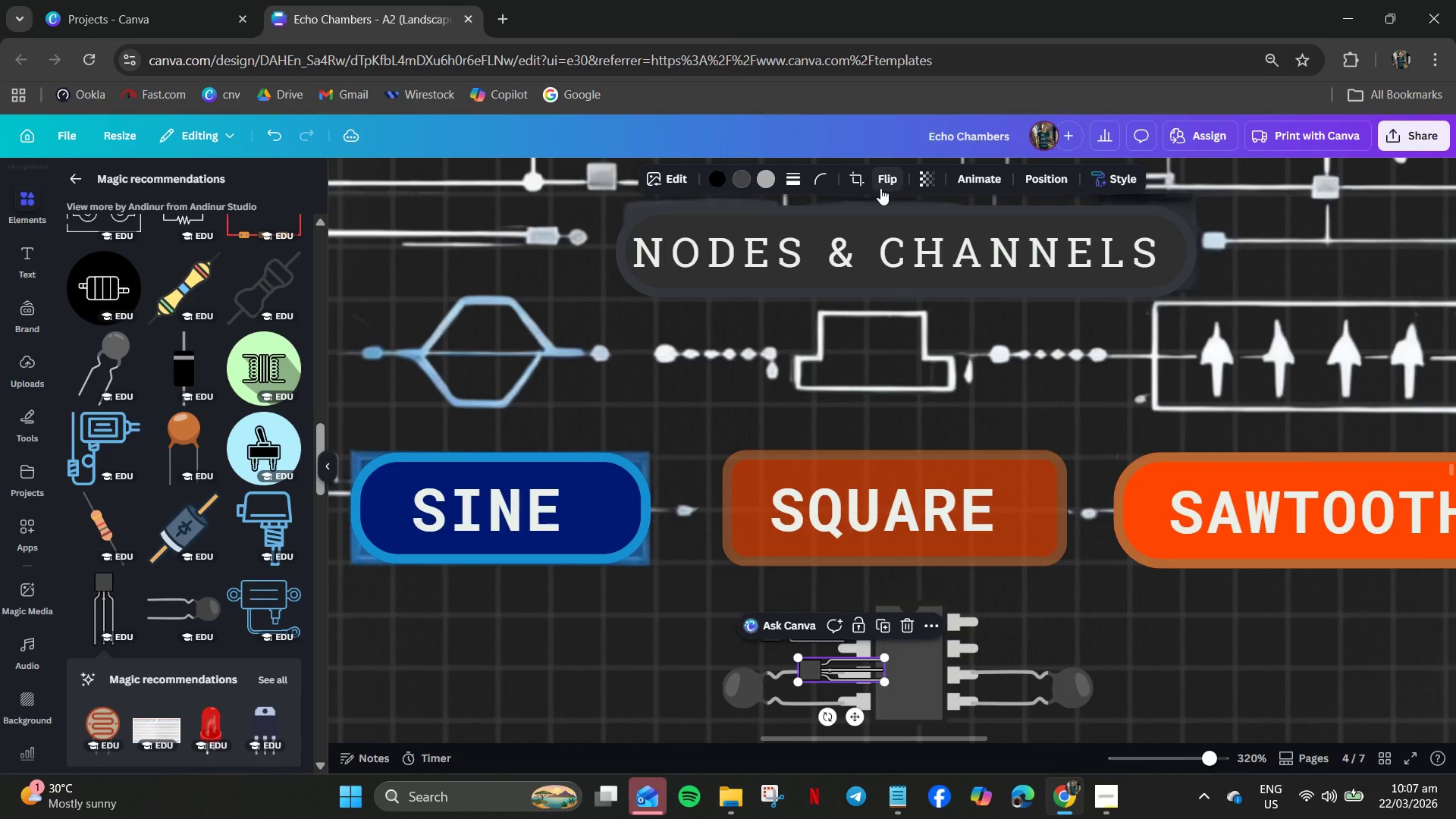 
left_click([882, 185])
 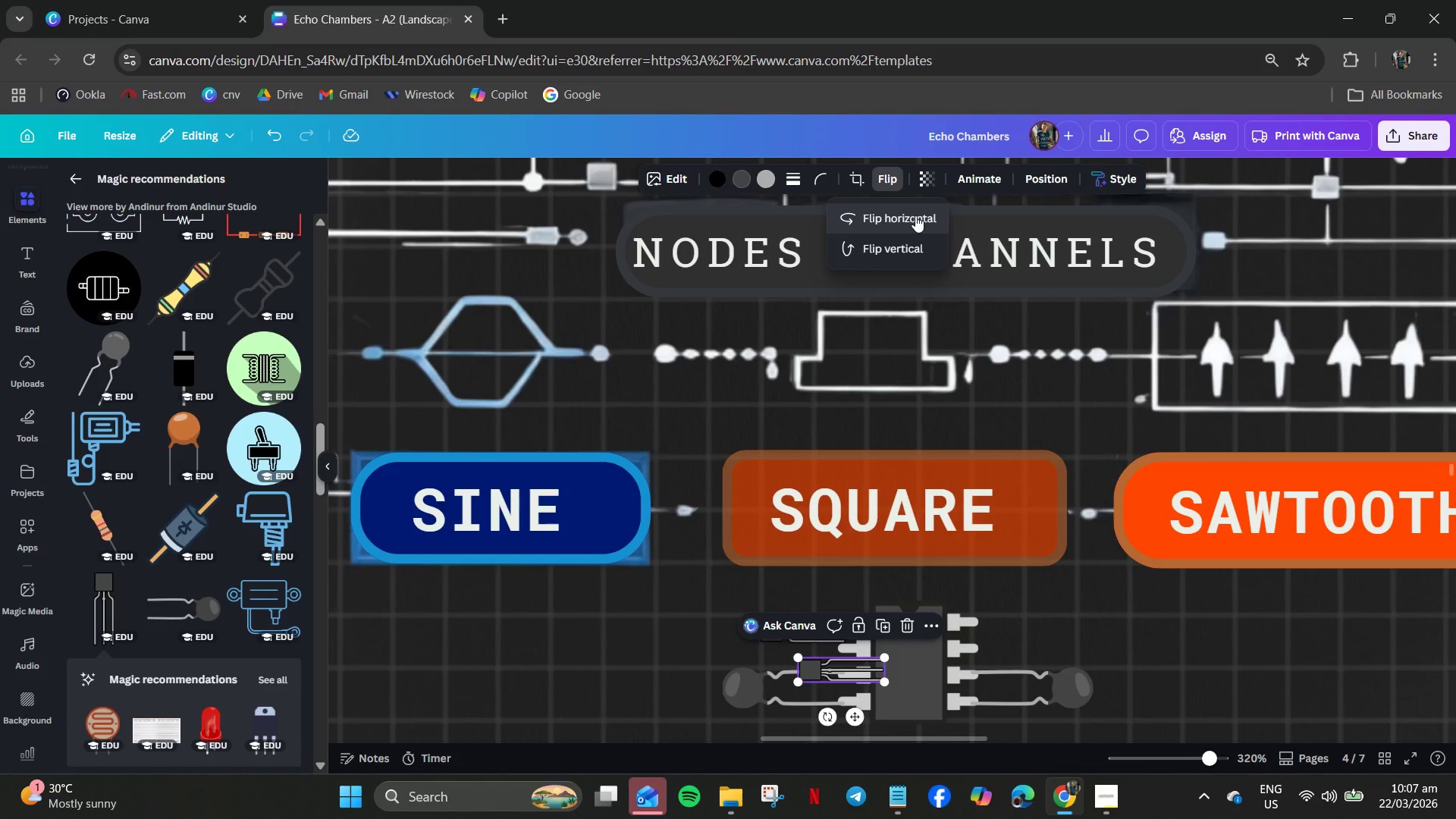 
left_click([913, 215])
 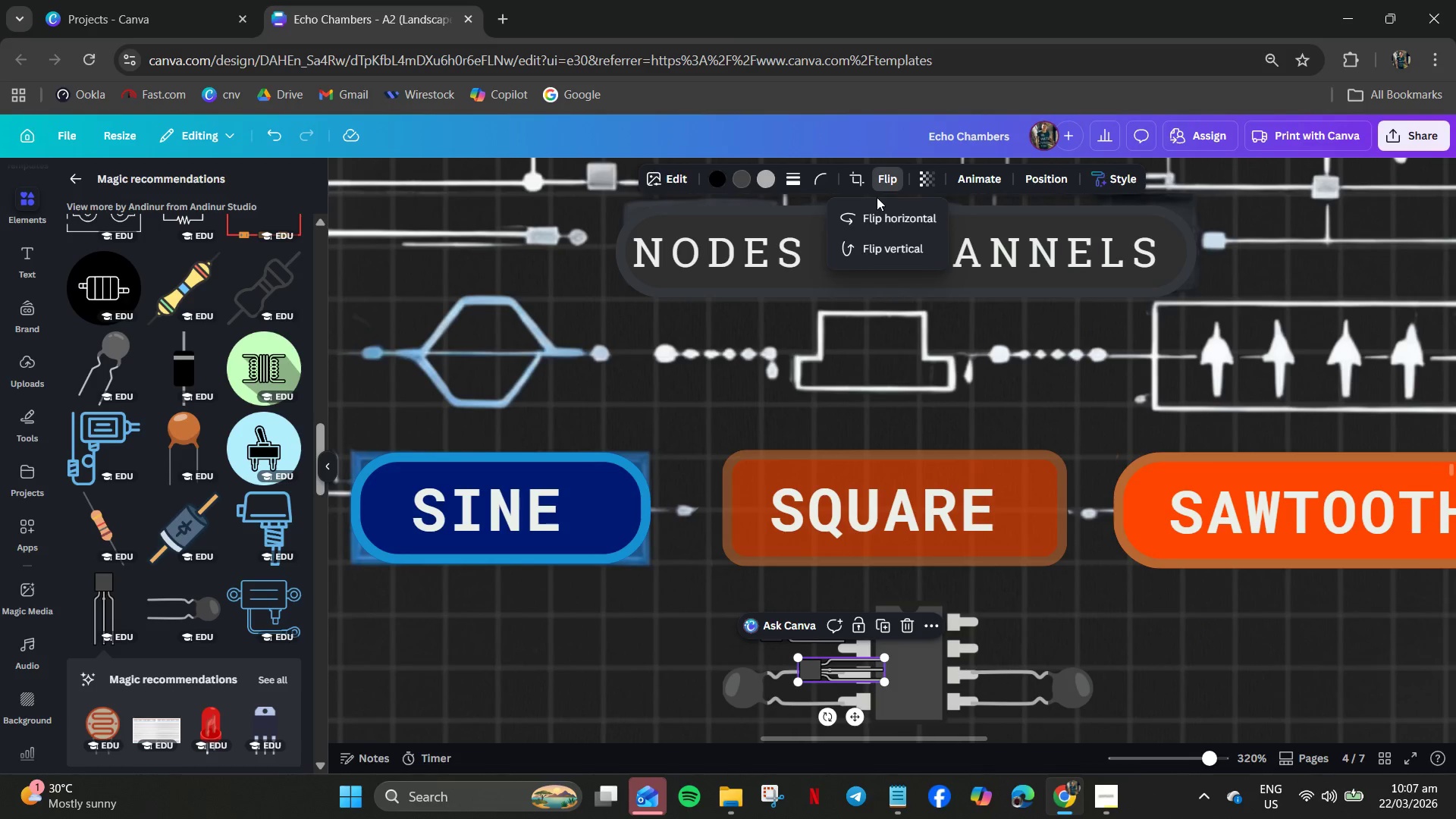 
left_click([874, 249])
 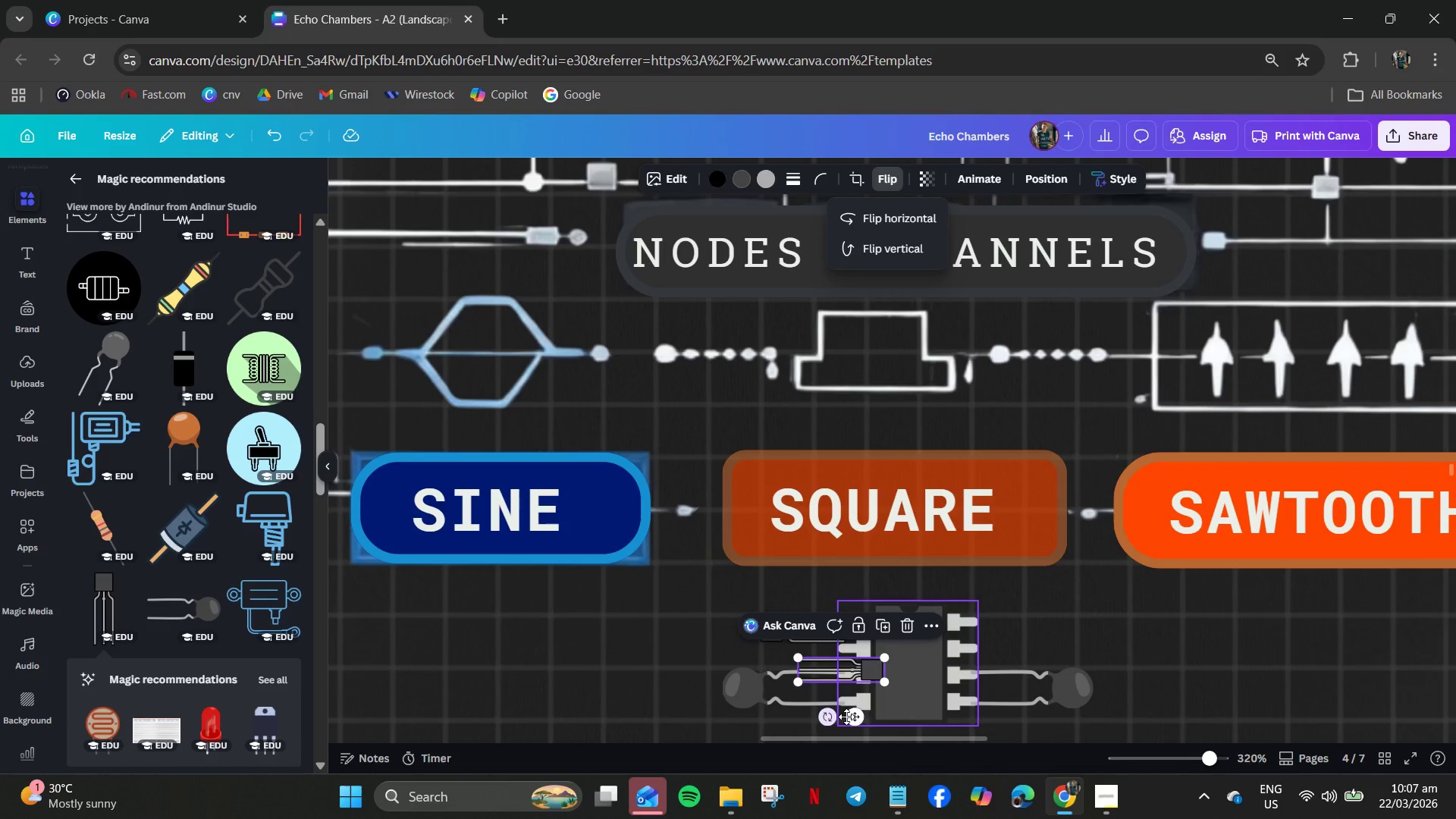 
left_click_drag(start_coordinate=[852, 717], to_coordinate=[1026, 685])
 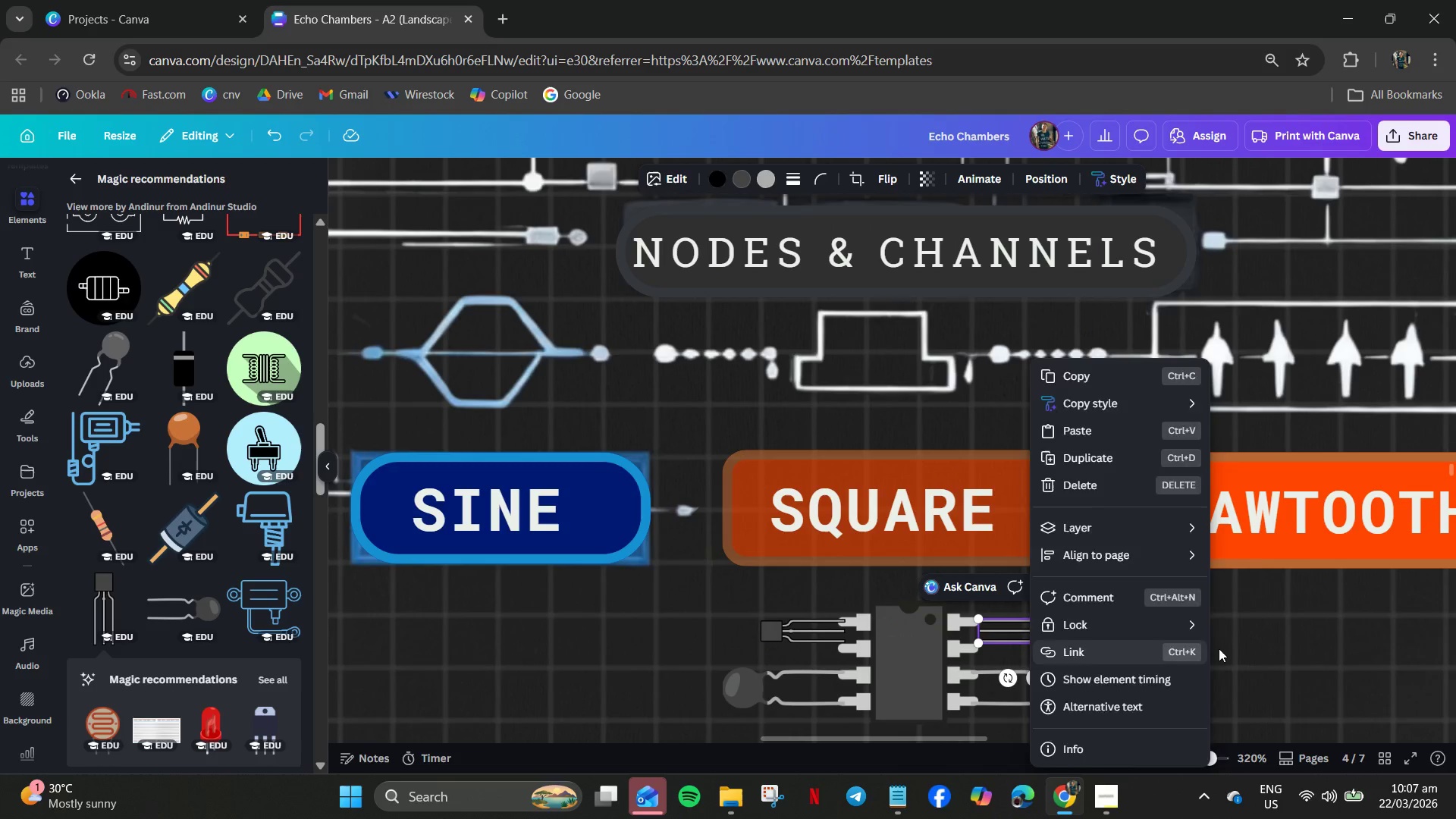 
left_click_drag(start_coordinate=[1219, 648], to_coordinate=[1224, 648])
 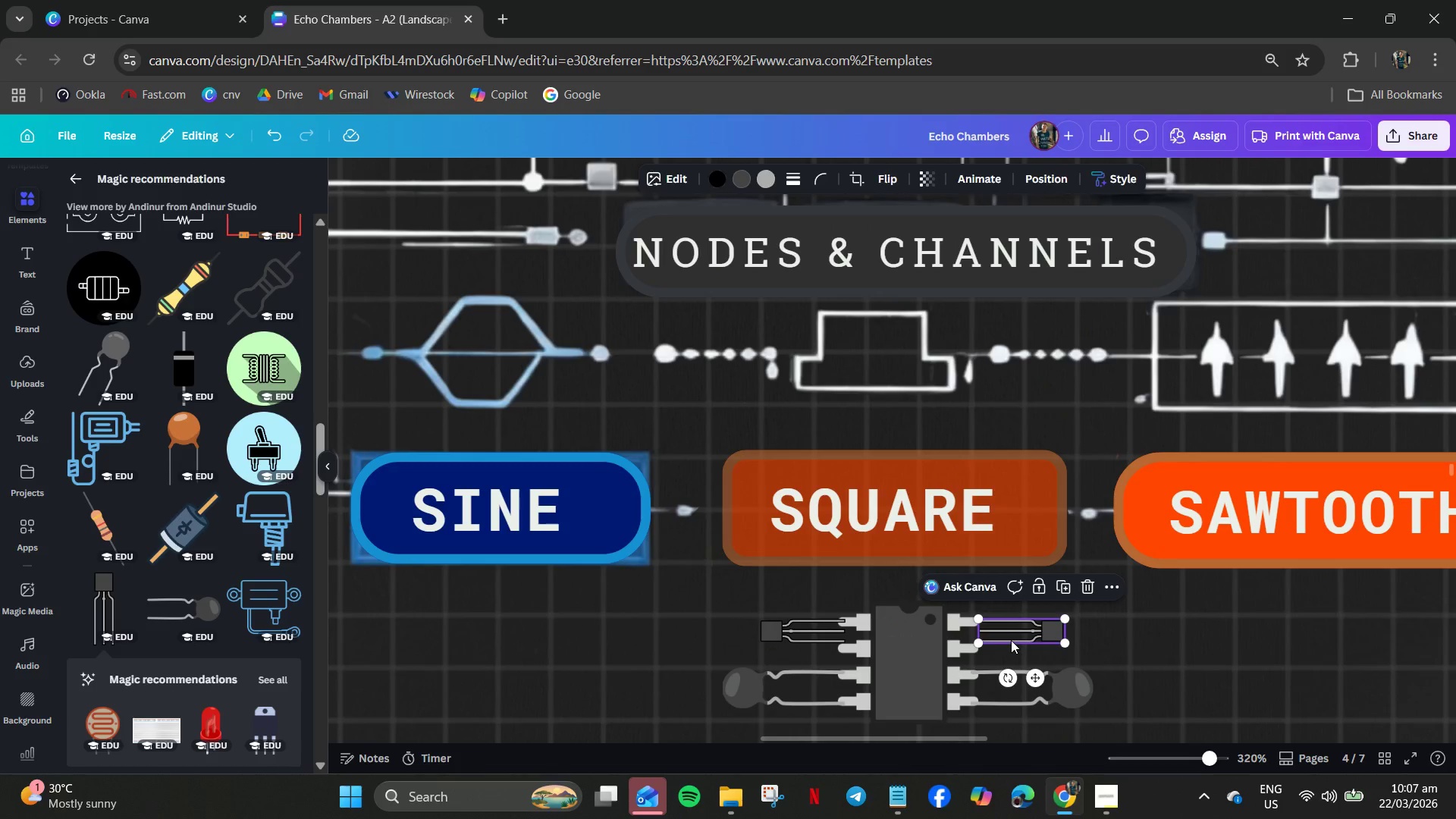 
left_click([1011, 640])
 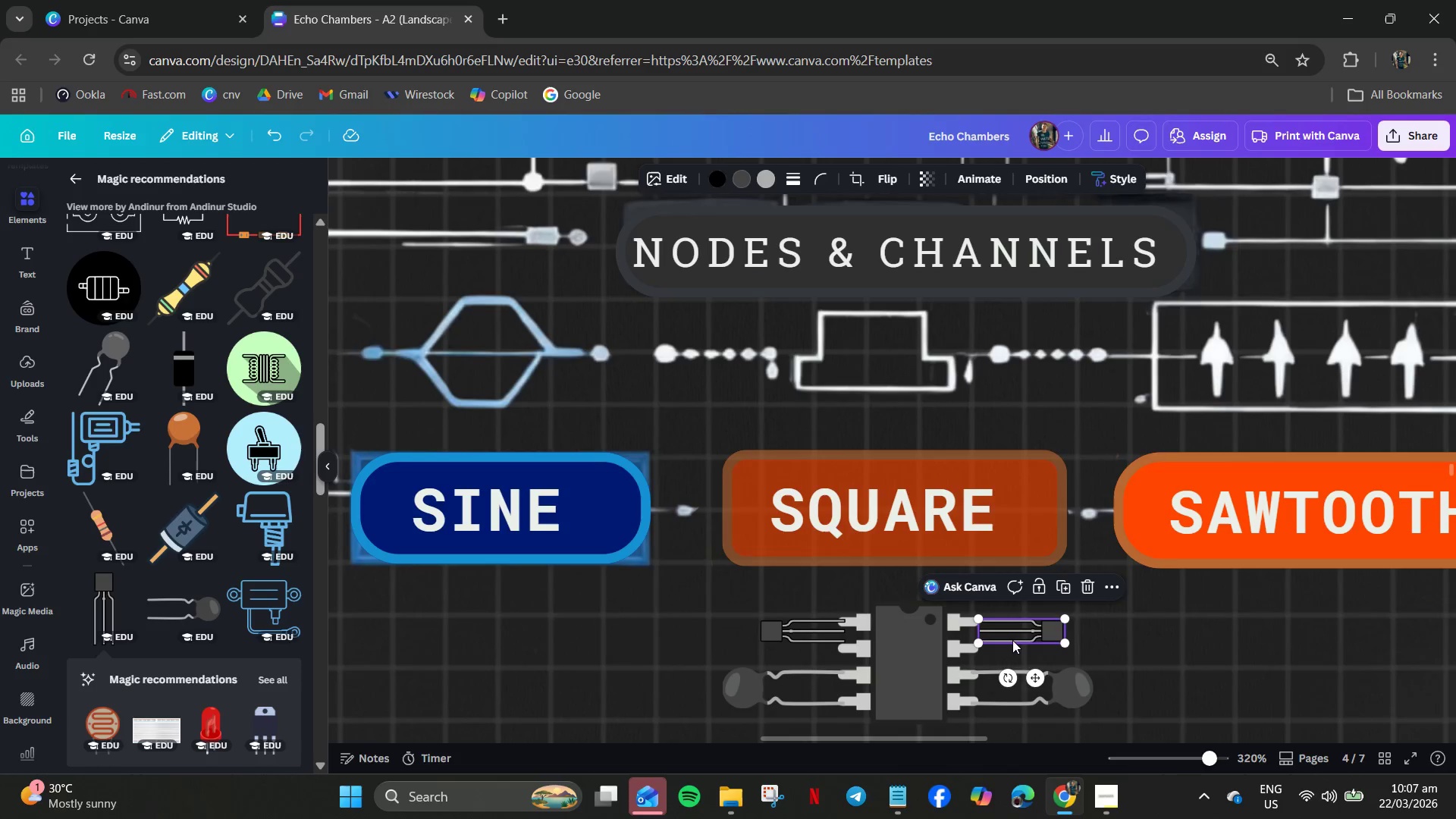 
key(ArrowDown)
 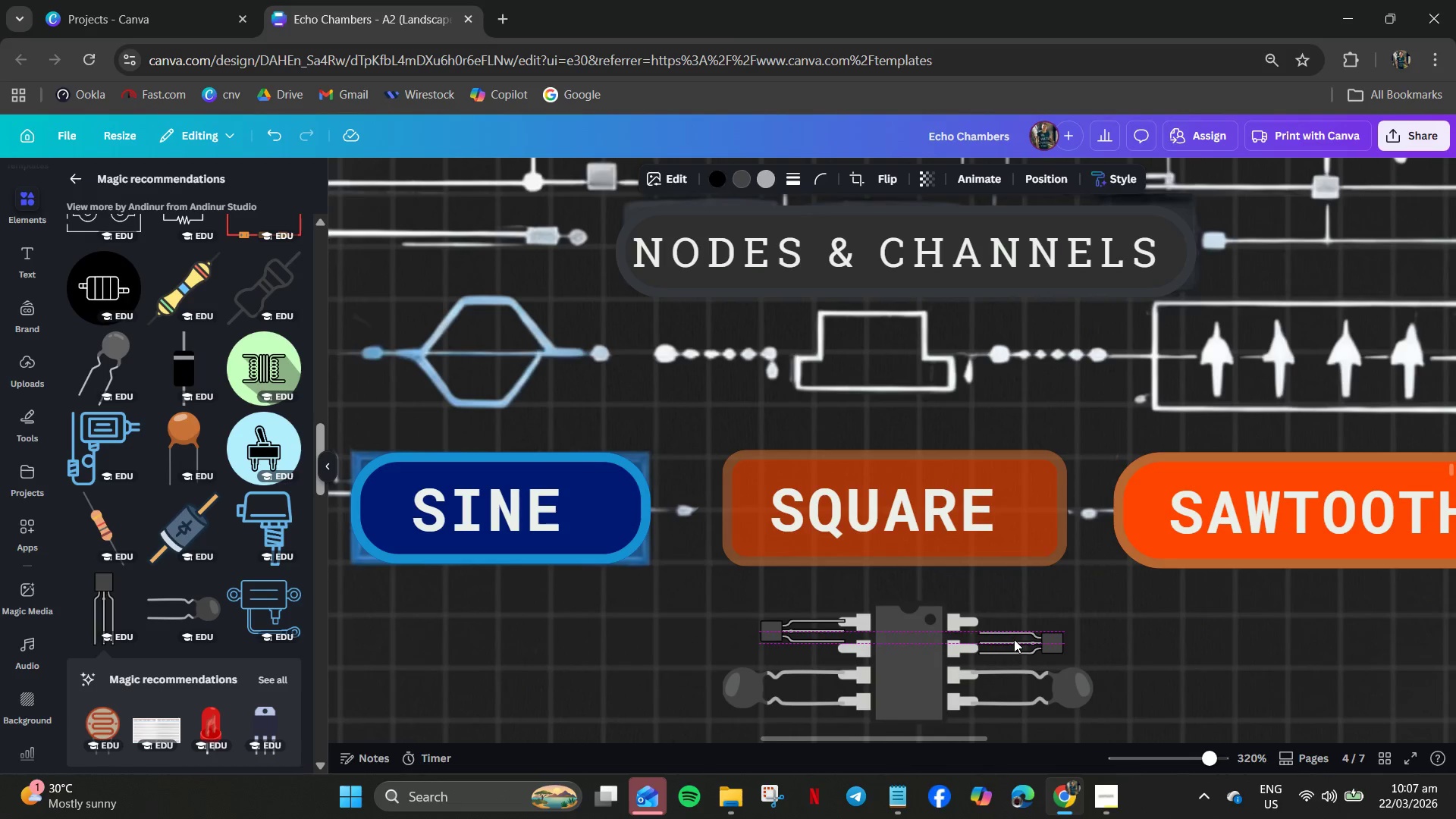 
key(ArrowUp)
 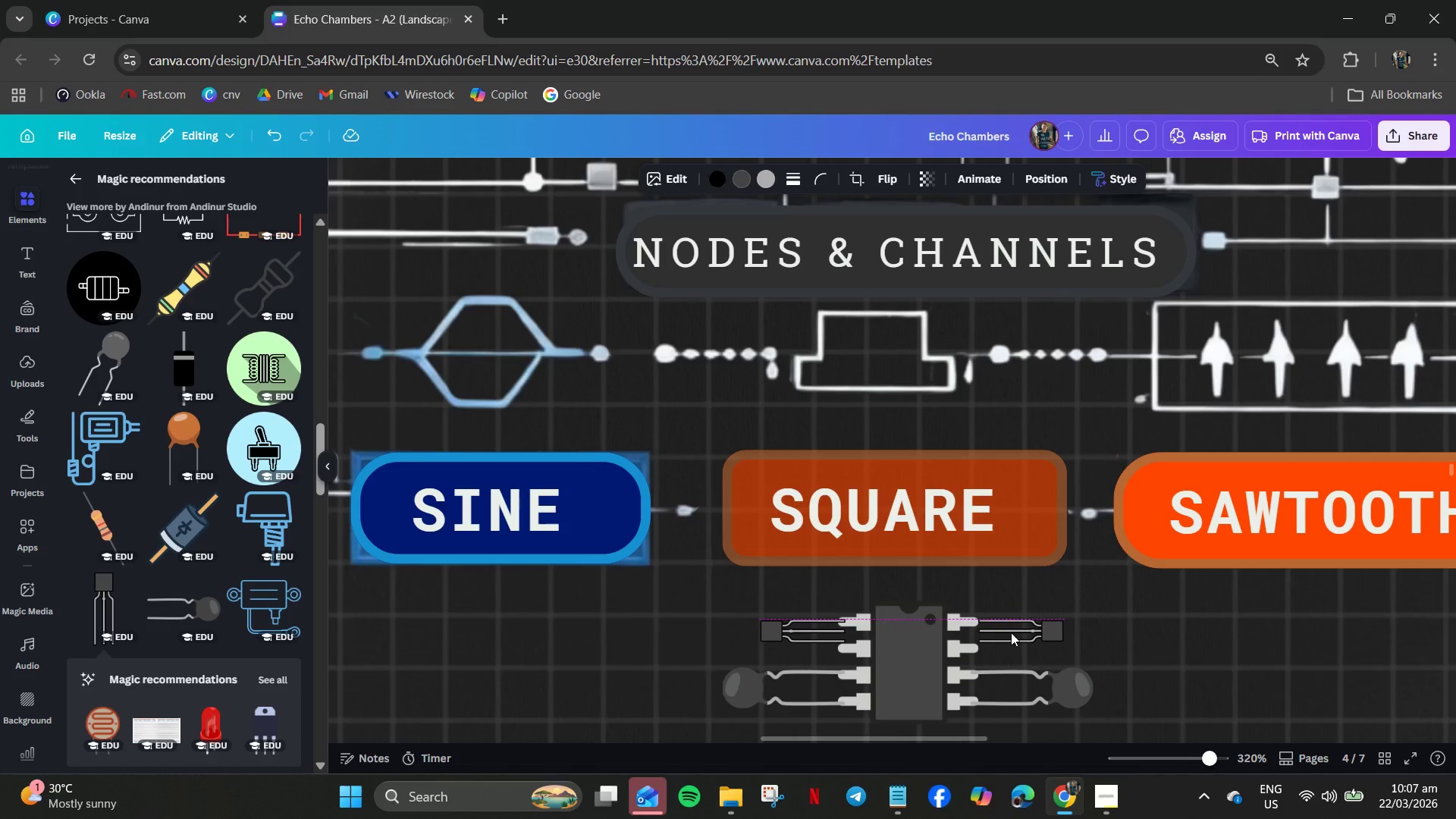 
left_click_drag(start_coordinate=[1012, 631], to_coordinate=[1007, 634])
 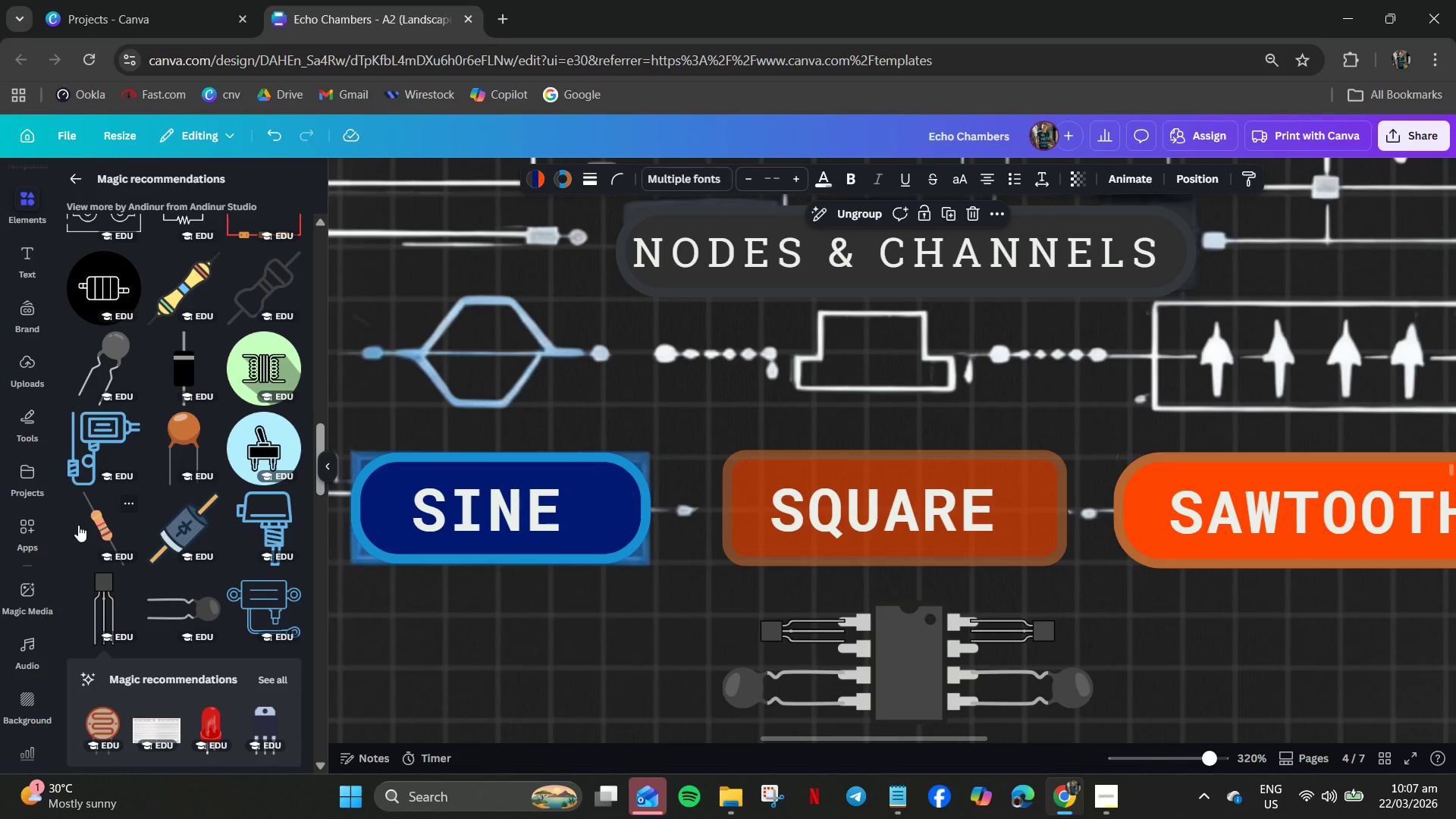 
scroll: coordinate [99, 442], scroll_direction: down, amount: 15.0
 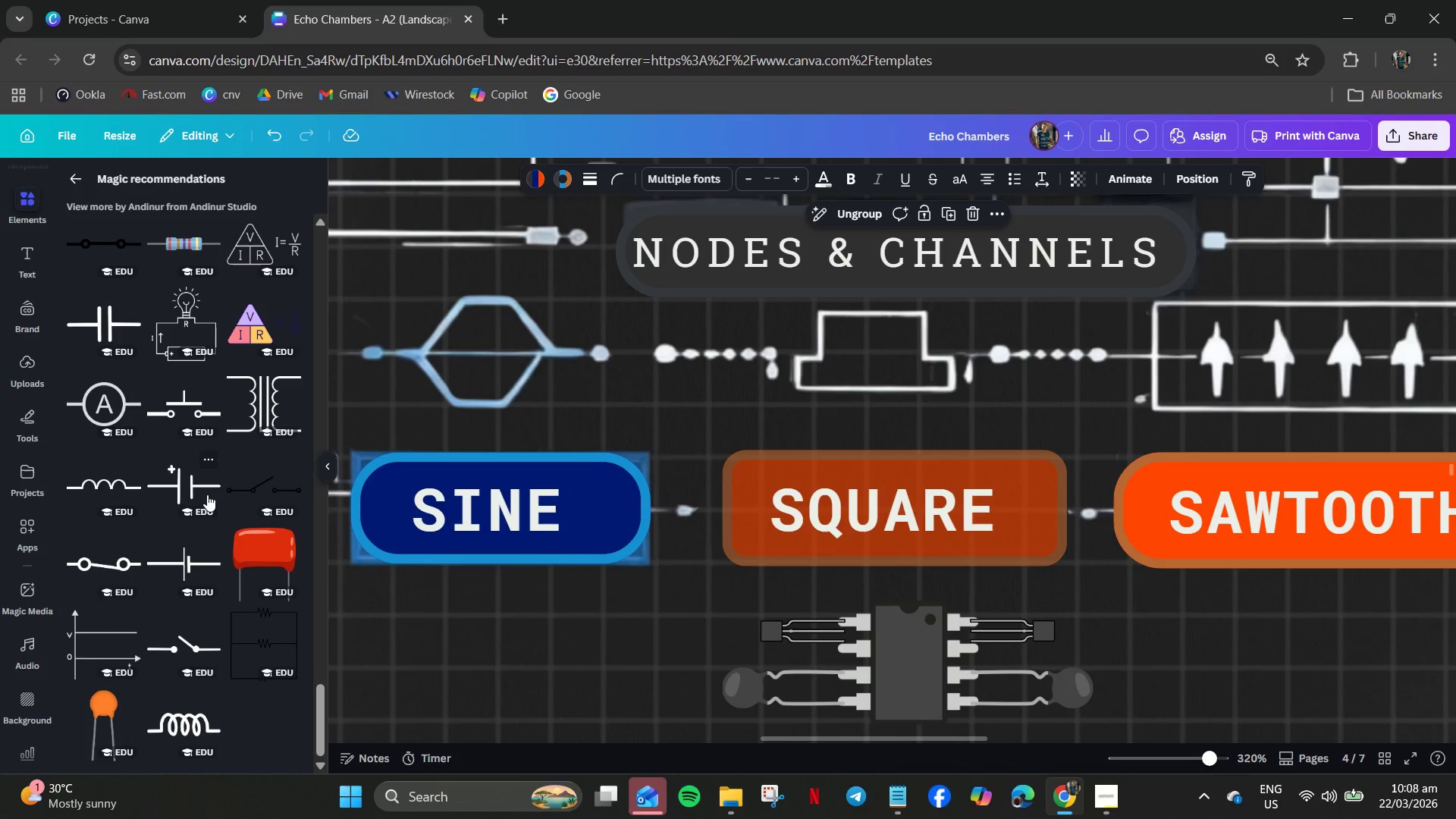 
scroll: coordinate [203, 488], scroll_direction: up, amount: 9.0
 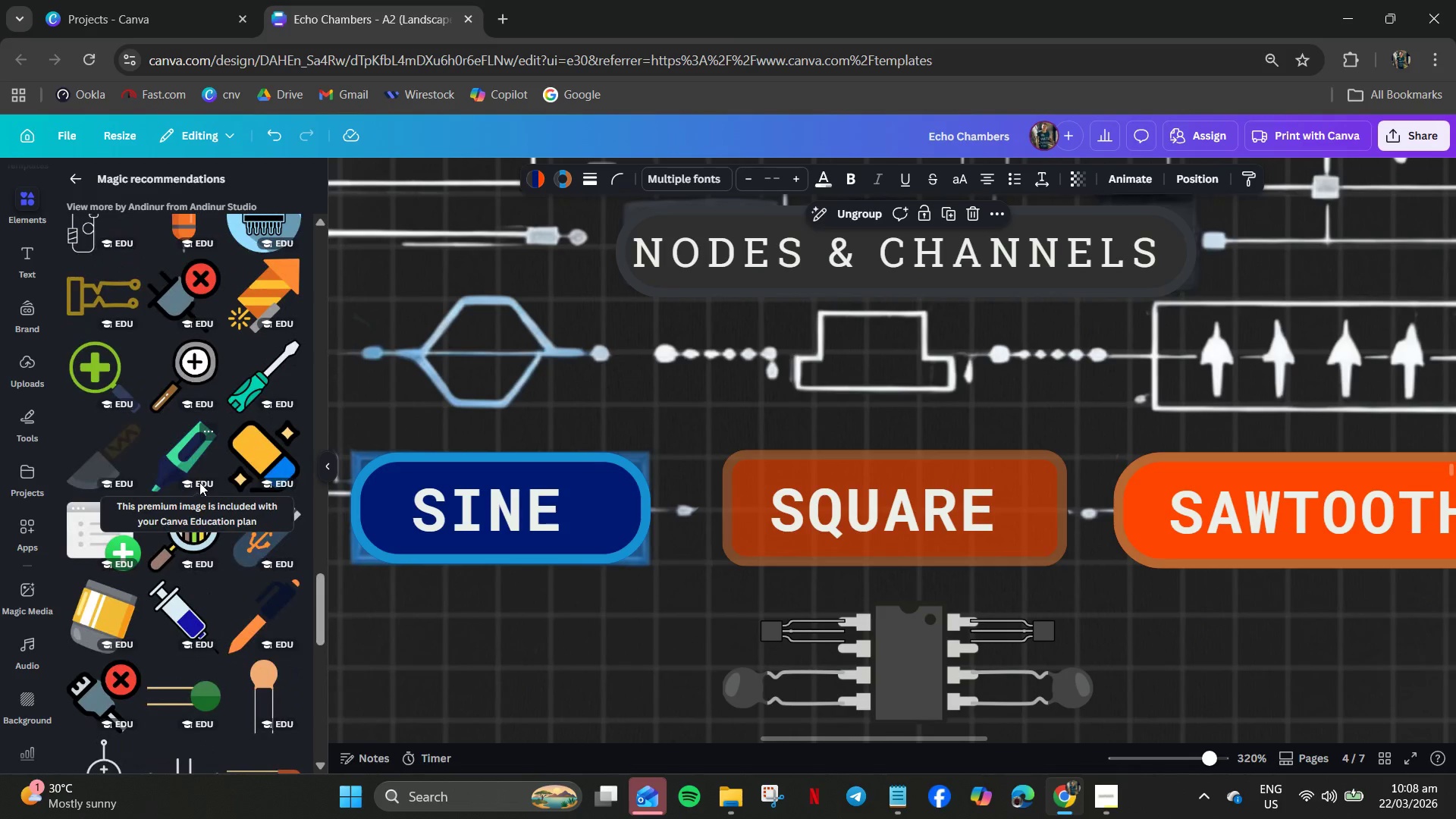 
scroll: coordinate [199, 482], scroll_direction: down, amount: 4.0
 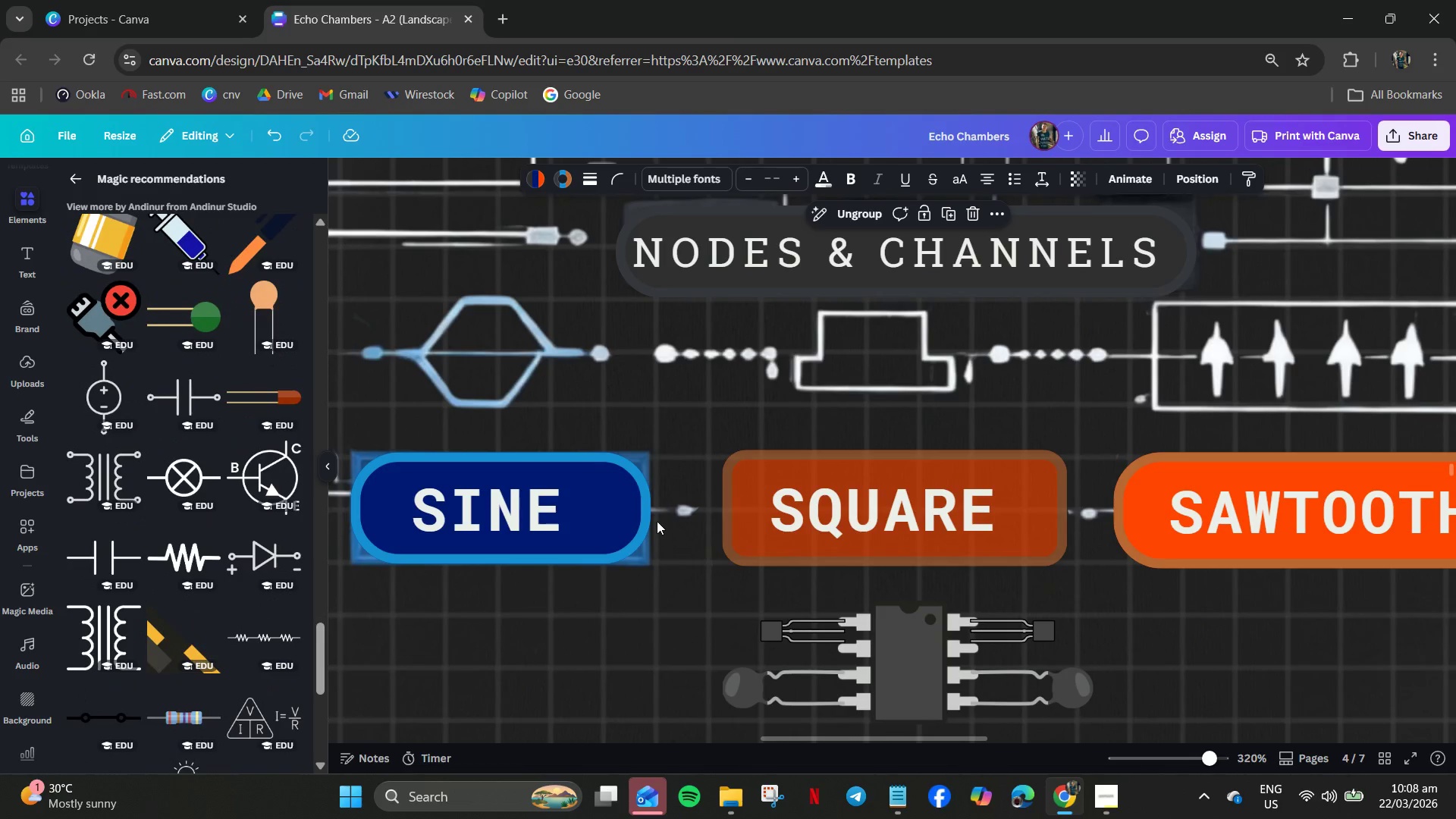 
scroll: coordinate [228, 419], scroll_direction: up, amount: 4.0
 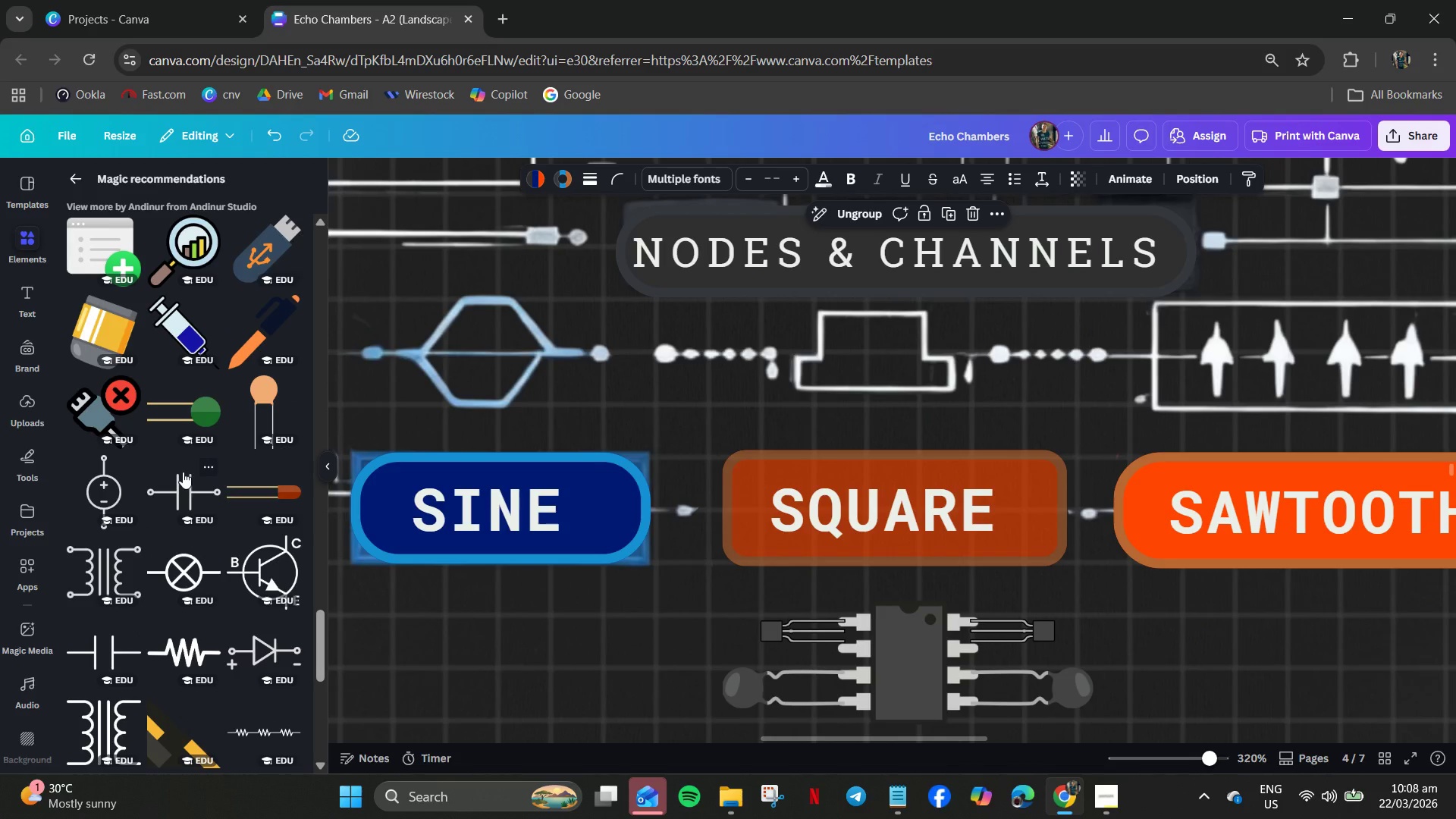 
scroll: coordinate [218, 595], scroll_direction: down, amount: 8.0
 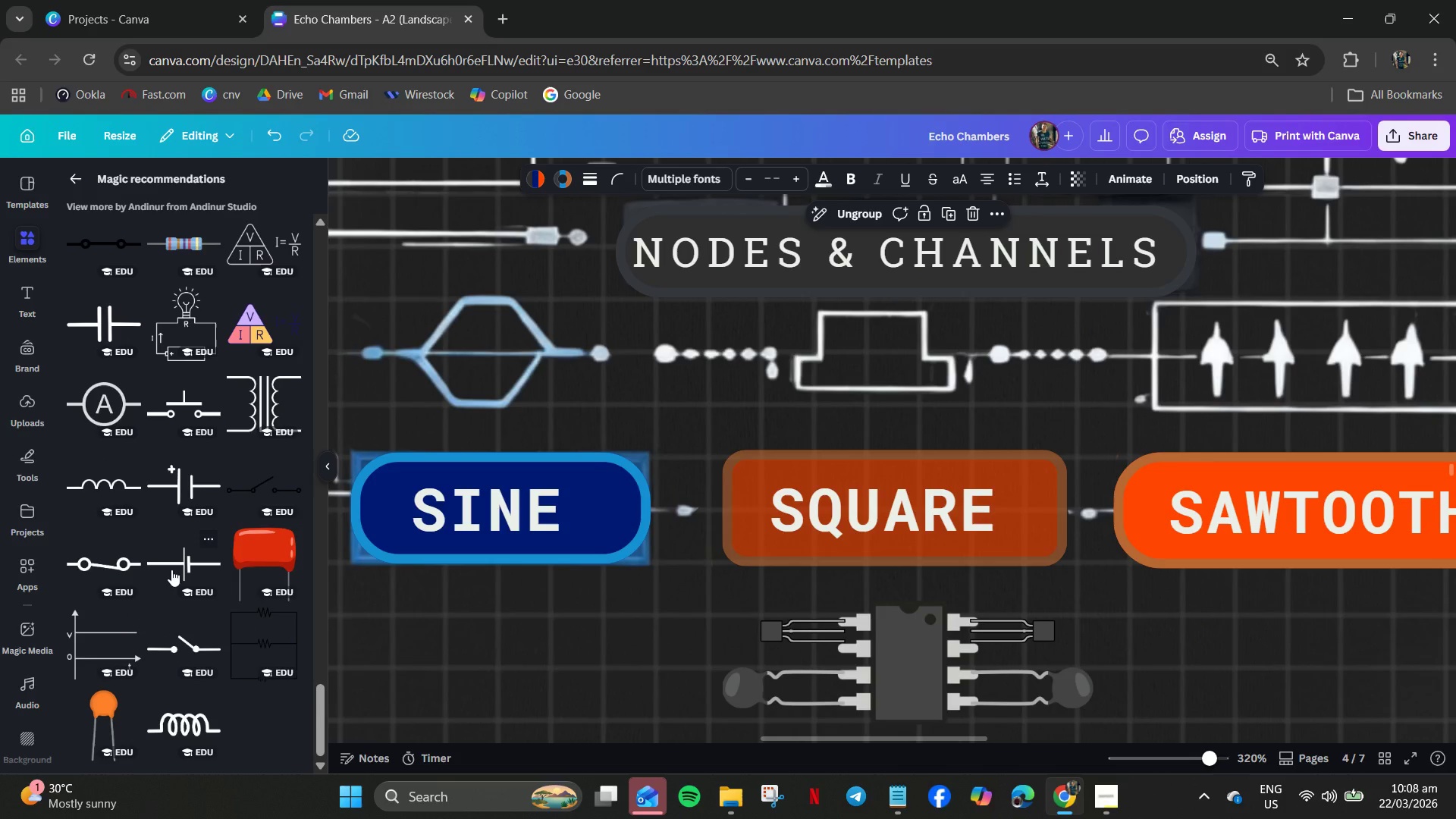 
left_click([171, 570])
 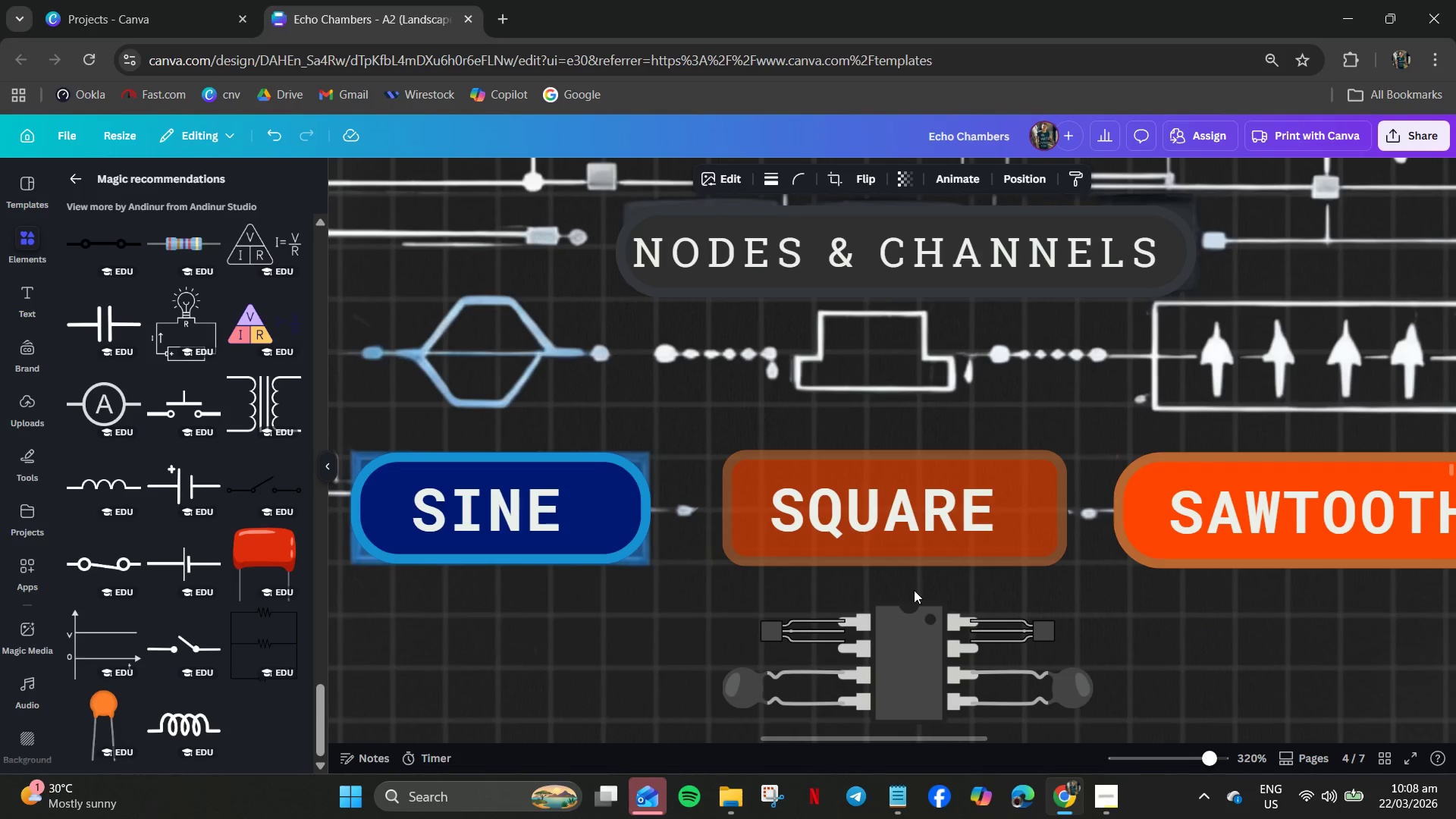 
hold_key(key=ControlLeft, duration=1.08)
scroll: coordinate [935, 557], scroll_direction: down, amount: 5.0
 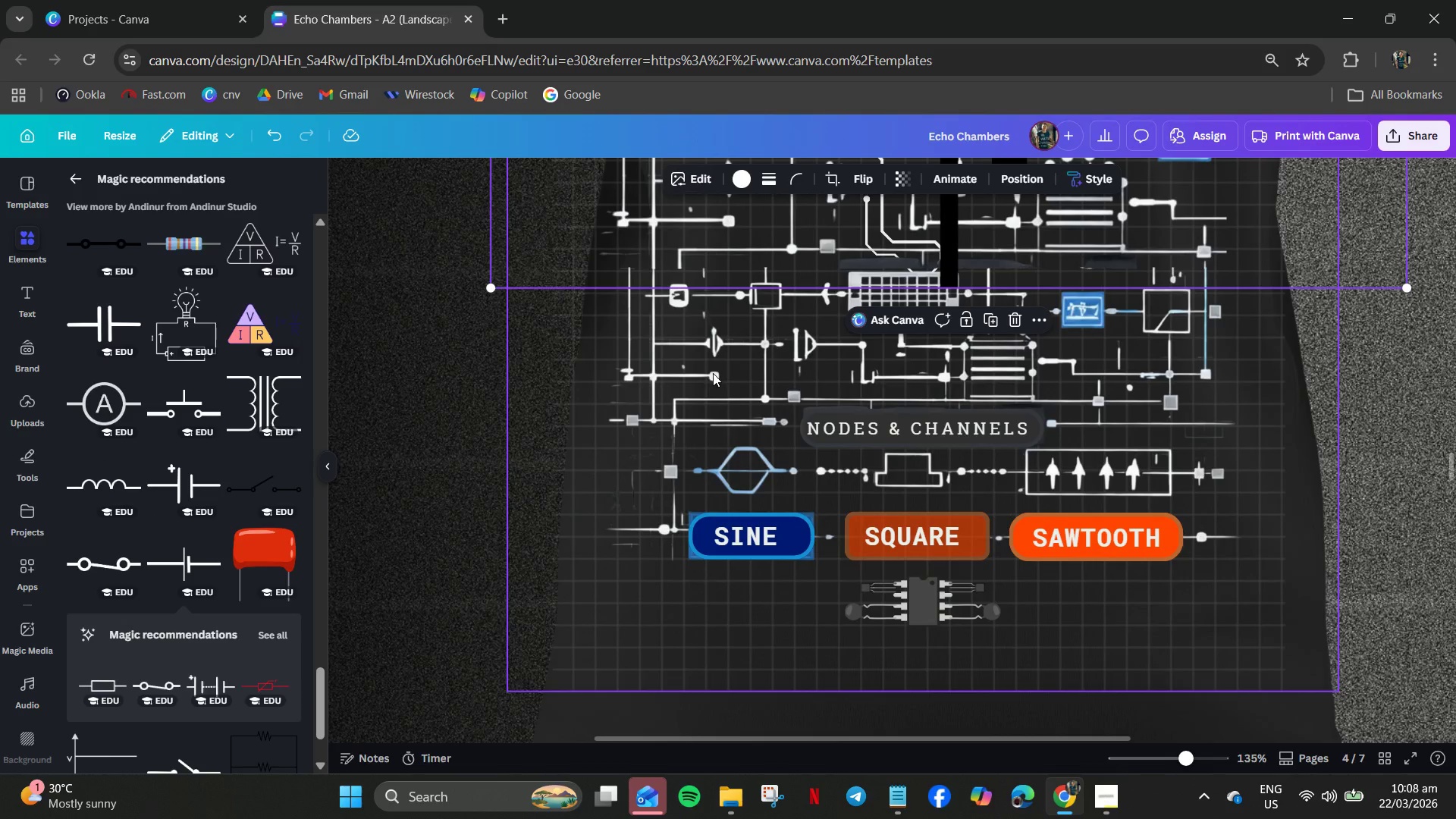 
scroll: coordinate [990, 478], scroll_direction: up, amount: 3.0
 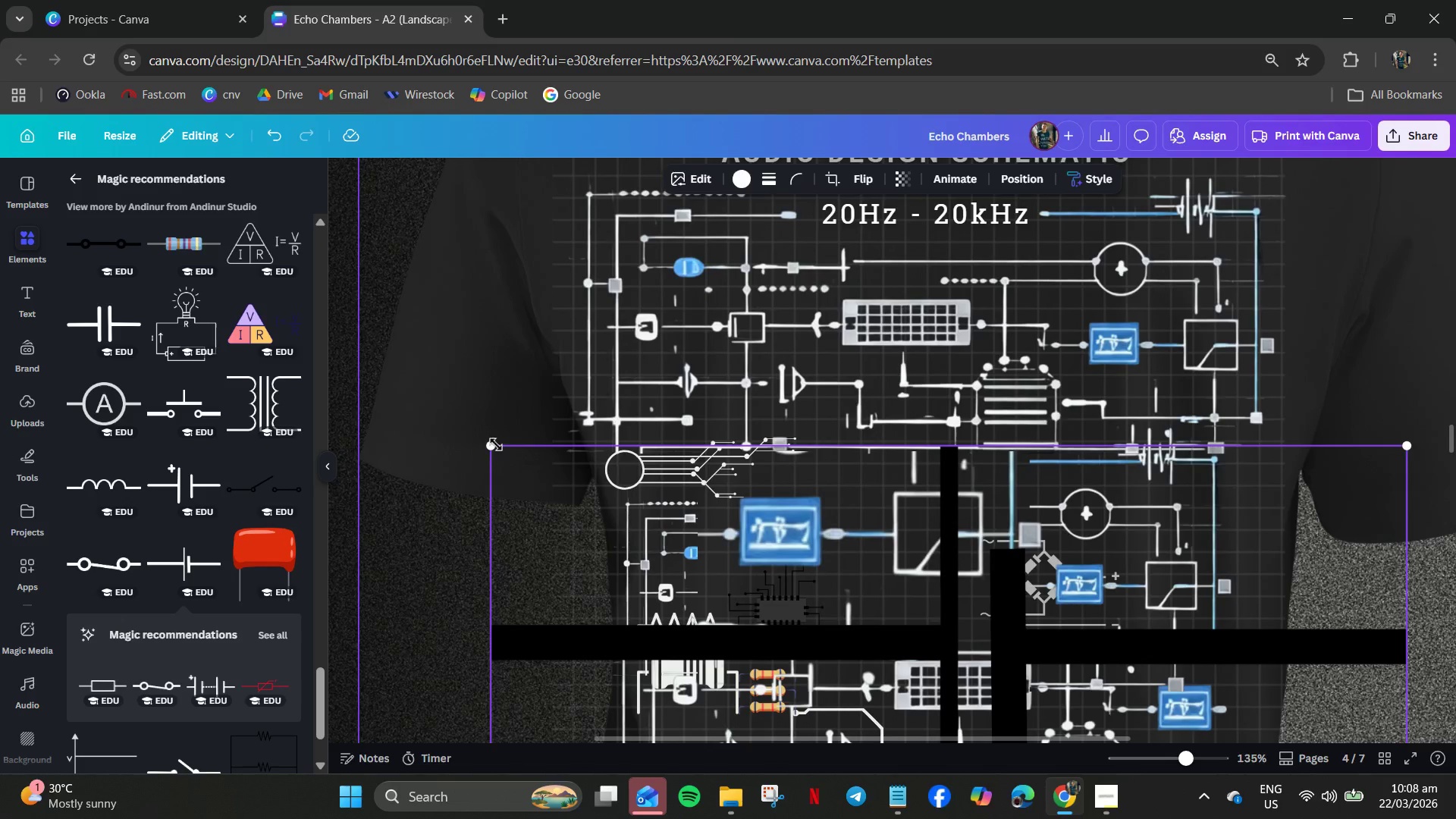 
left_click_drag(start_coordinate=[487, 441], to_coordinate=[1303, 814])
 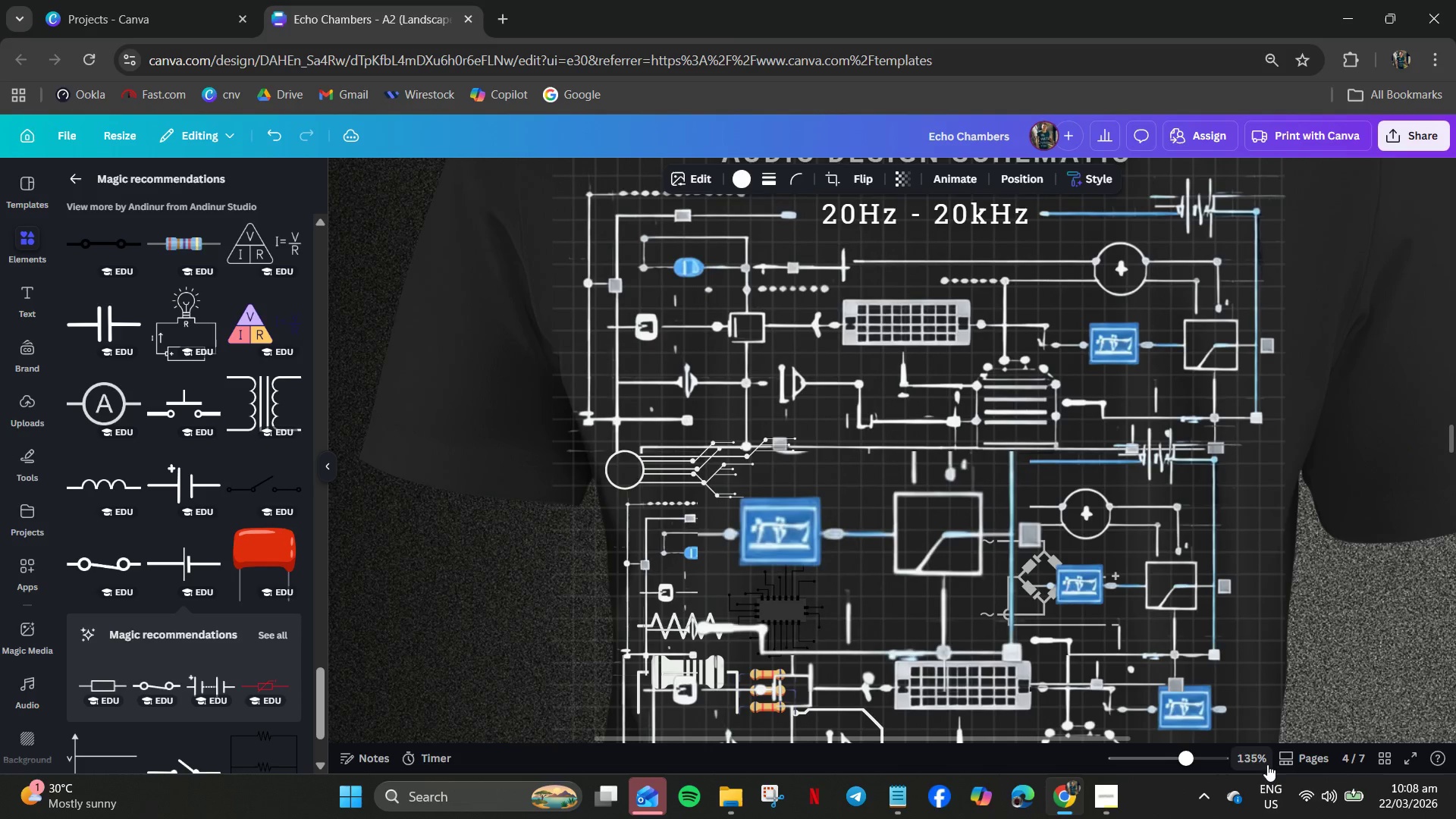 
scroll: coordinate [1247, 625], scroll_direction: down, amount: 8.0
 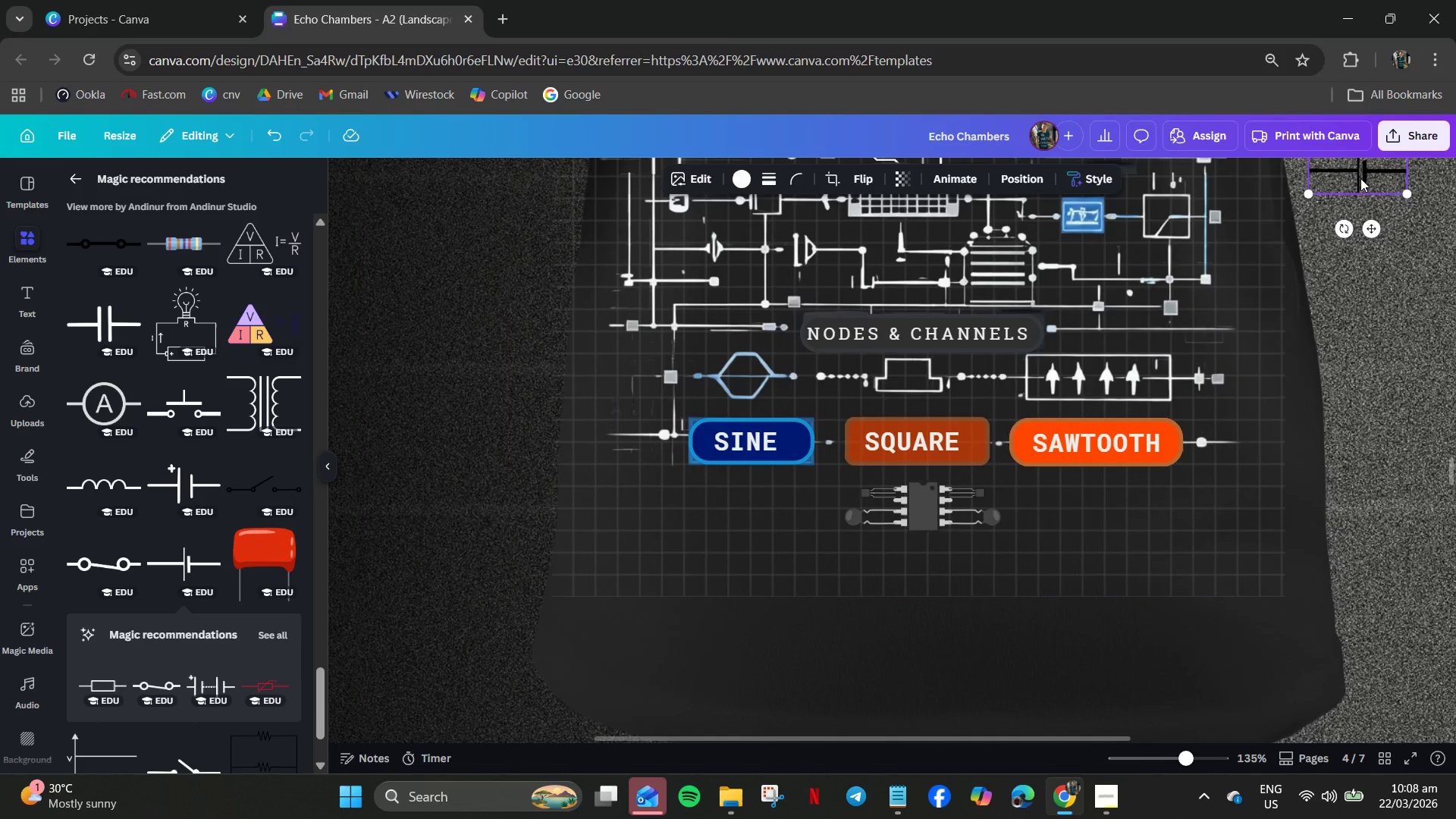 
left_click_drag(start_coordinate=[1361, 172], to_coordinate=[1035, 495])
 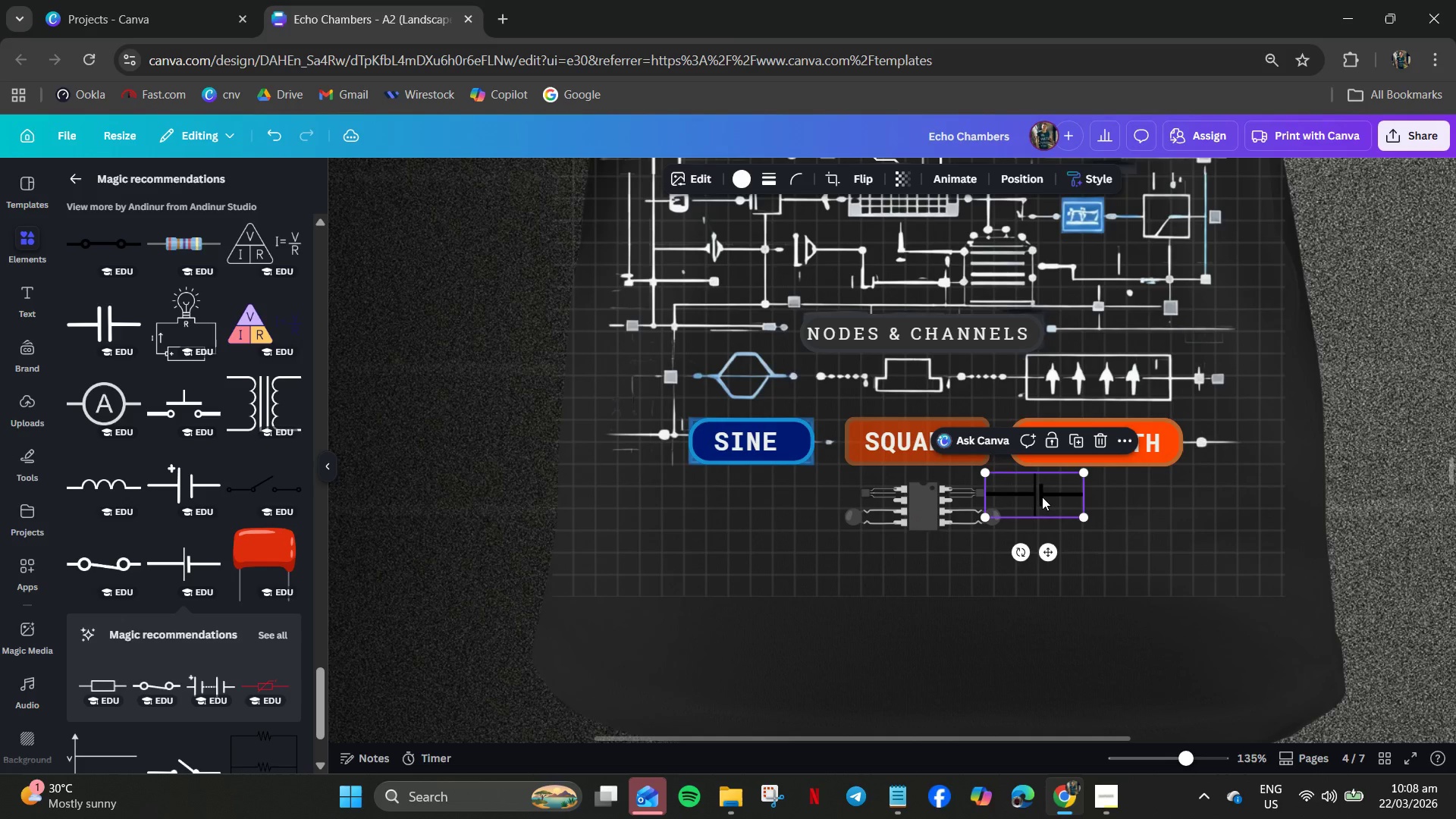 
key(Control+C)
 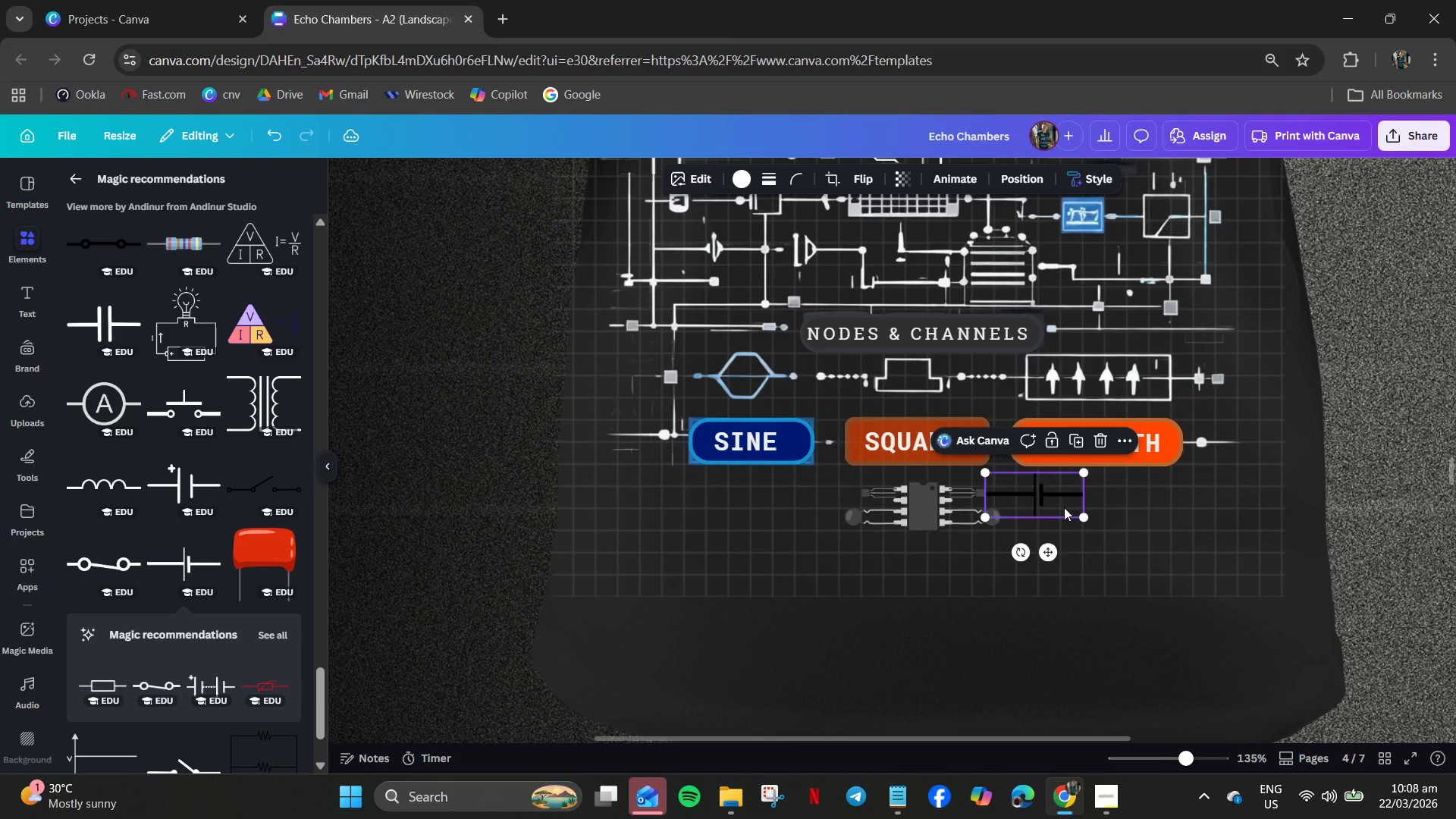 
key(Control+V)
 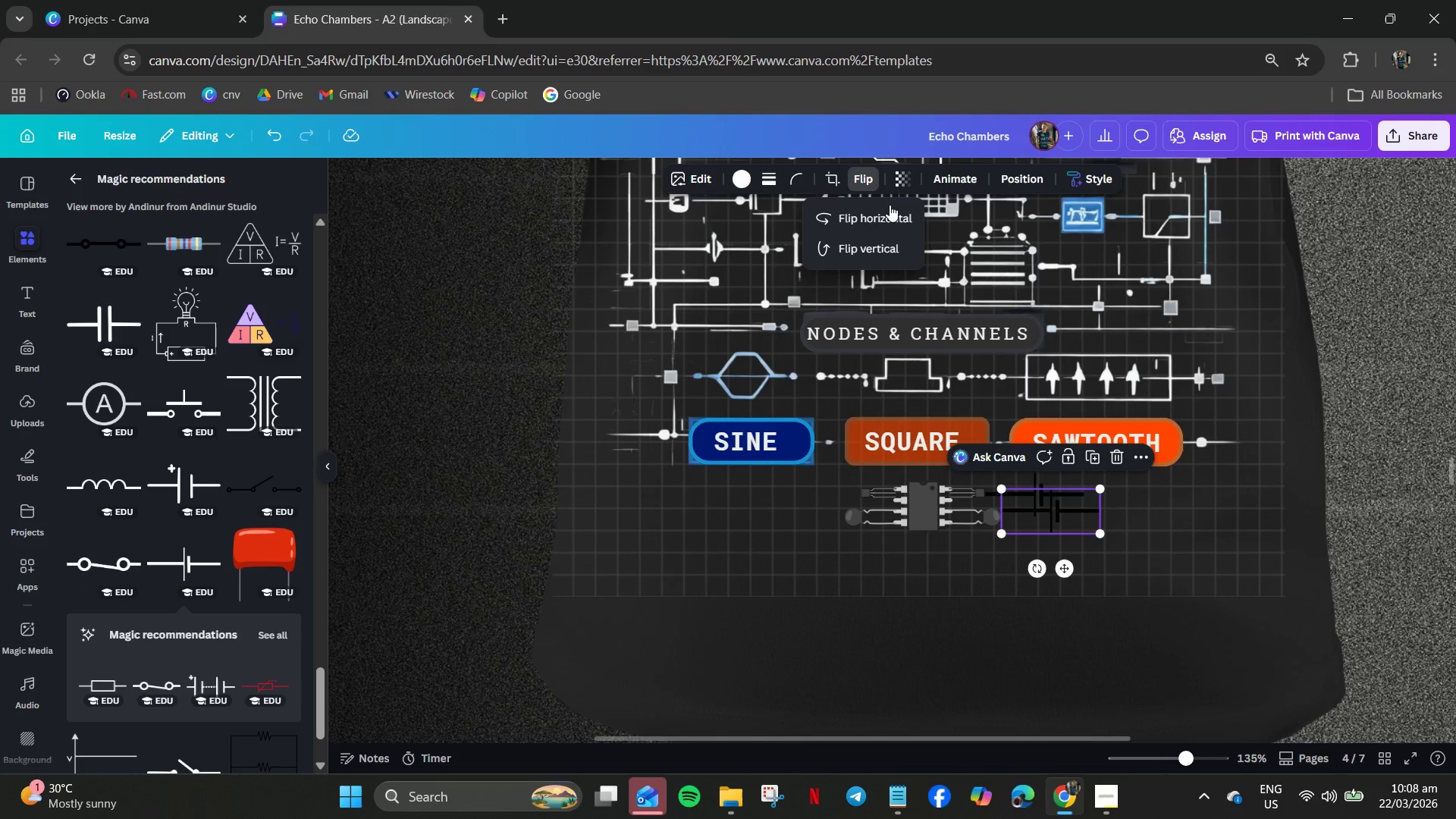 
left_click([877, 212])
 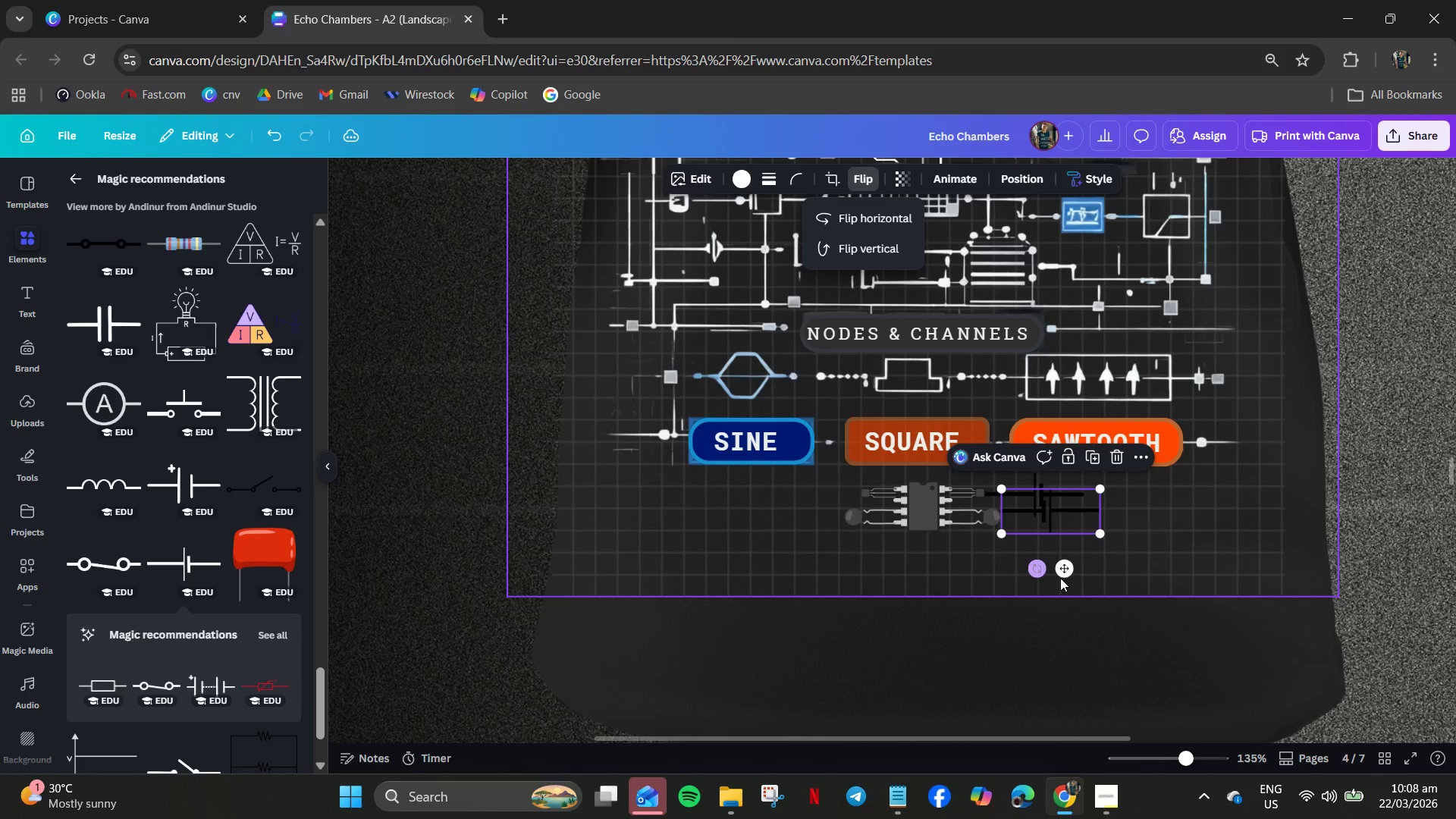 
left_click_drag(start_coordinate=[1066, 567], to_coordinate=[826, 551])
 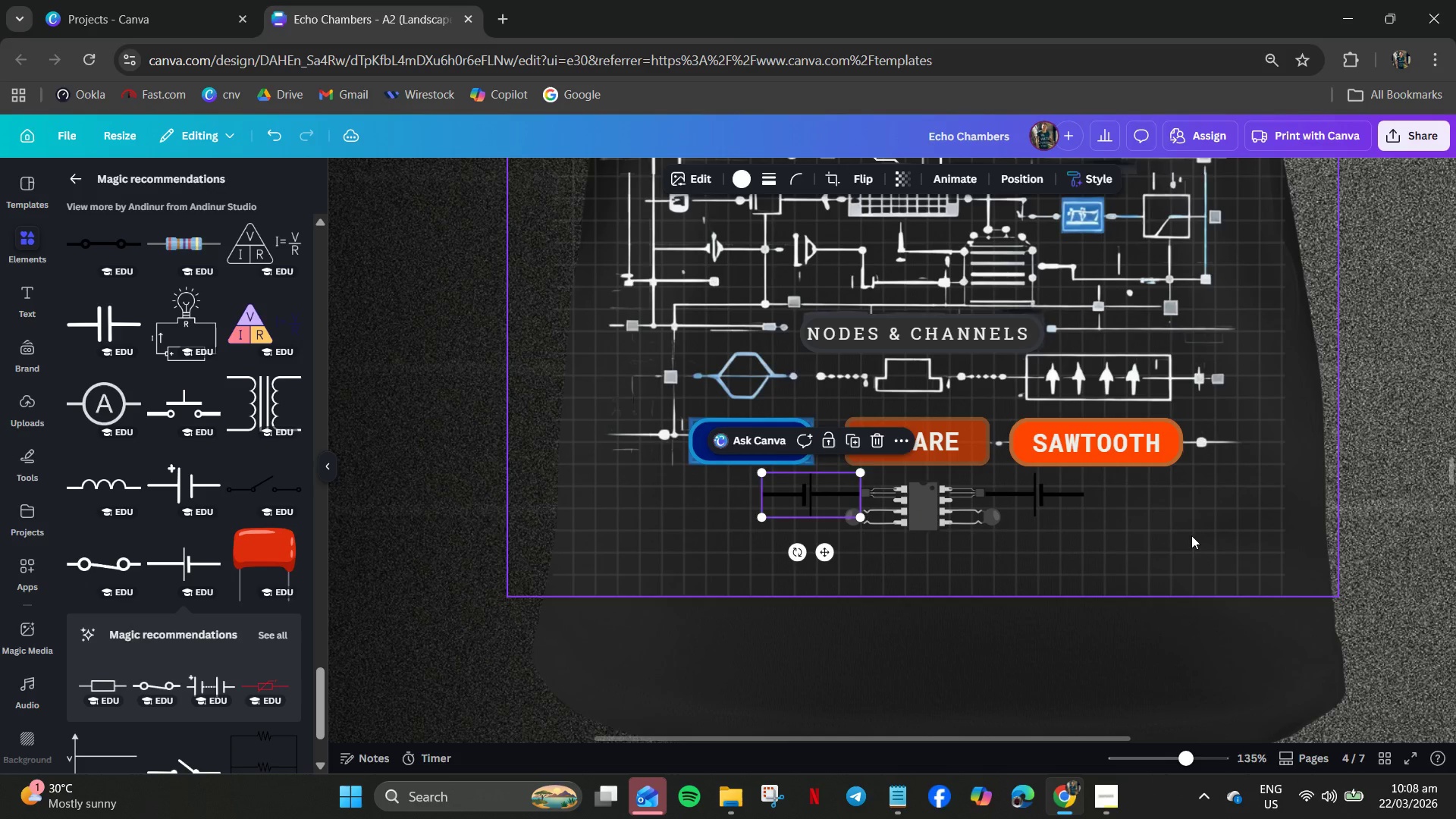 
left_click_drag(start_coordinate=[1188, 536], to_coordinate=[1055, 499])
 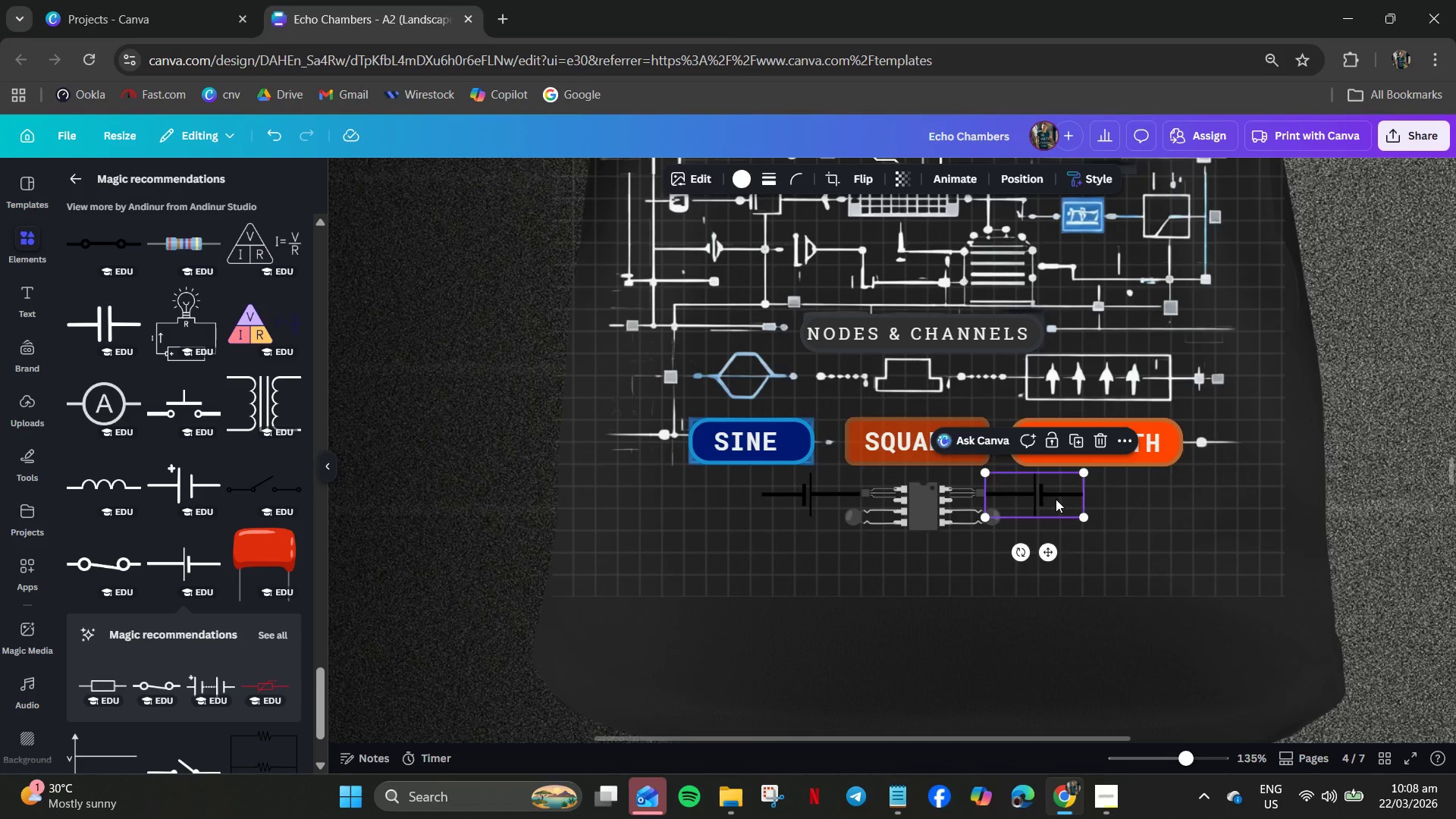 
left_click([1055, 499])
 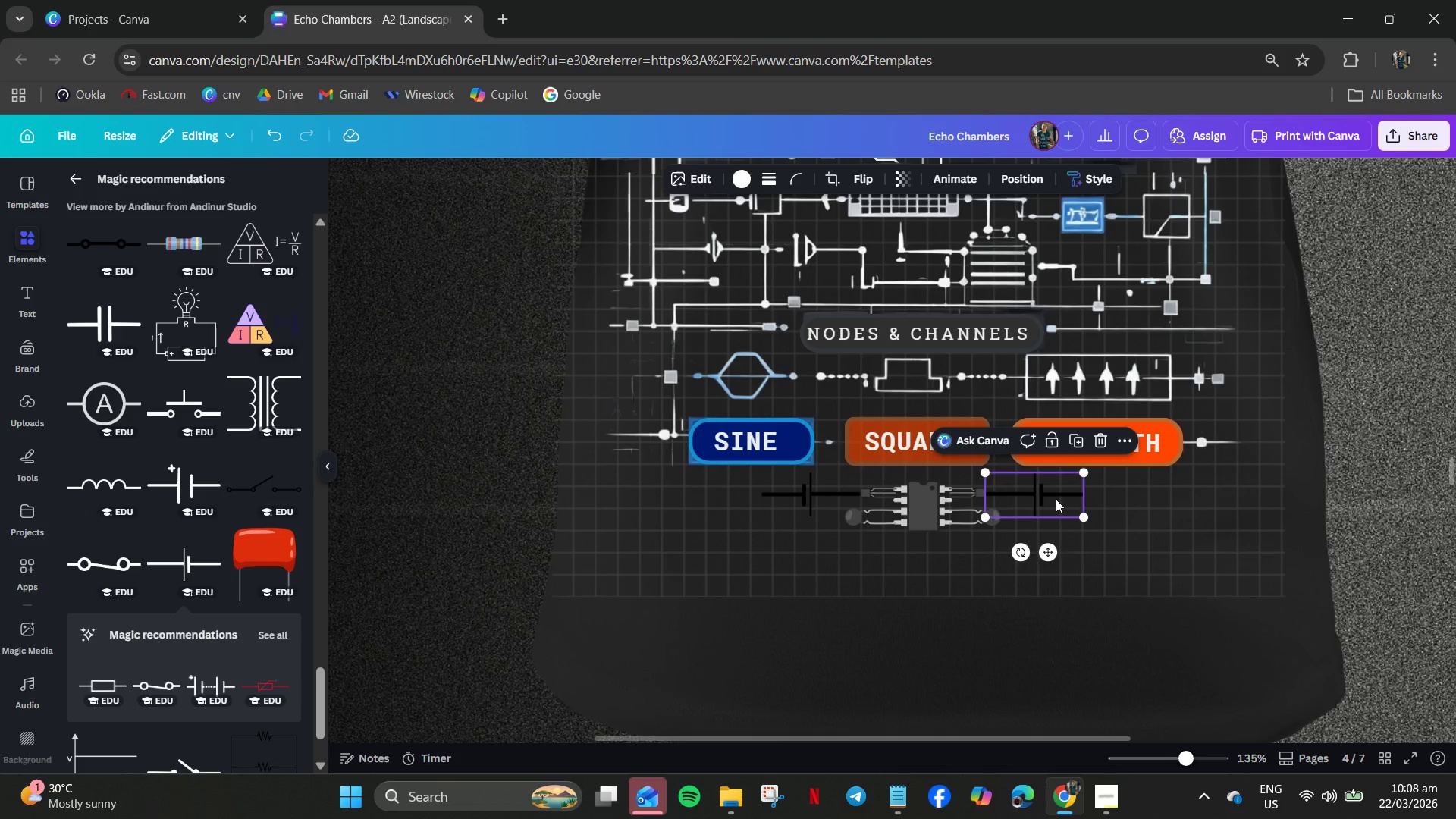 
key(ArrowLeft)
 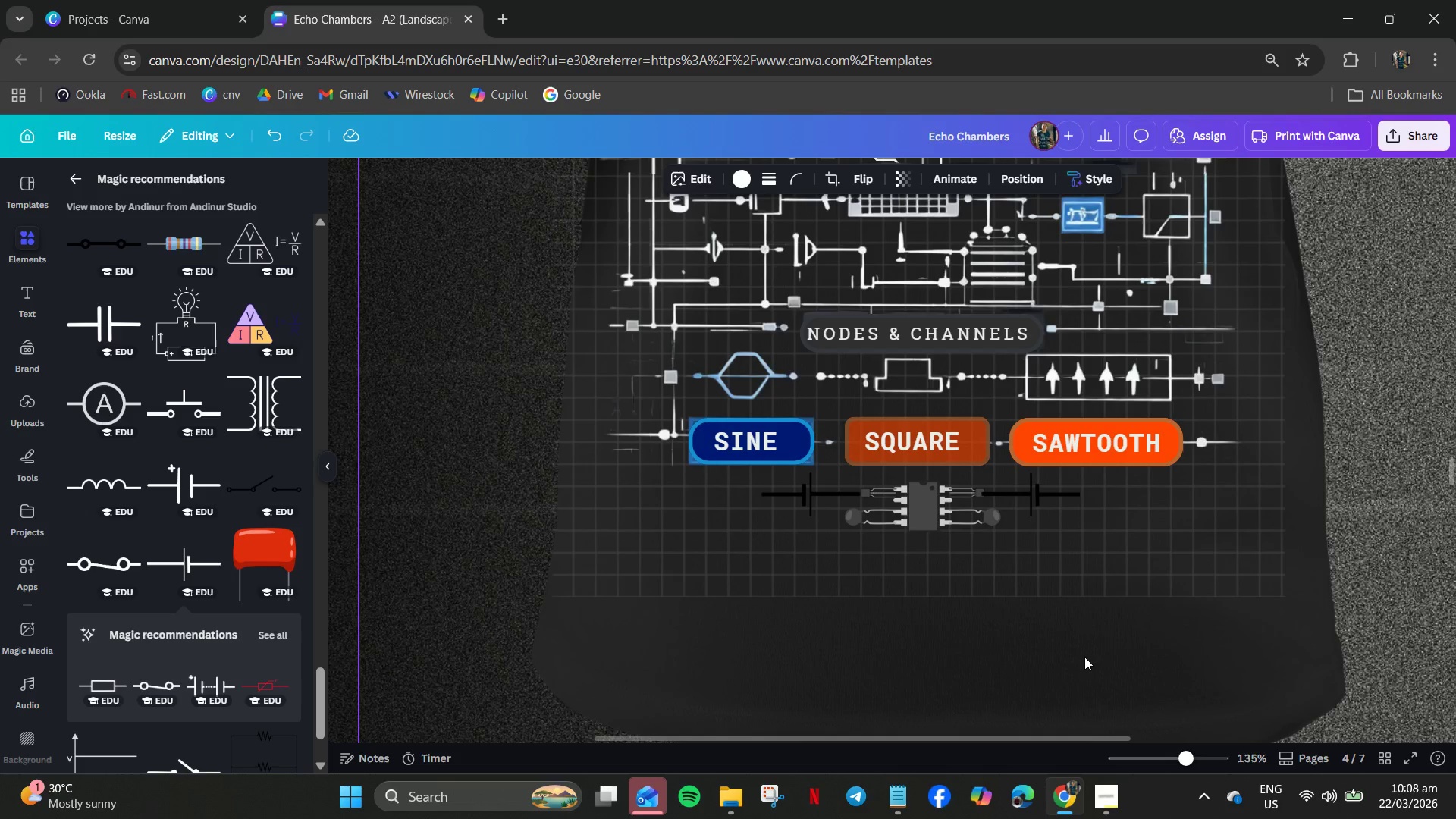 
left_click([1084, 658])
 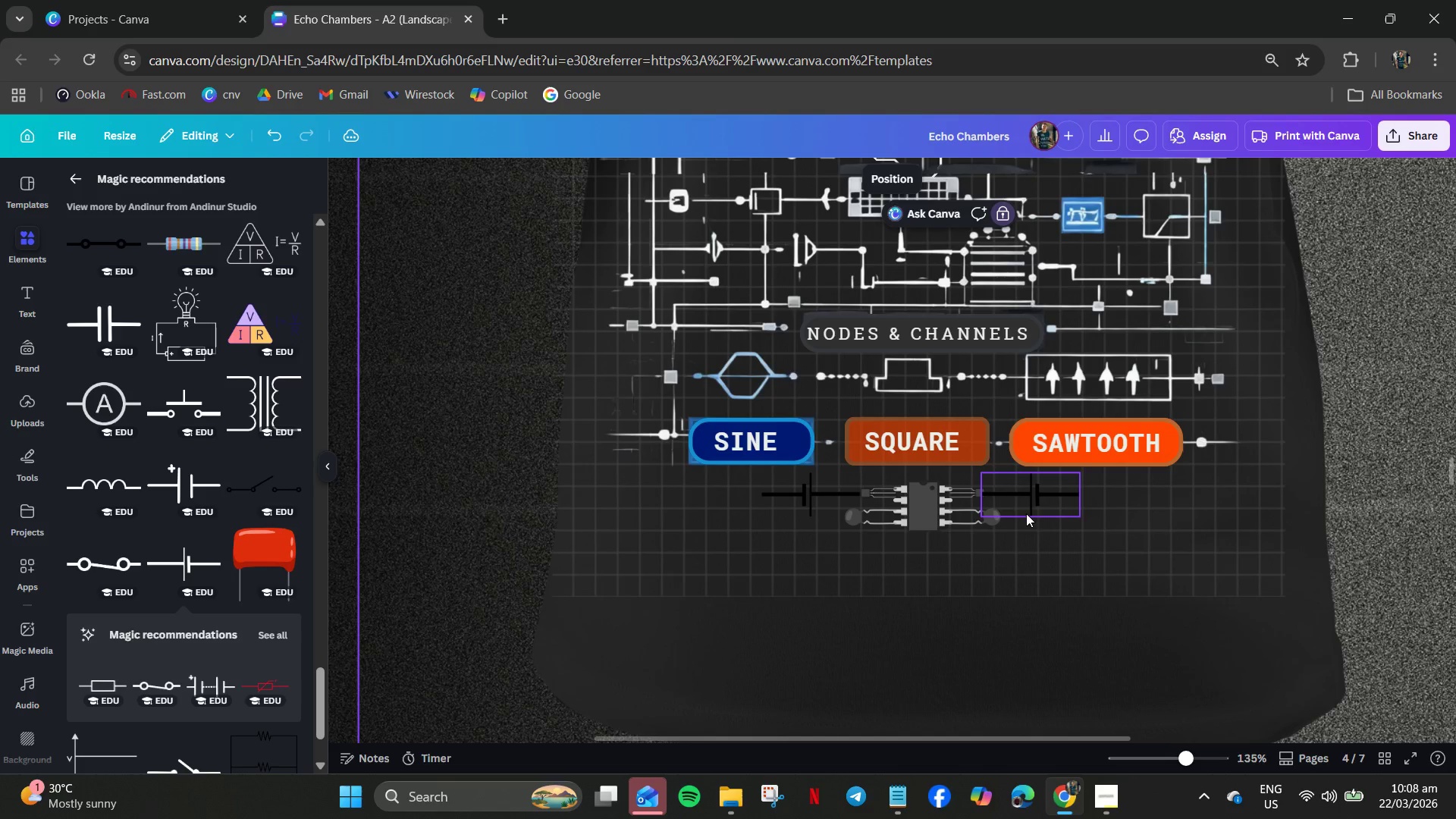 
left_click_drag(start_coordinate=[1025, 505], to_coordinate=[1025, 498])
 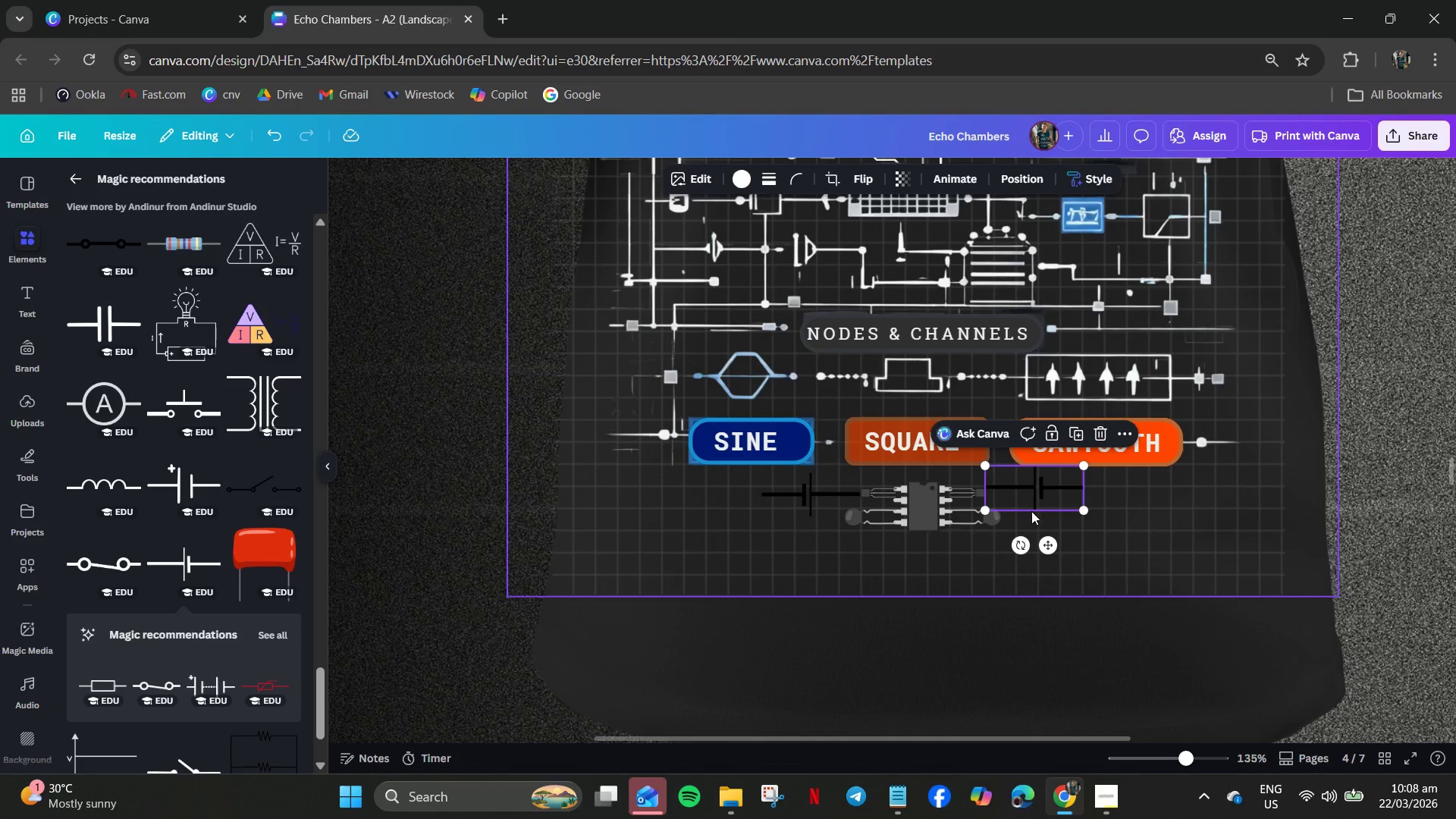 
double_click([1025, 498])
 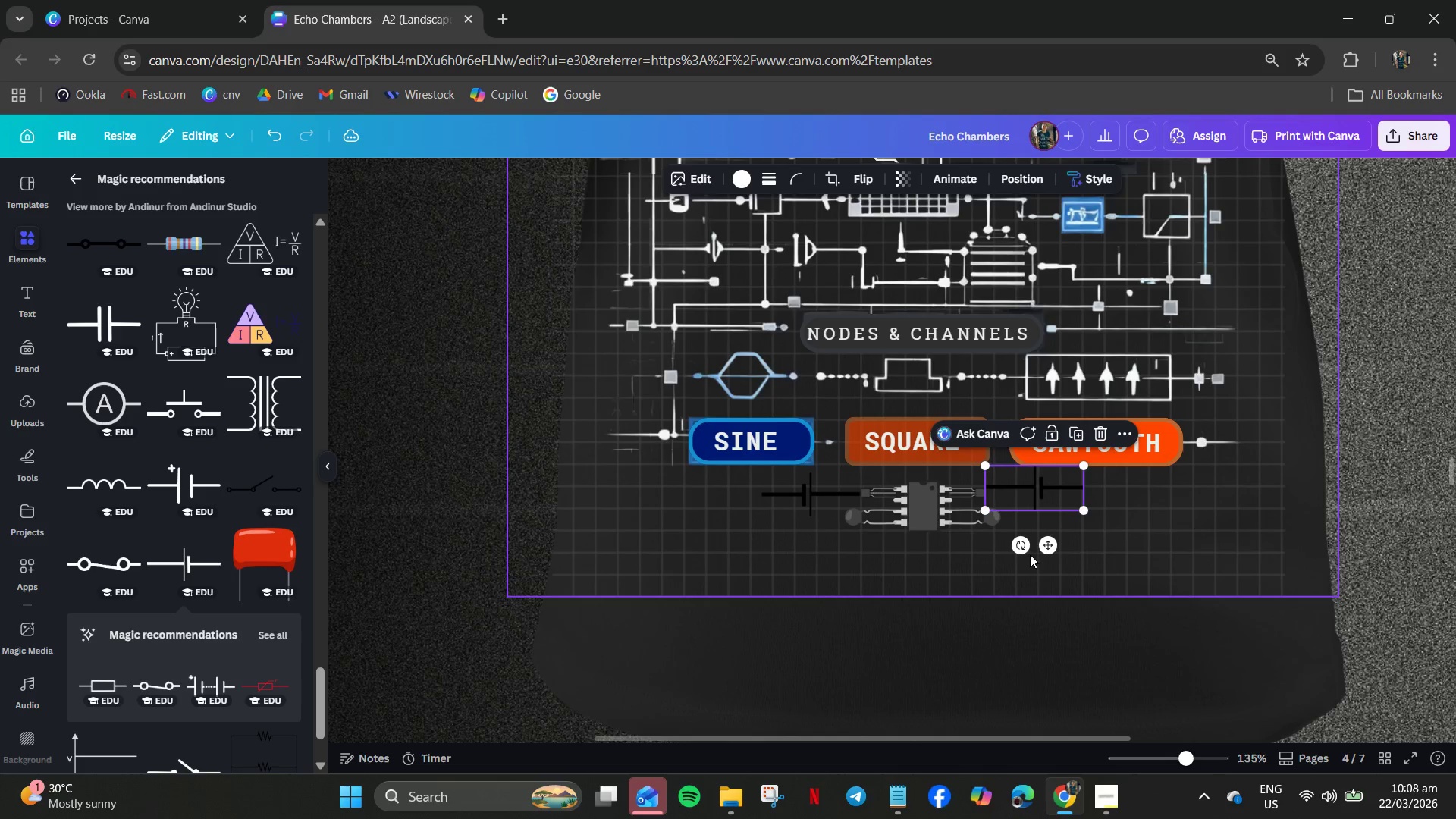 
hold_key(key=ControlLeft, duration=0.94)
scroll: coordinate [1037, 529], scroll_direction: up, amount: 7.0
 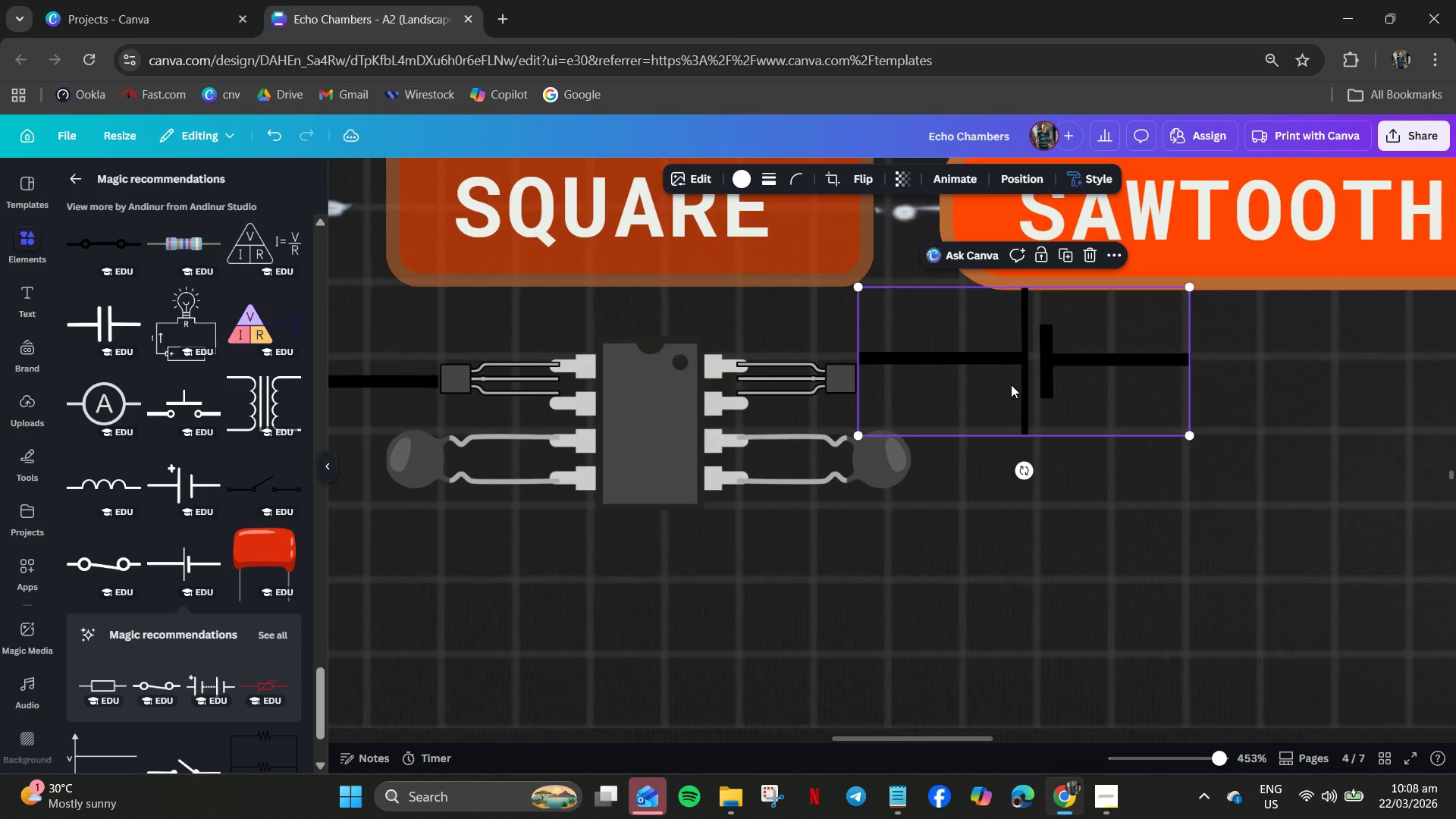 
left_click_drag(start_coordinate=[1011, 383], to_coordinate=[1011, 406])
 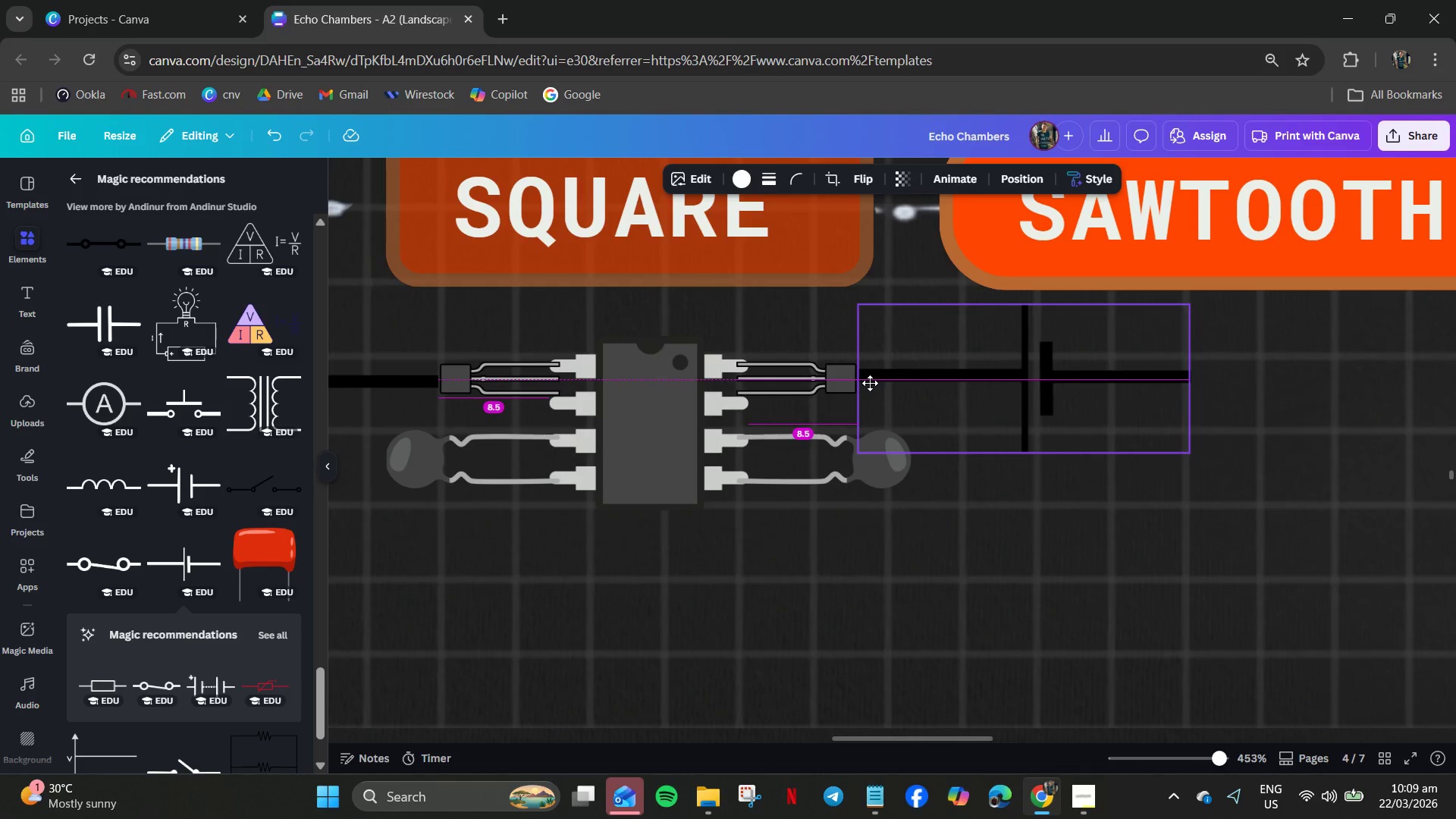 
wait(8.5)
 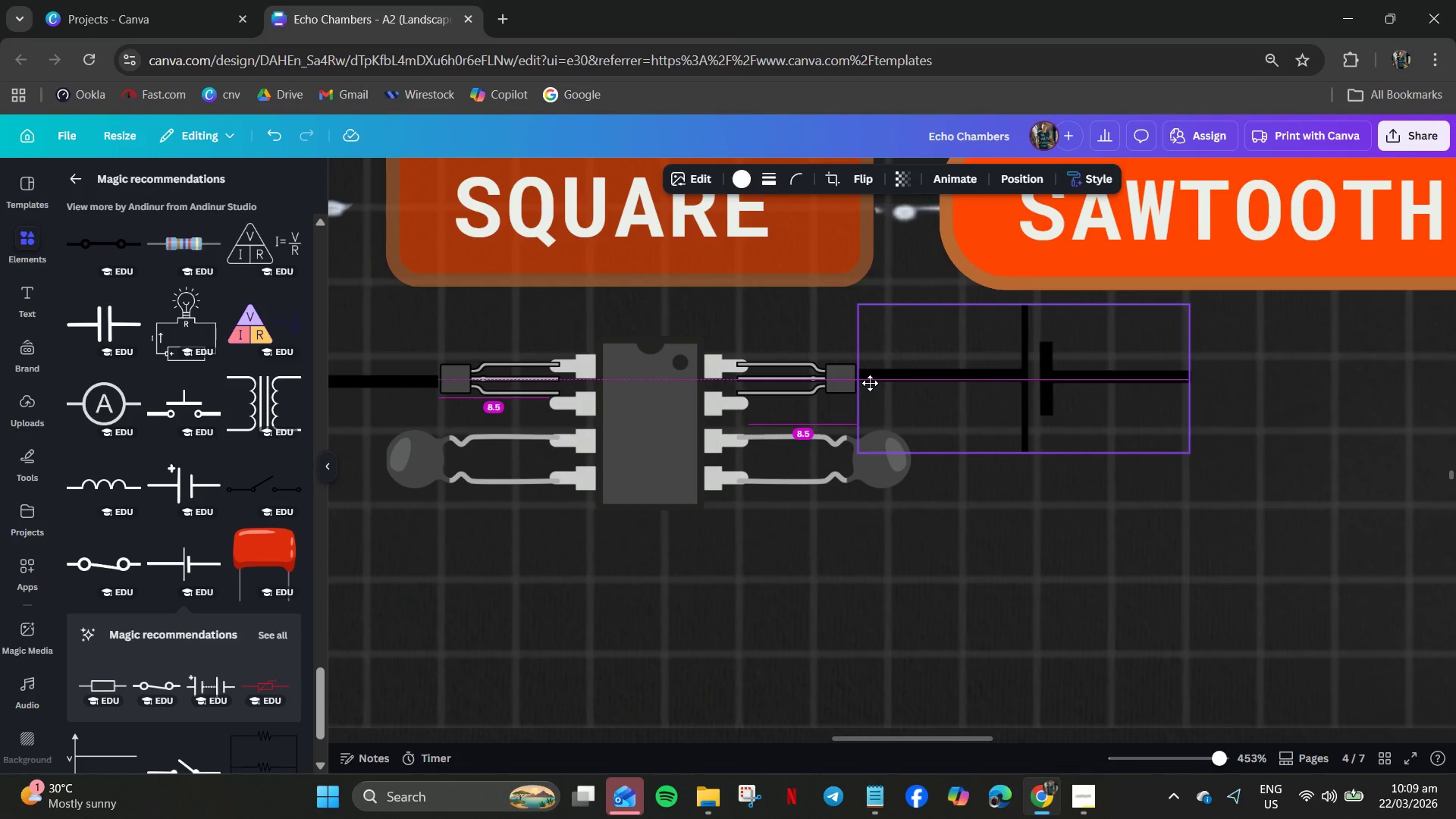 
scroll: coordinate [128, 642], scroll_direction: down, amount: 5.0
 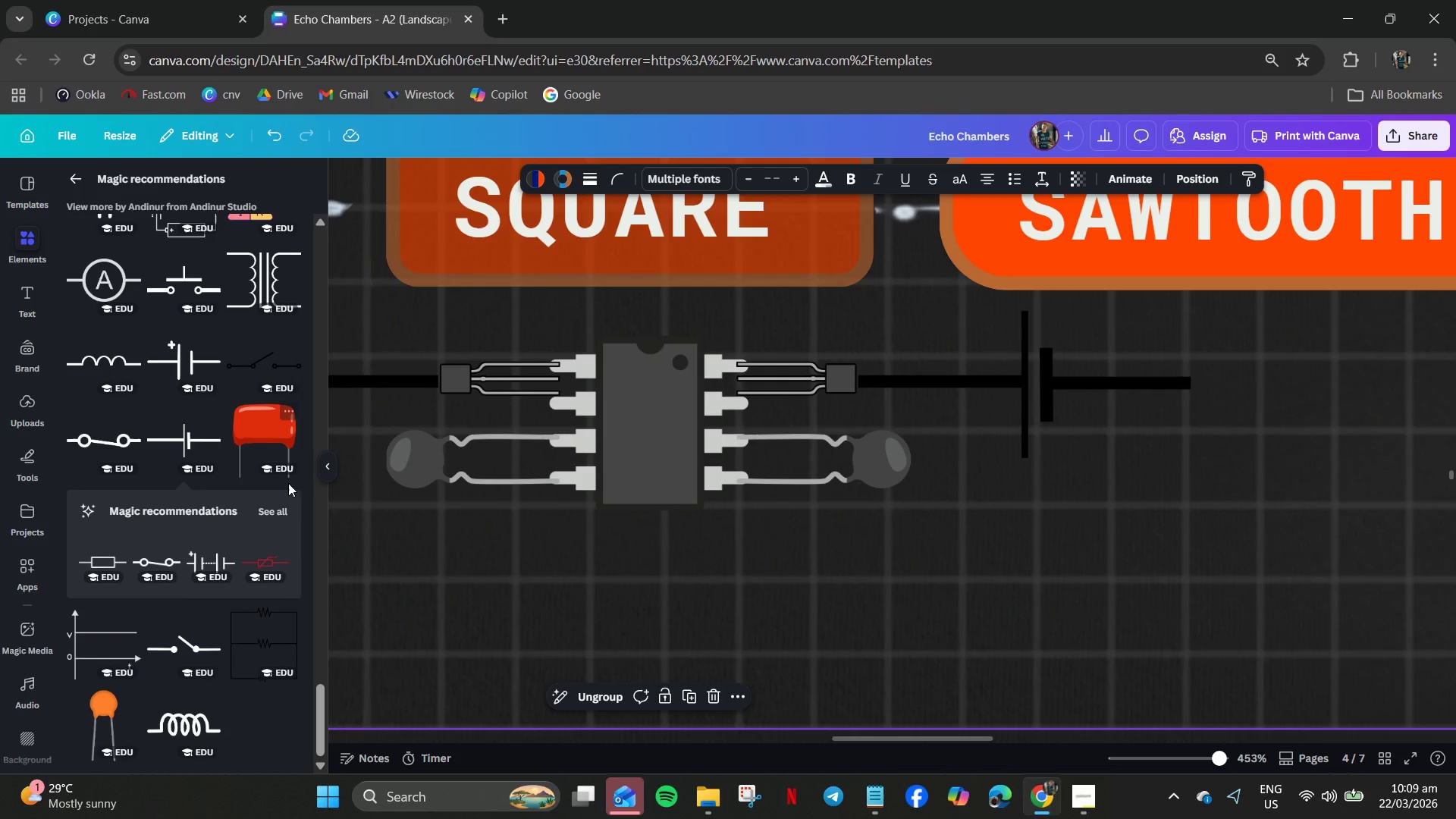 
left_click([275, 515])
 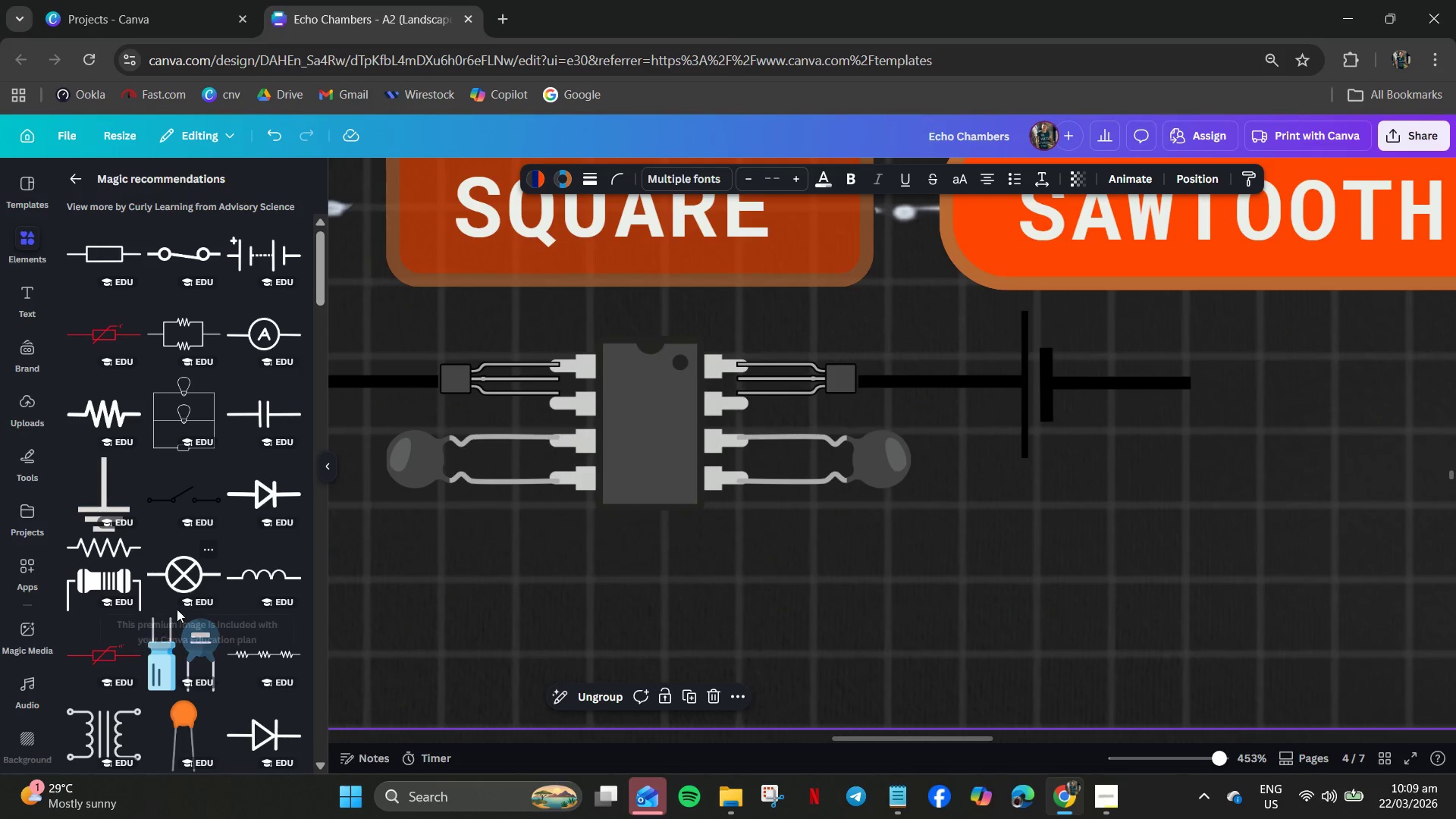 
wait(6.78)
 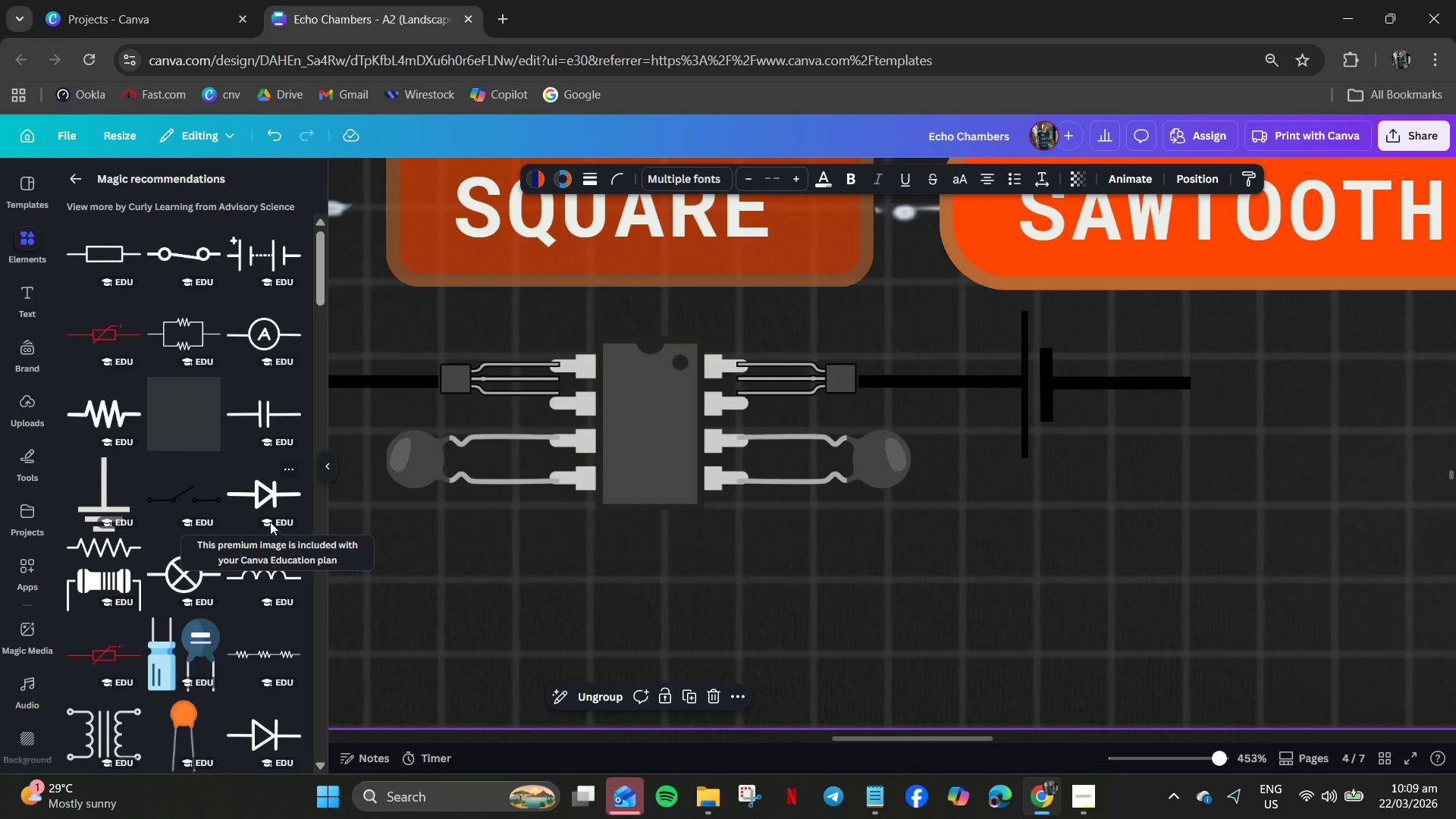 
scroll: coordinate [180, 589], scroll_direction: down, amount: 14.0
 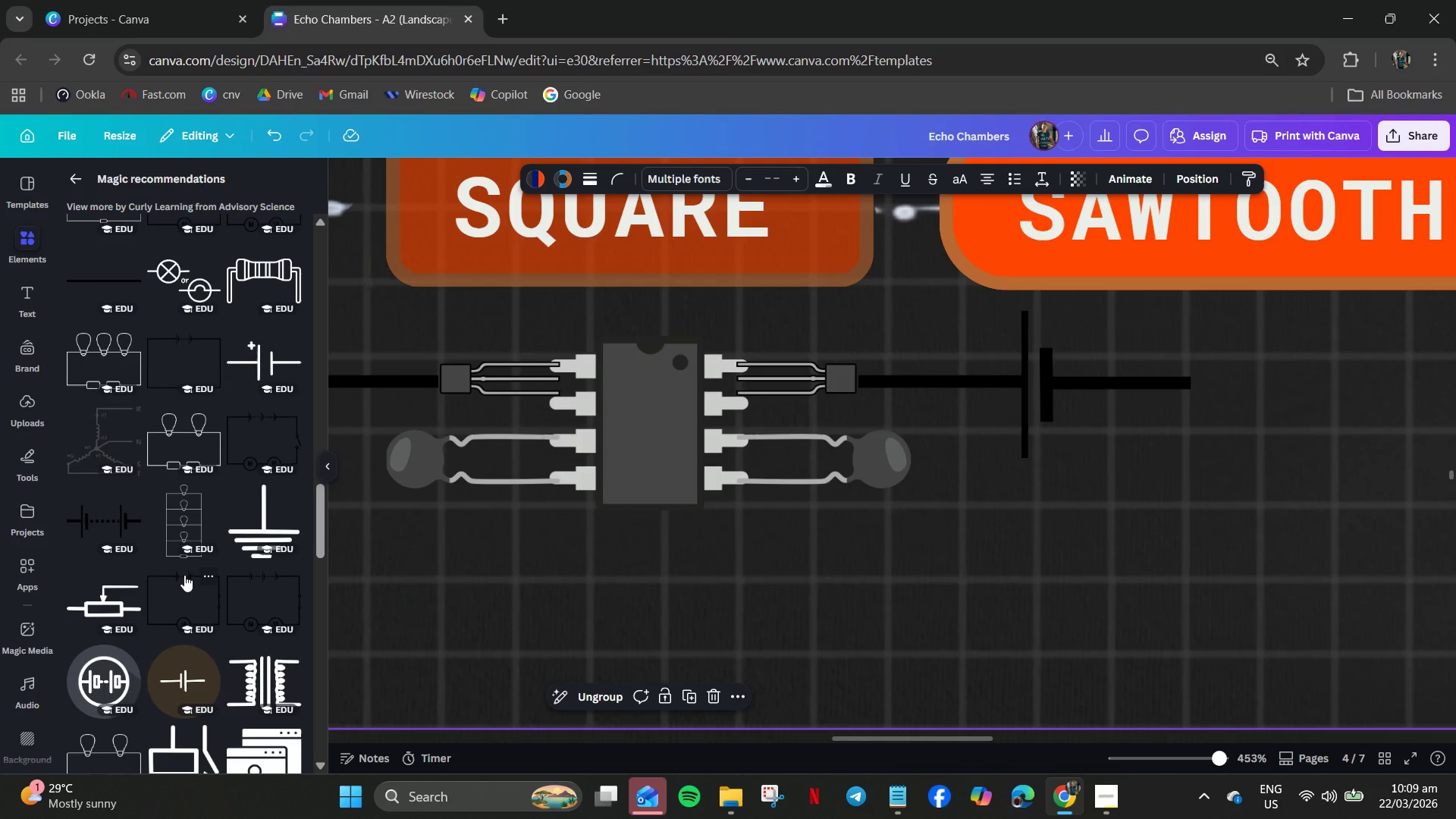 
scroll: coordinate [144, 497], scroll_direction: down, amount: 21.0
 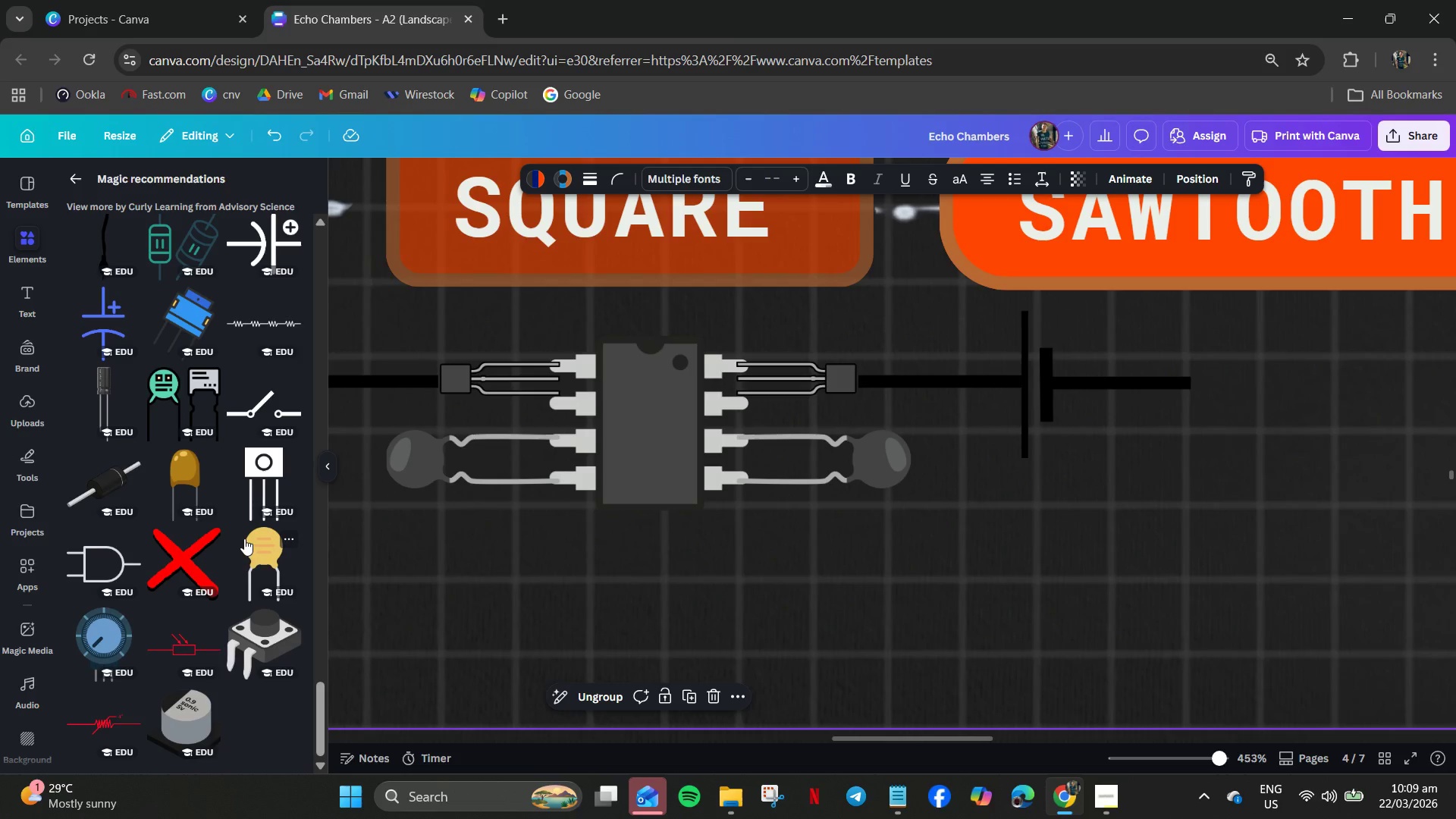 
scroll: coordinate [243, 545], scroll_direction: down, amount: 4.0
 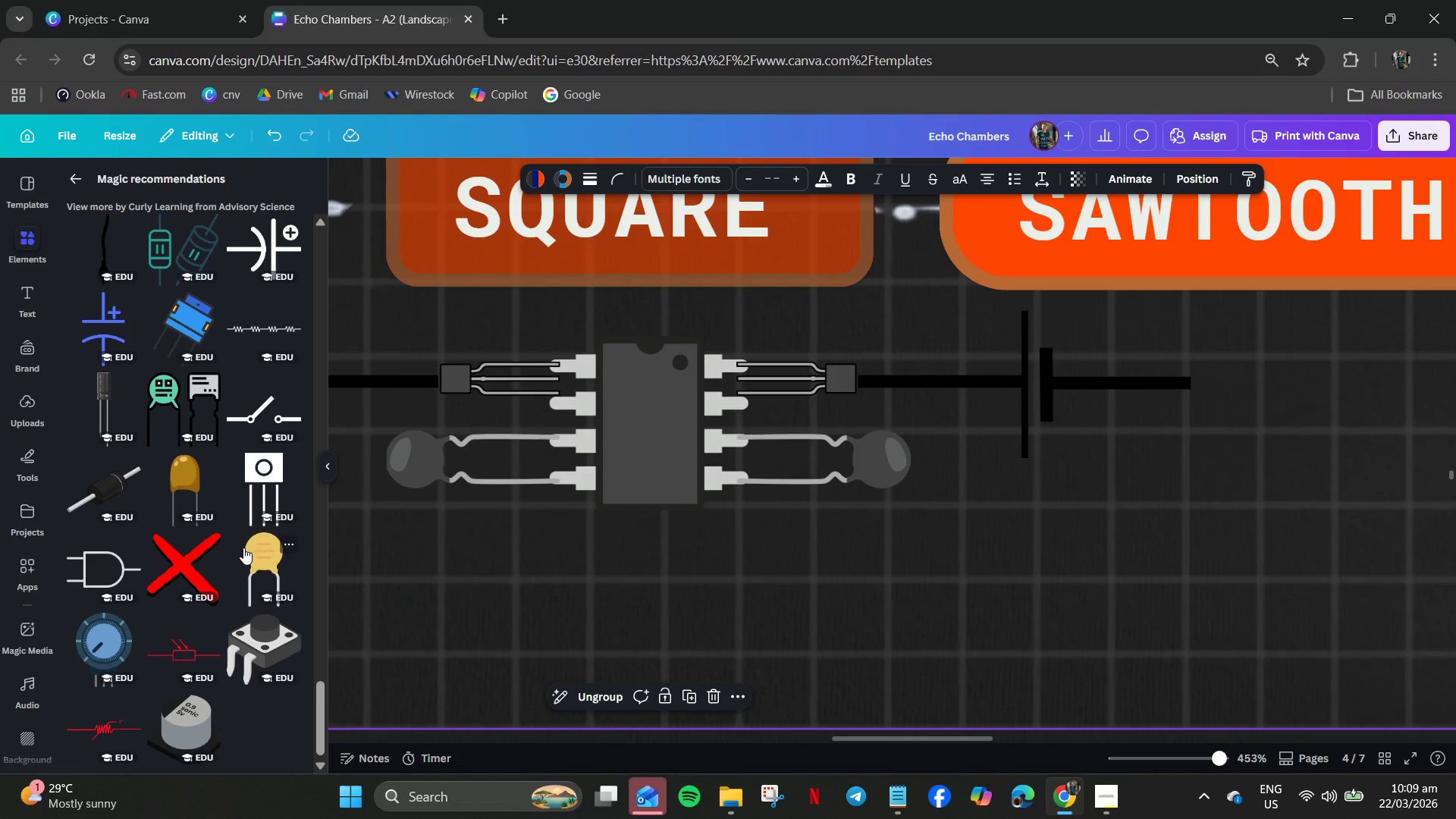 
scroll: coordinate [242, 548], scroll_direction: up, amount: 9.0
 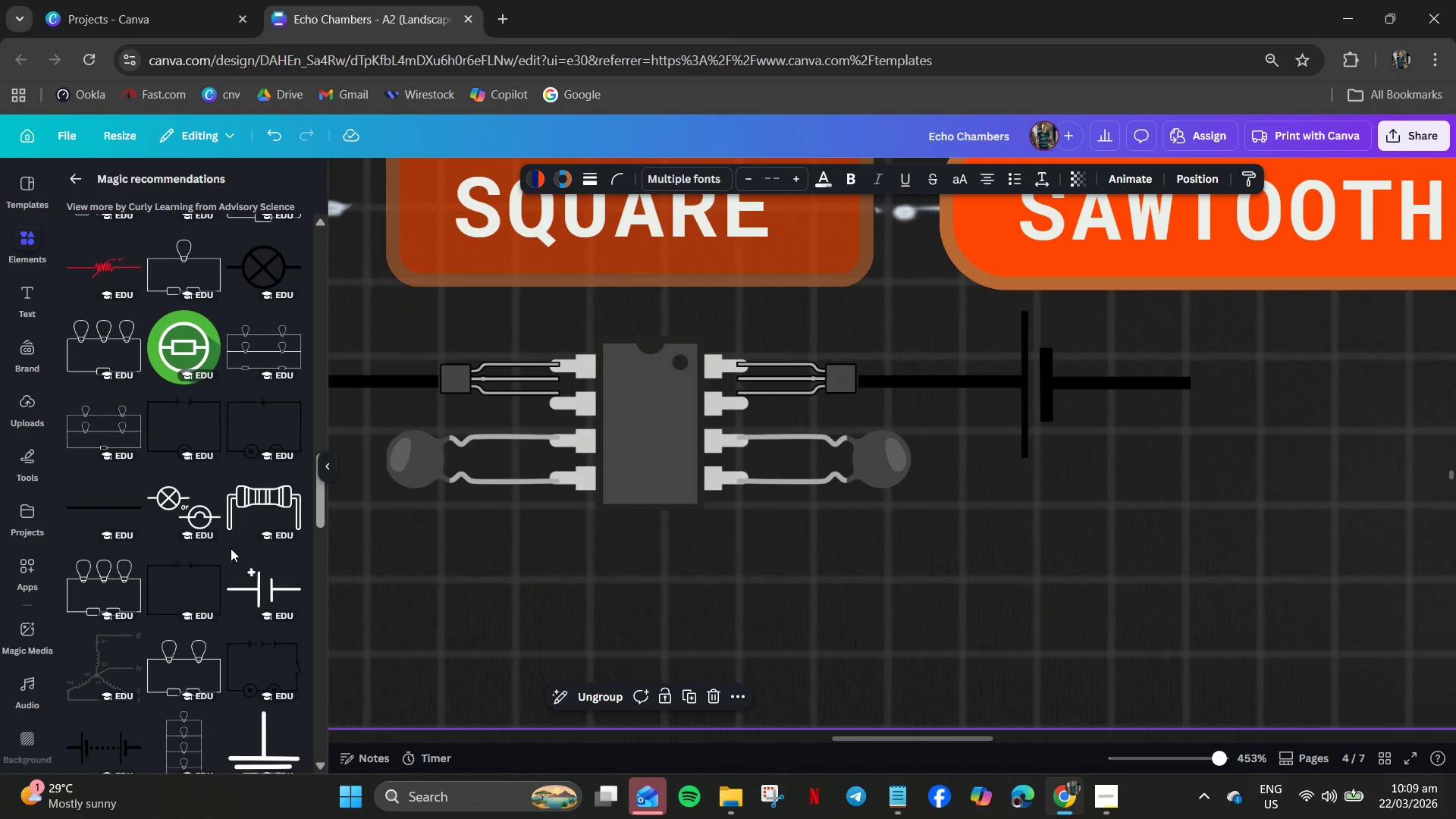 
wait(5.03)
 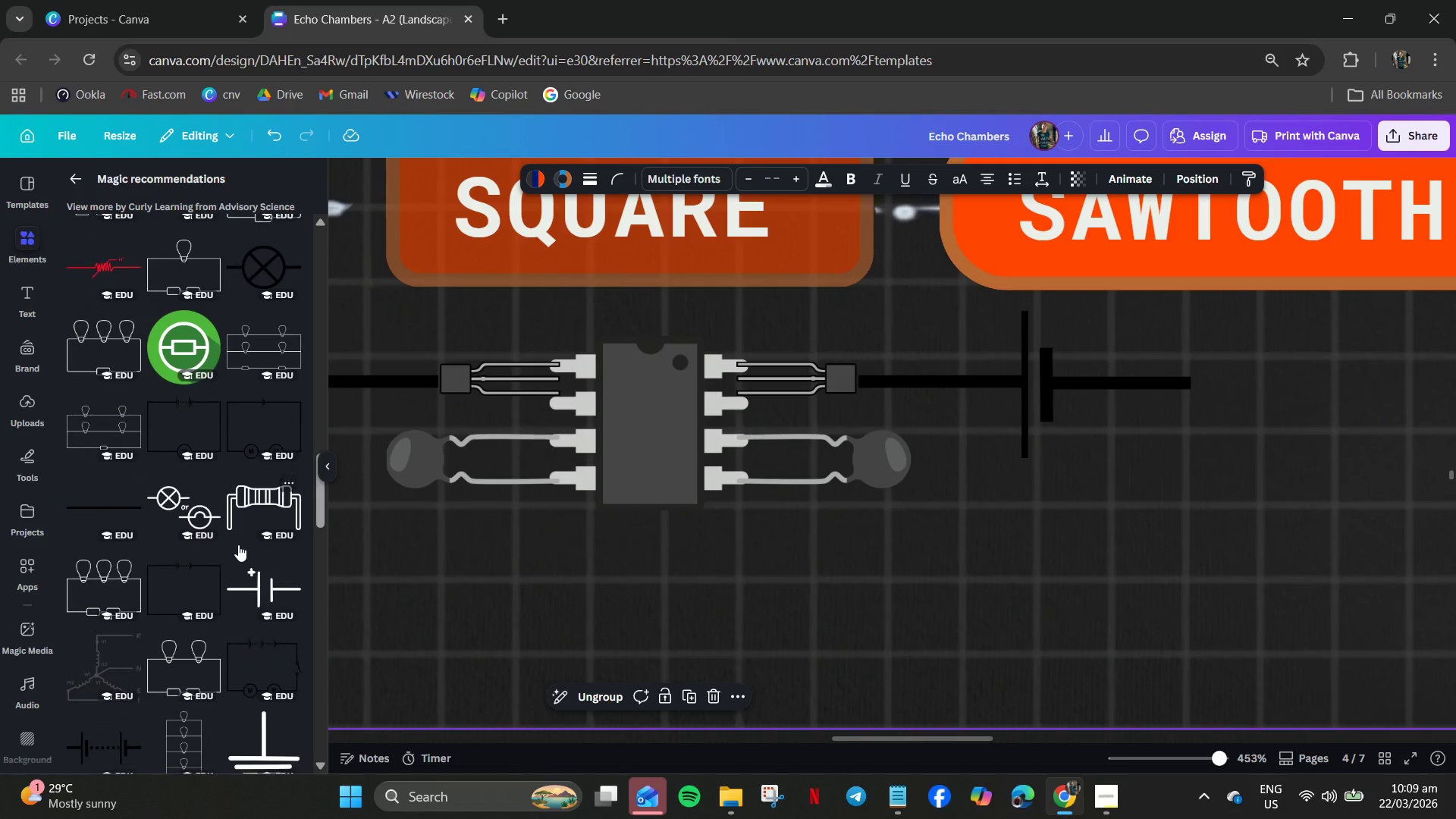 
scroll: coordinate [231, 548], scroll_direction: up, amount: 4.0
 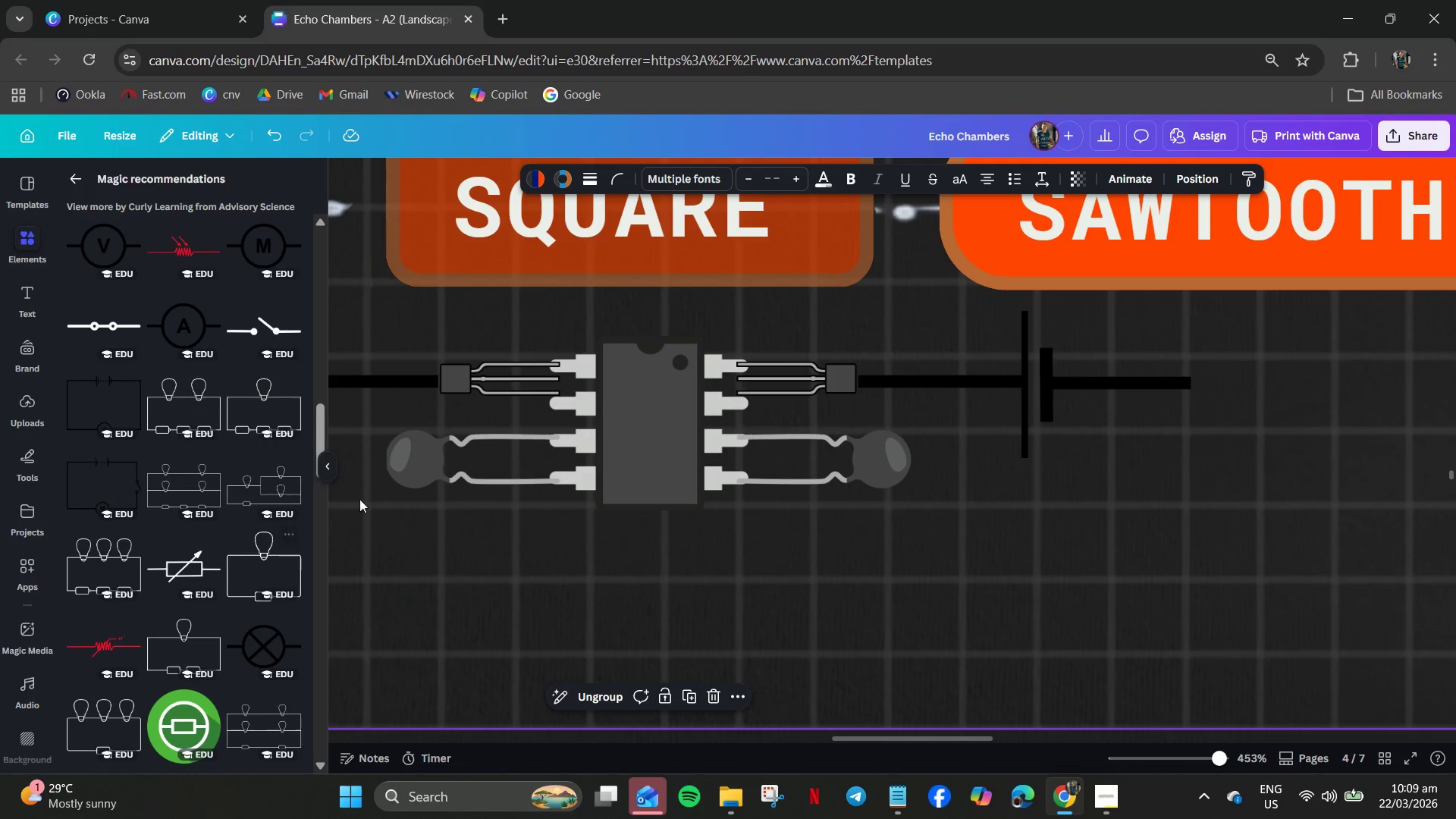 
hold_key(key=ControlLeft, duration=0.69)
scroll: coordinate [297, 387], scroll_direction: down, amount: 3.0
 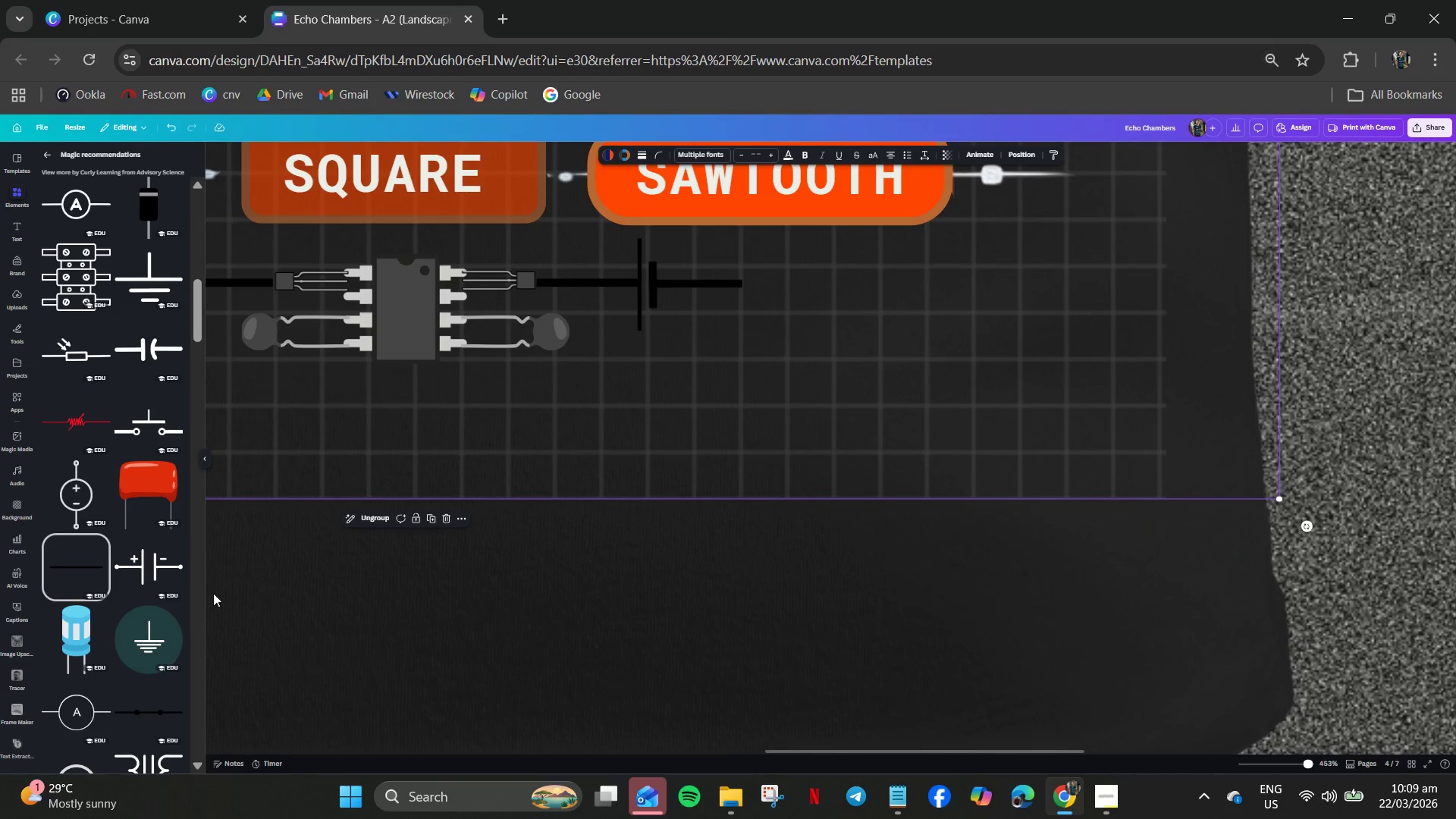 
hold_key(key=ControlLeft, duration=0.64)
scroll: coordinate [385, 591], scroll_direction: down, amount: 4.0
 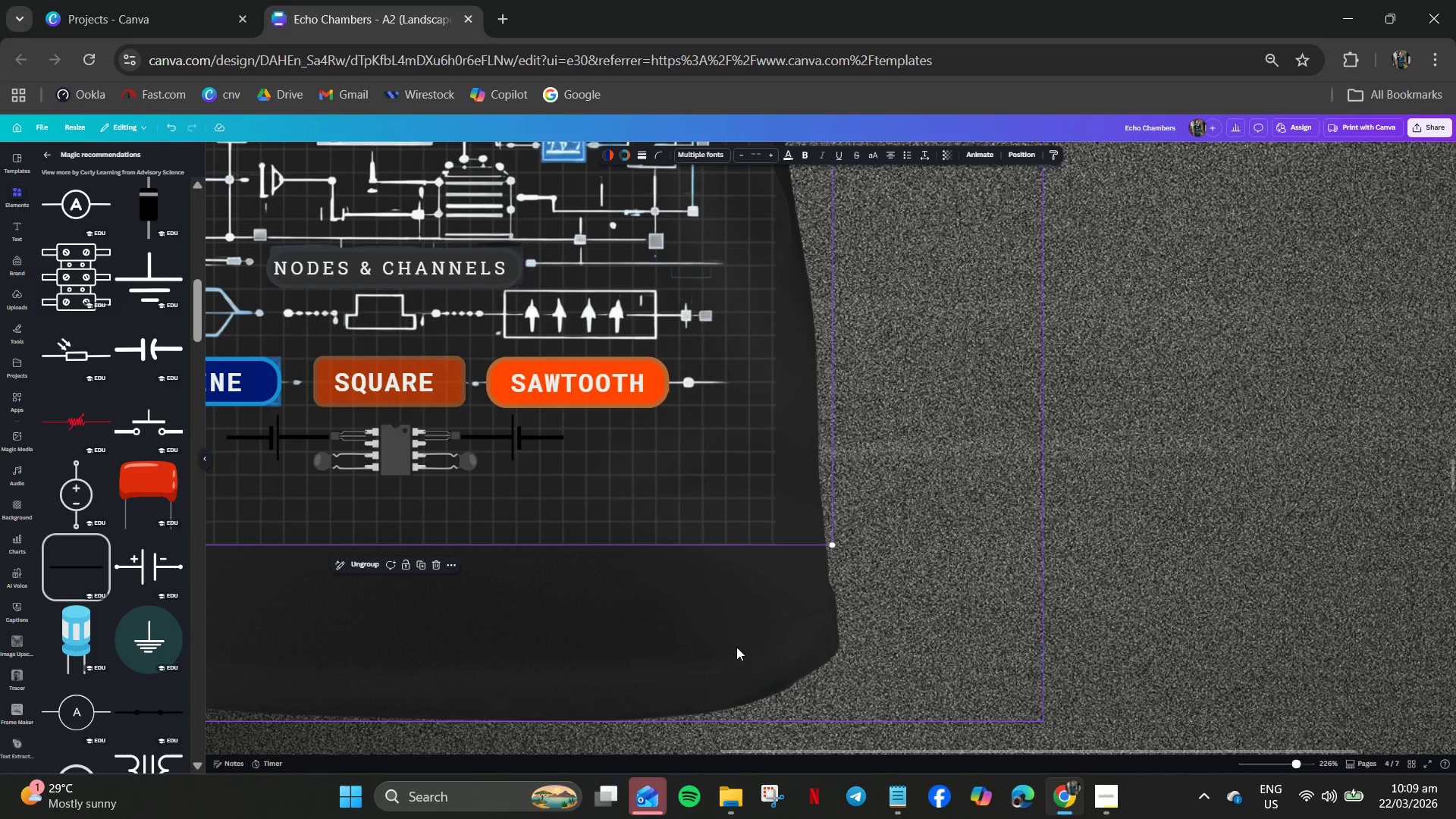 
left_click([734, 646])
 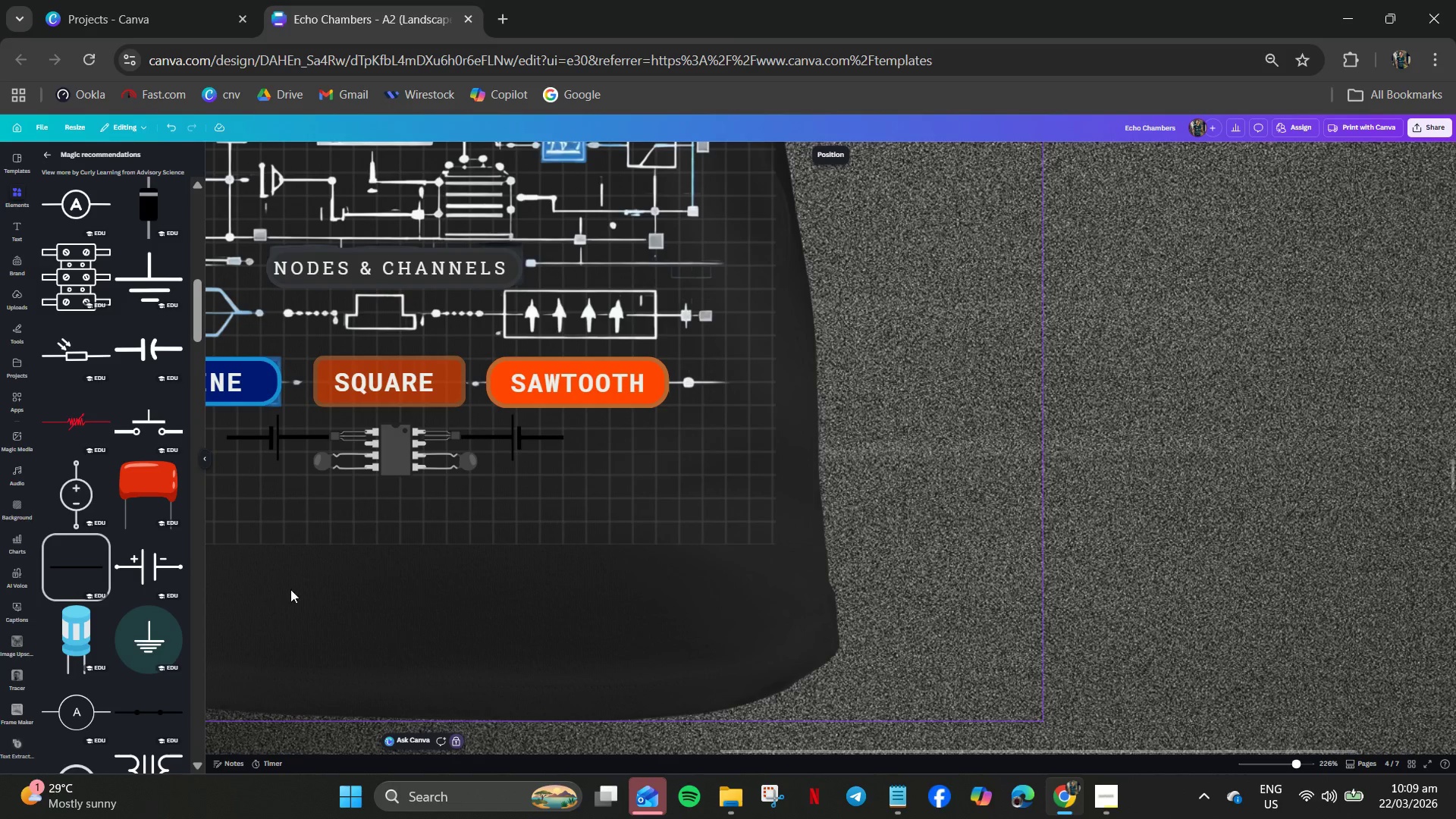 
hold_key(key=ControlLeft, duration=0.84)
scroll: coordinate [296, 592], scroll_direction: down, amount: 4.0
 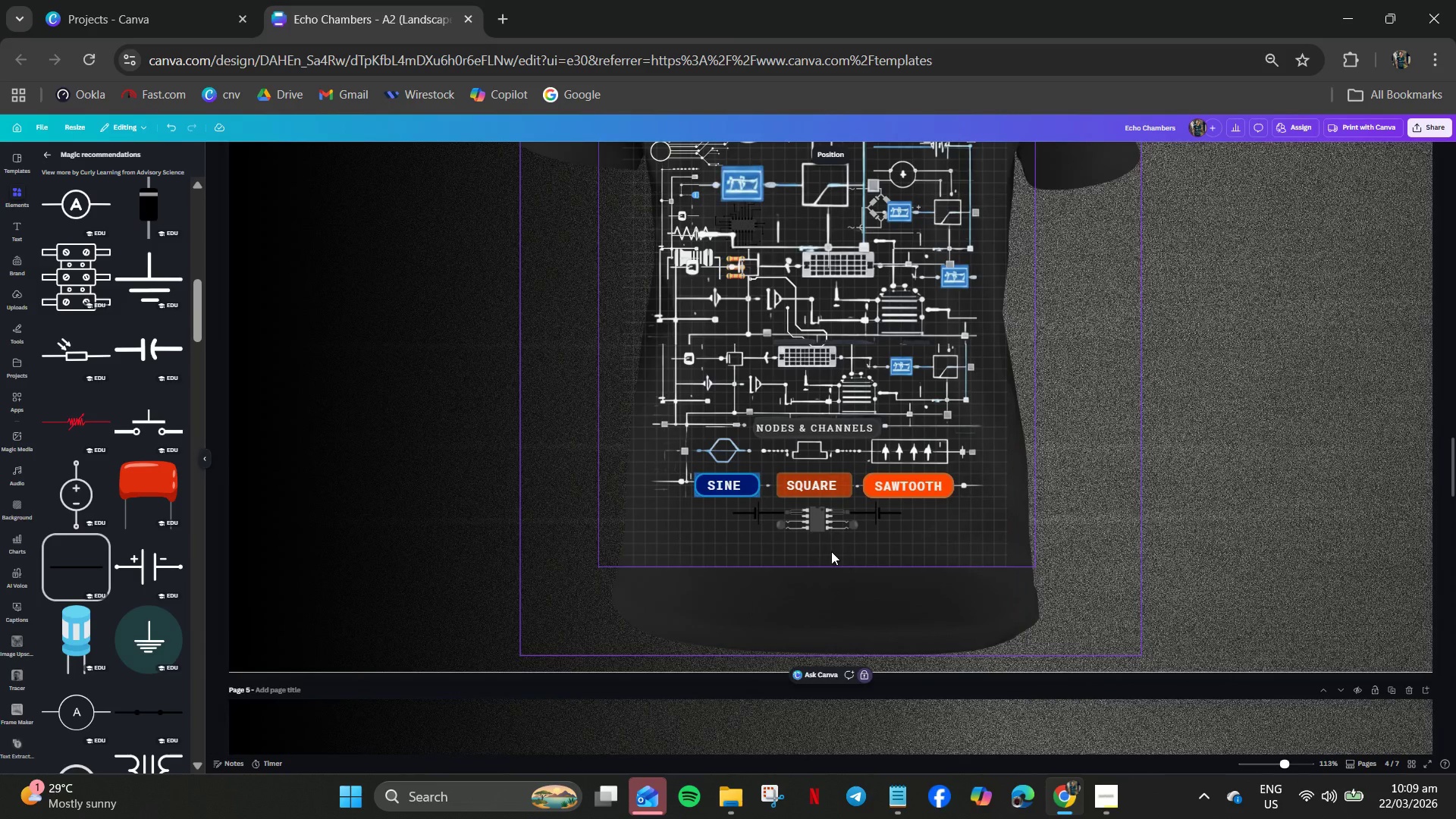 
scroll: coordinate [831, 551], scroll_direction: up, amount: 2.0
 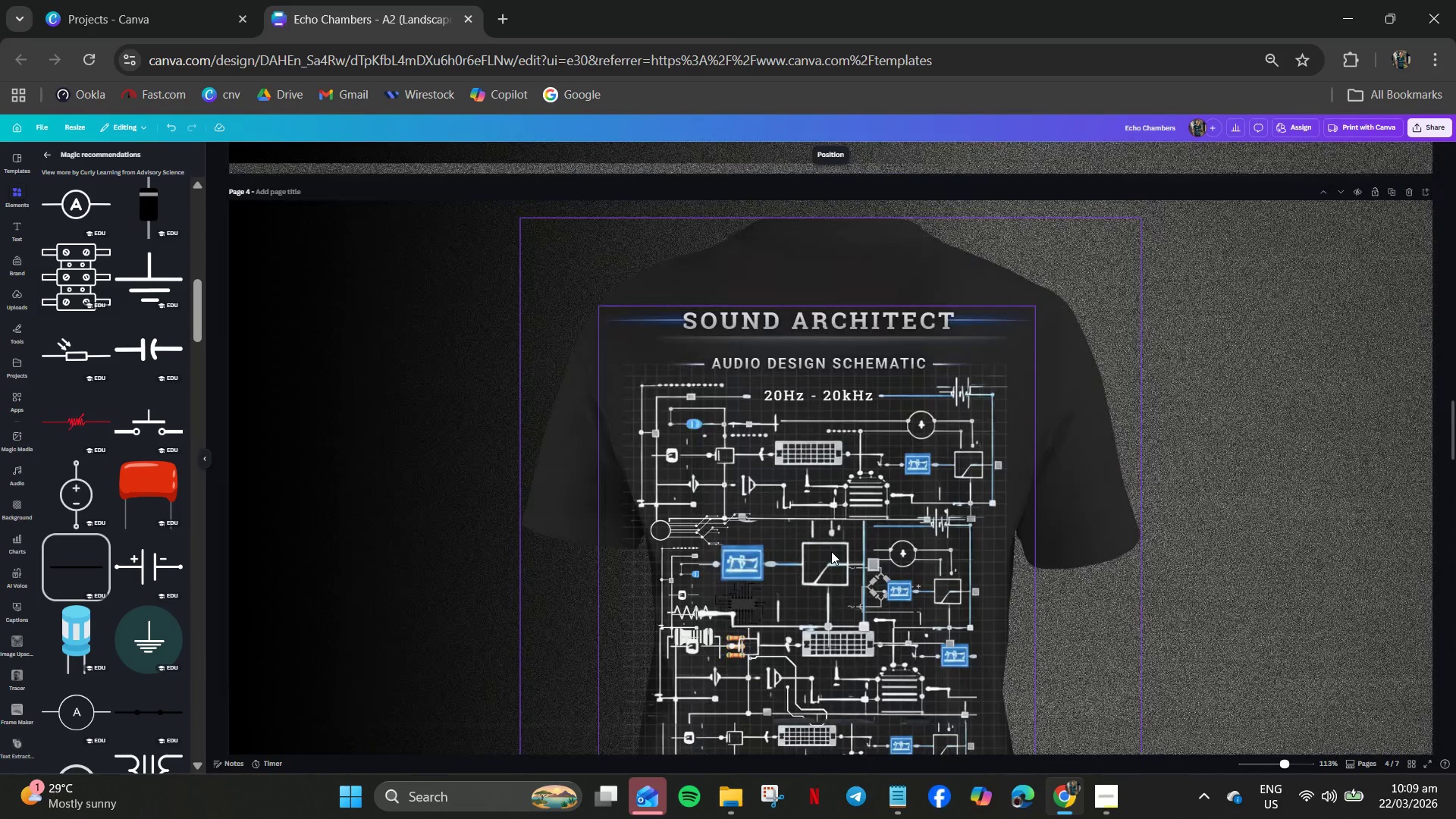 
scroll: coordinate [830, 549], scroll_direction: down, amount: 1.0
 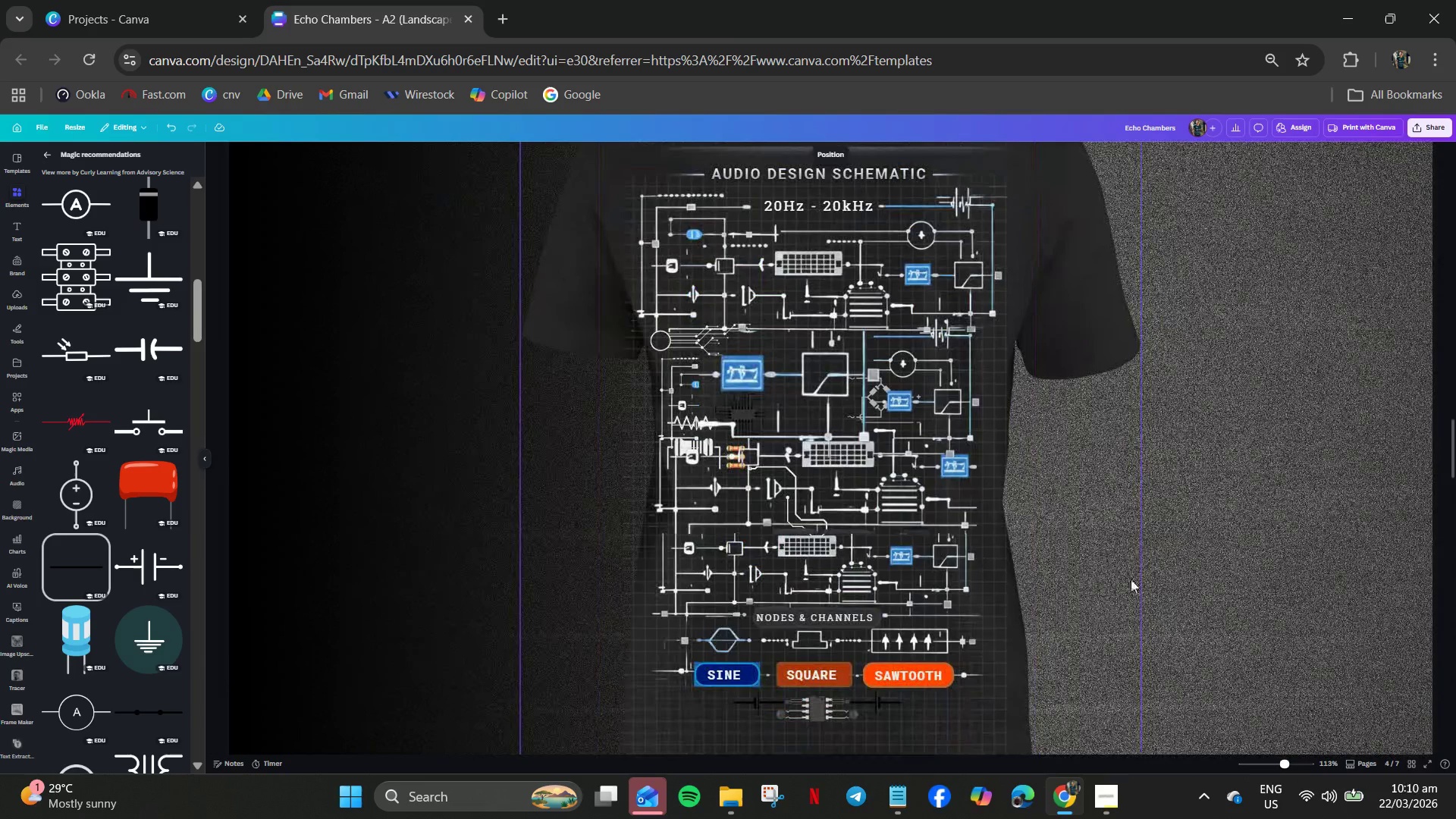 
left_click([1131, 575])
 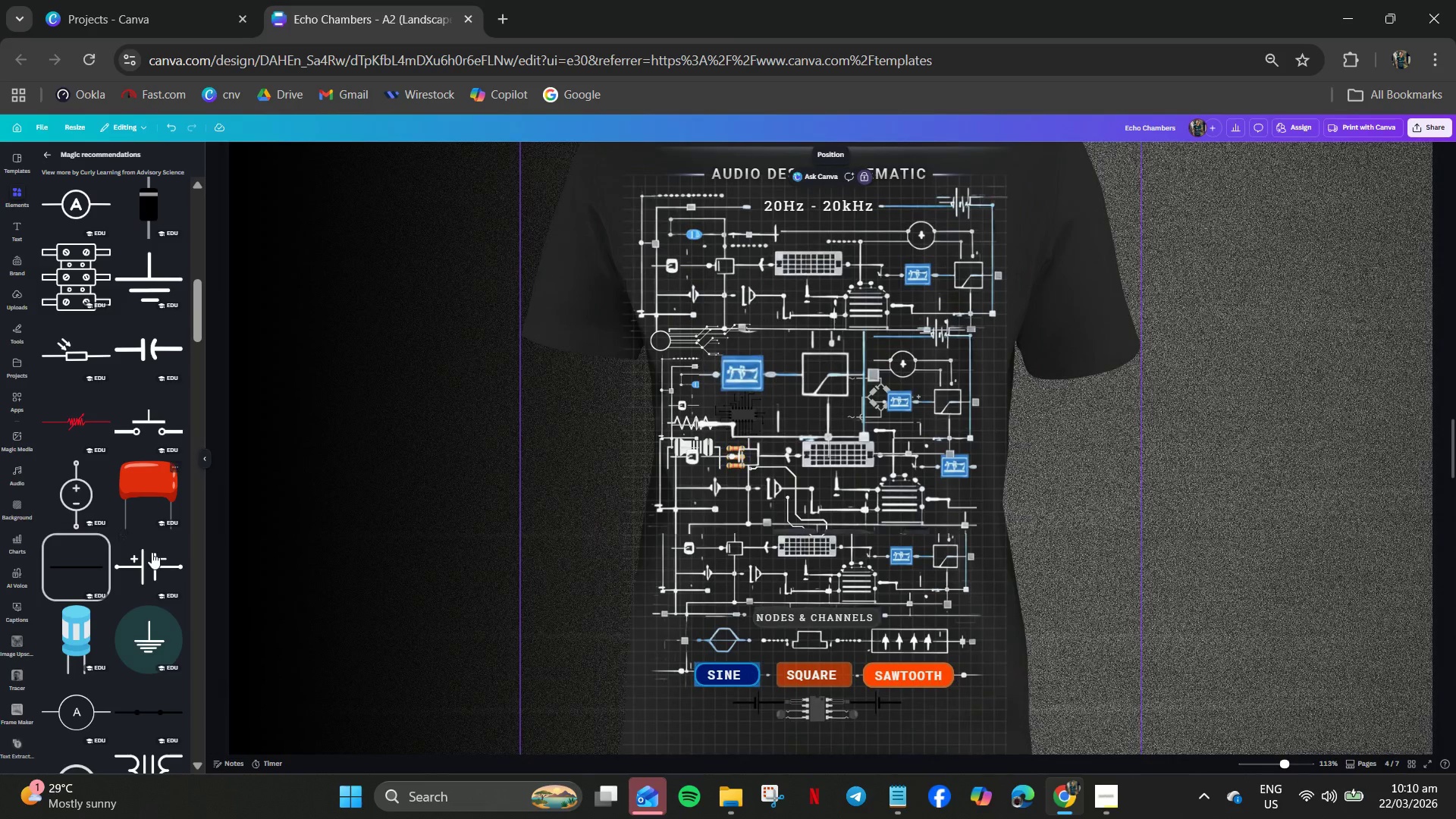 
left_click([44, 158])
 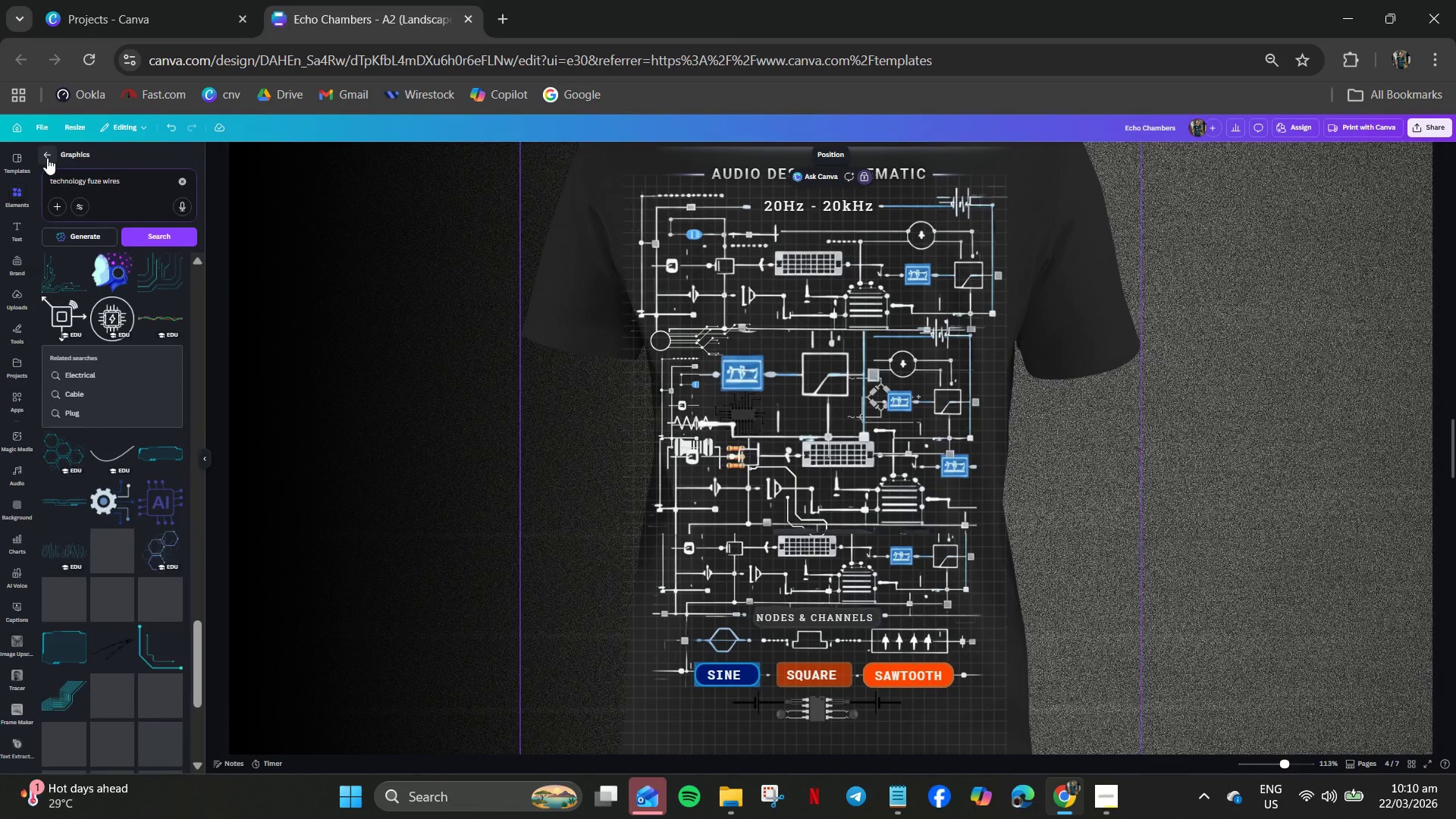 
hold_key(key=ControlLeft, duration=0.55)
scroll: coordinate [84, 325], scroll_direction: up, amount: 3.0
 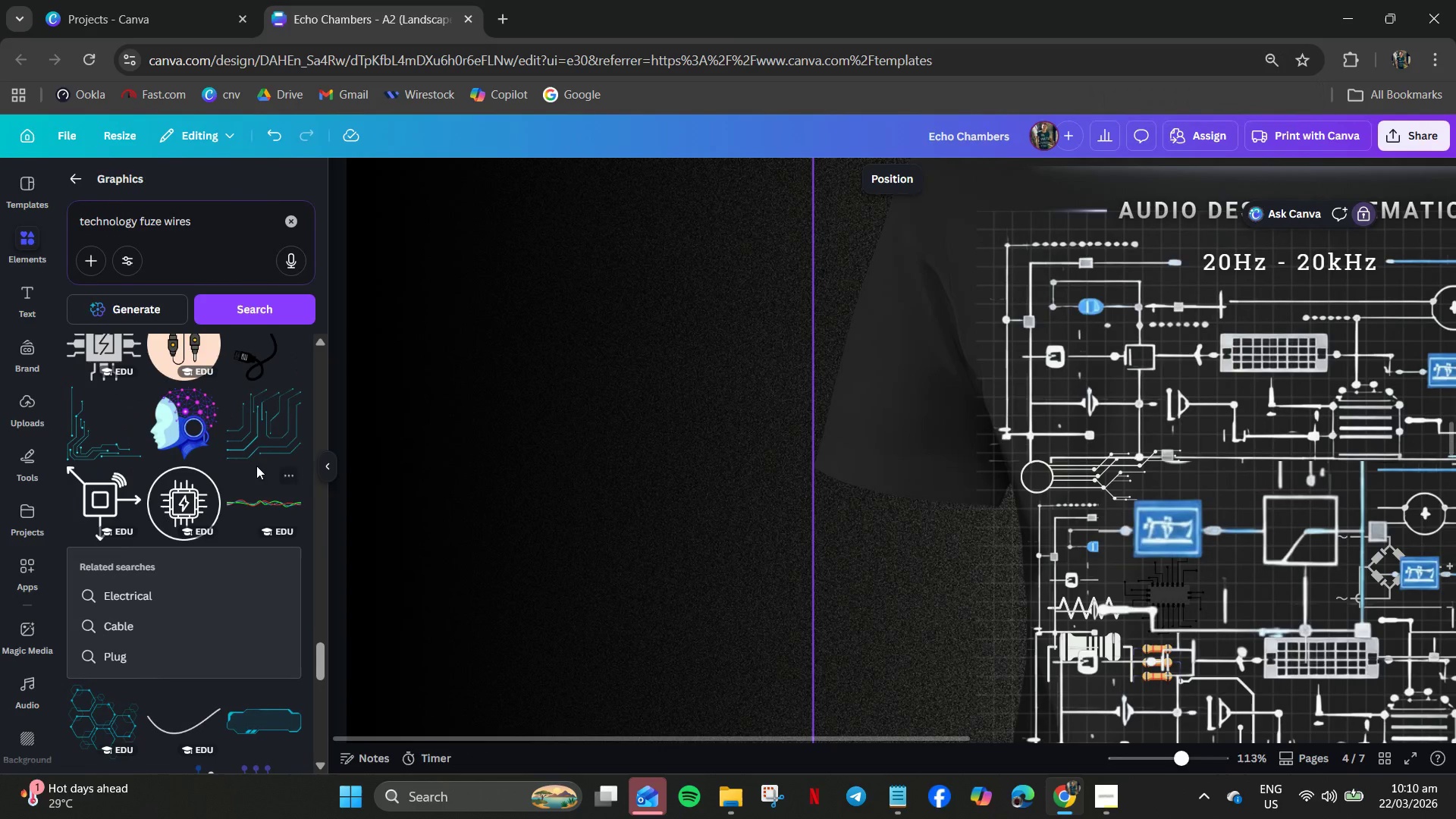 
scroll: coordinate [259, 502], scroll_direction: down, amount: 11.0
 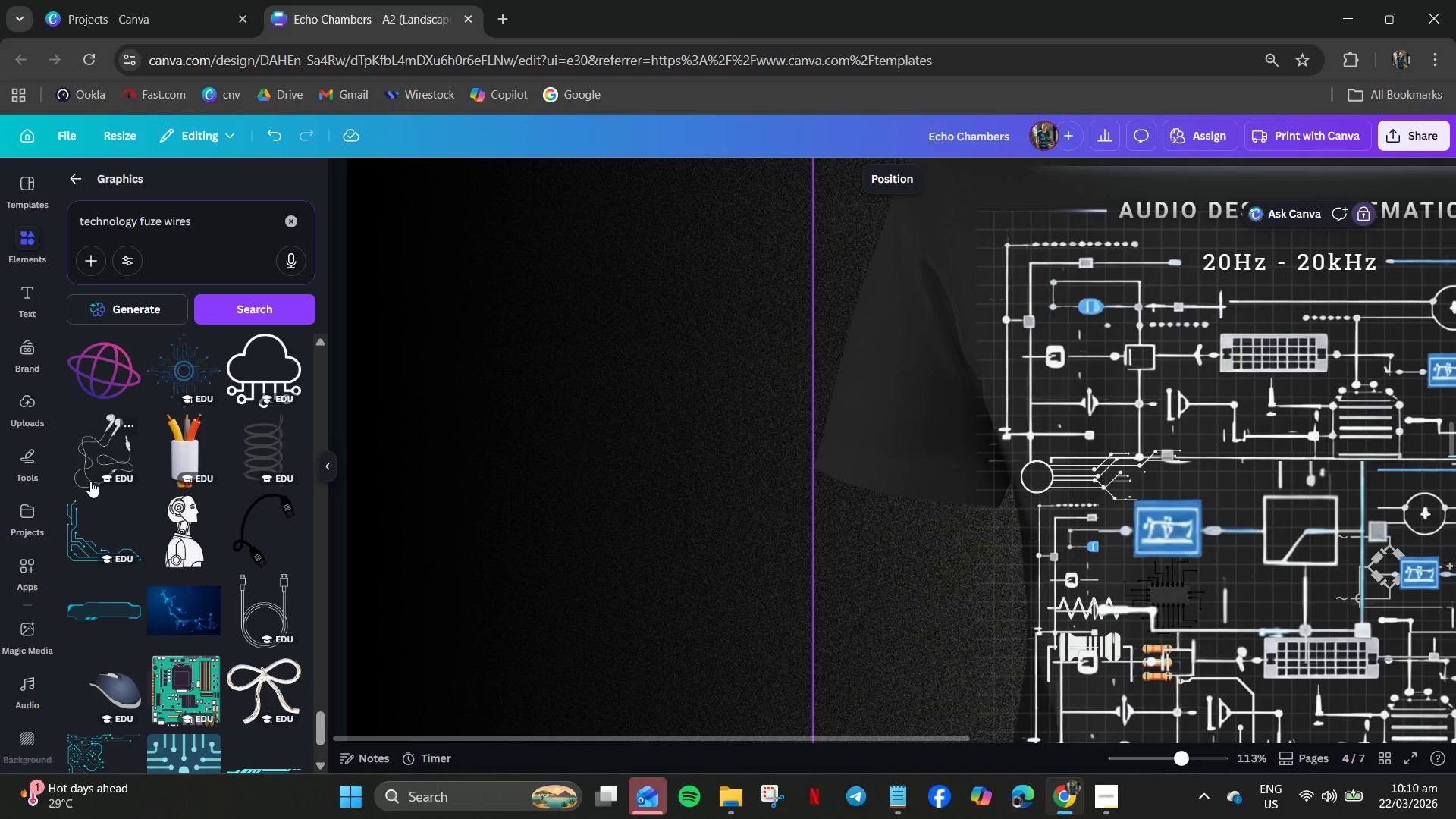 
scroll: coordinate [106, 527], scroll_direction: up, amount: 2.0
 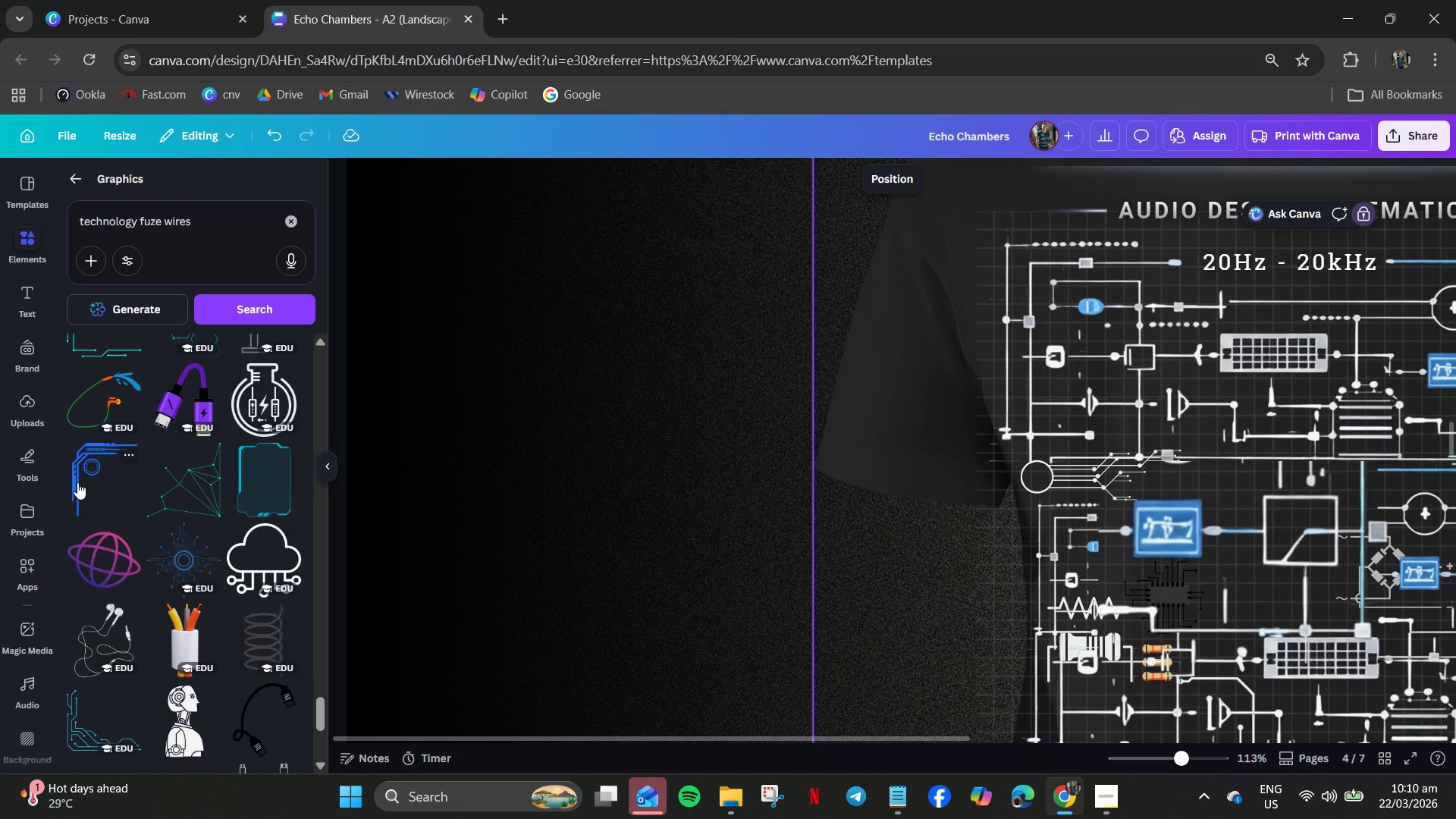 
left_click([77, 482])
 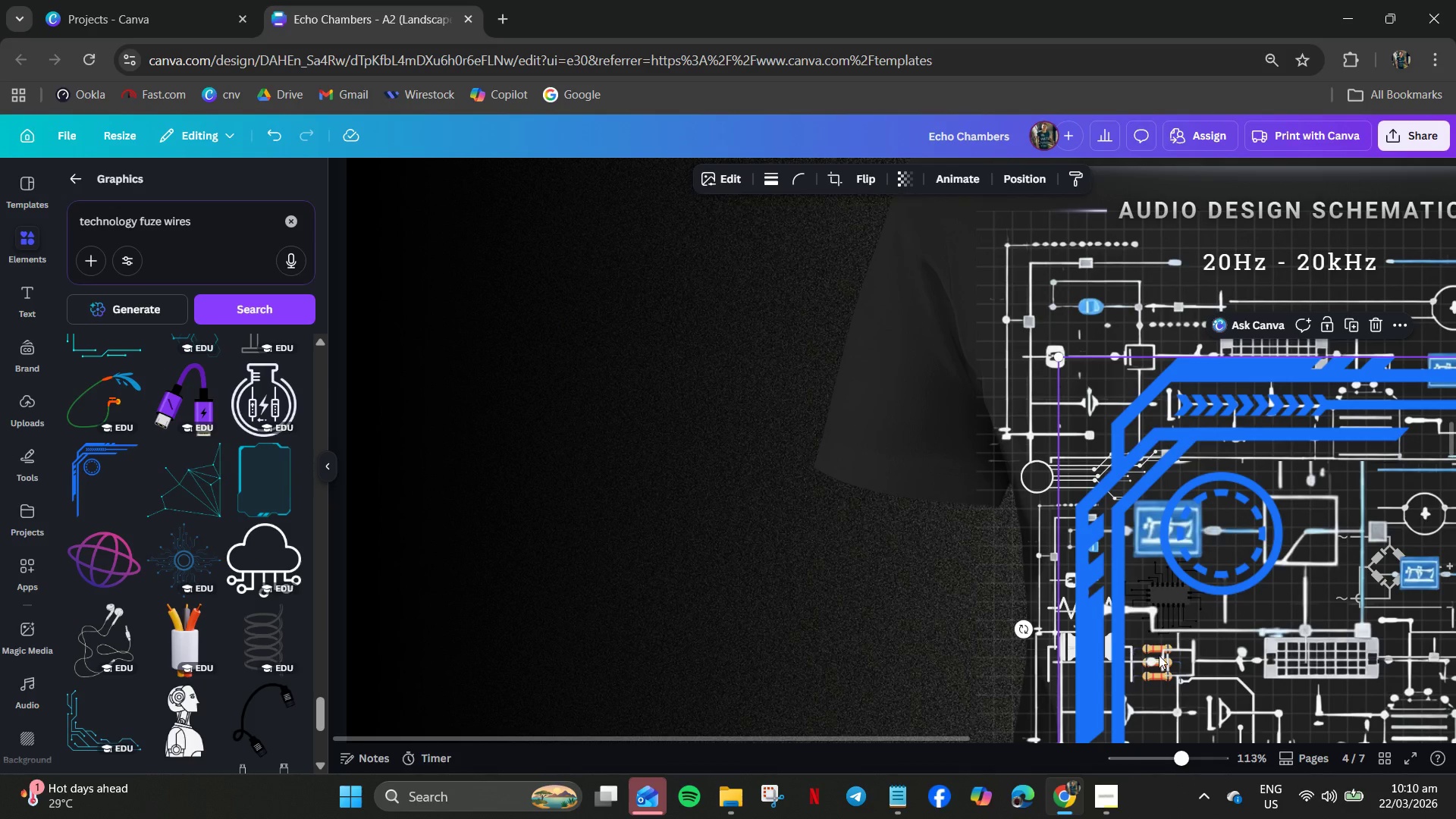 
hold_key(key=ControlLeft, duration=0.84)
scroll: coordinate [1216, 576], scroll_direction: down, amount: 3.0
 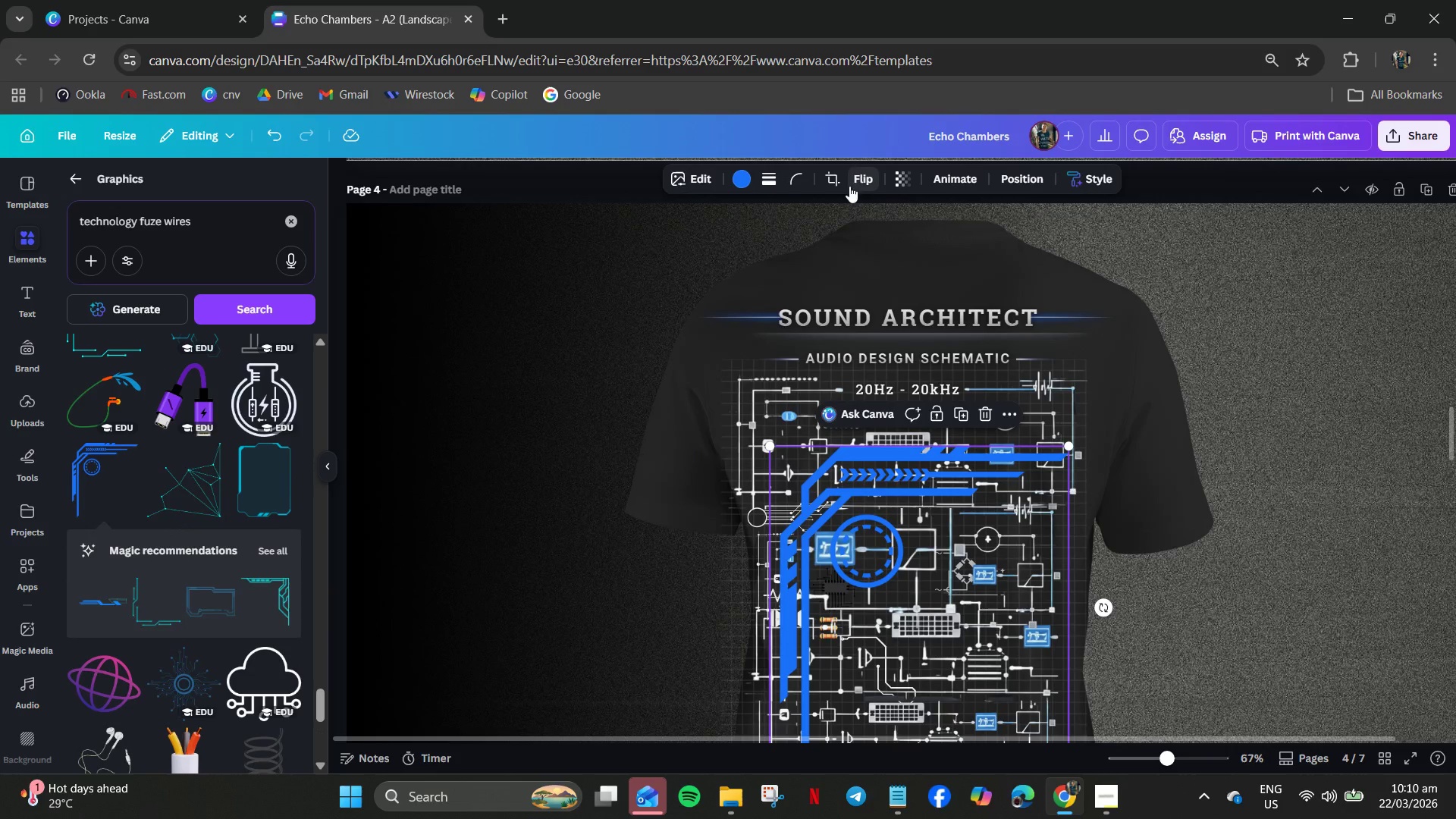 
left_click_drag(start_coordinate=[834, 178], to_coordinate=[840, 179])
 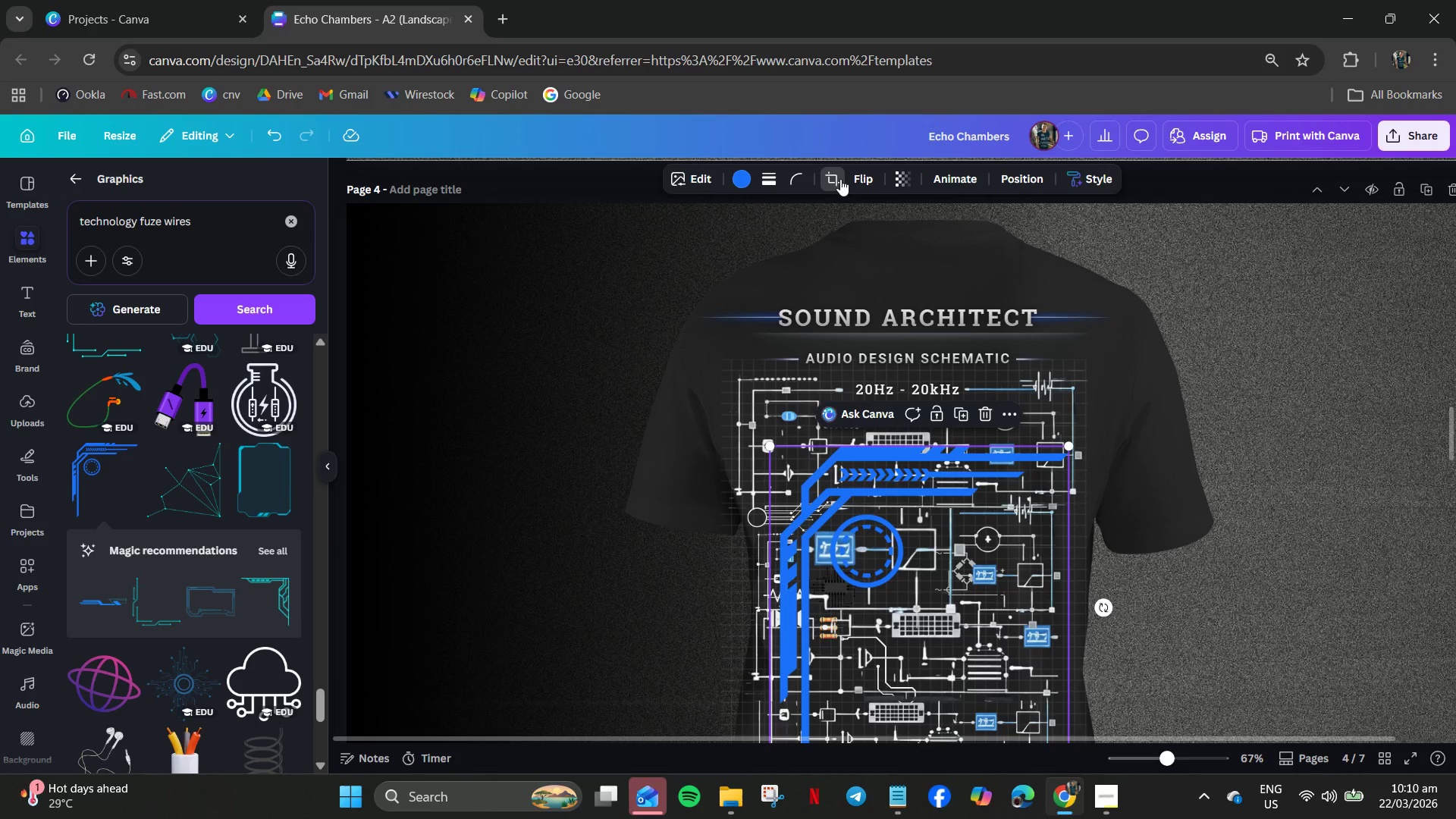 
double_click([840, 179])
 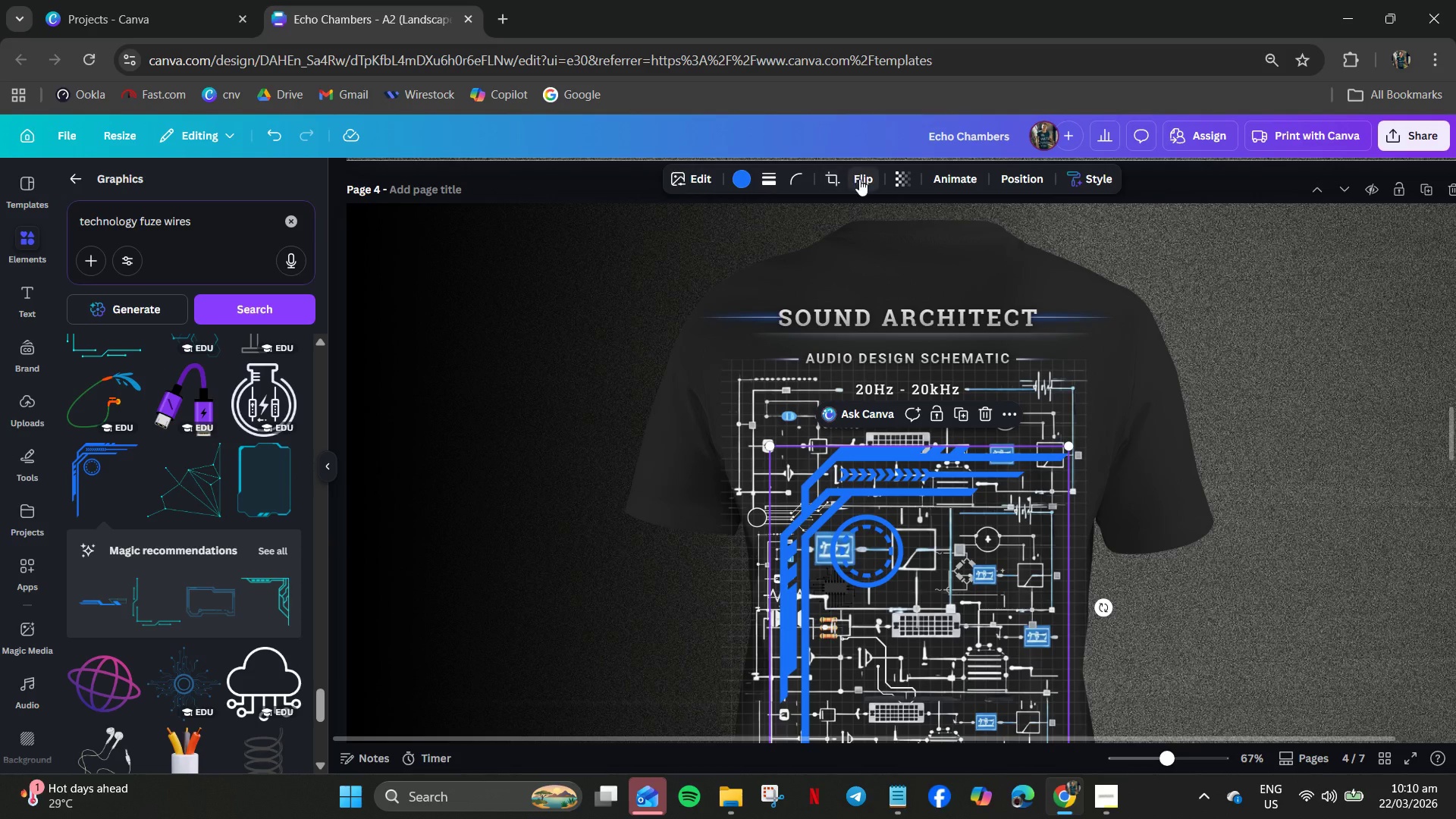 
left_click([859, 179])
 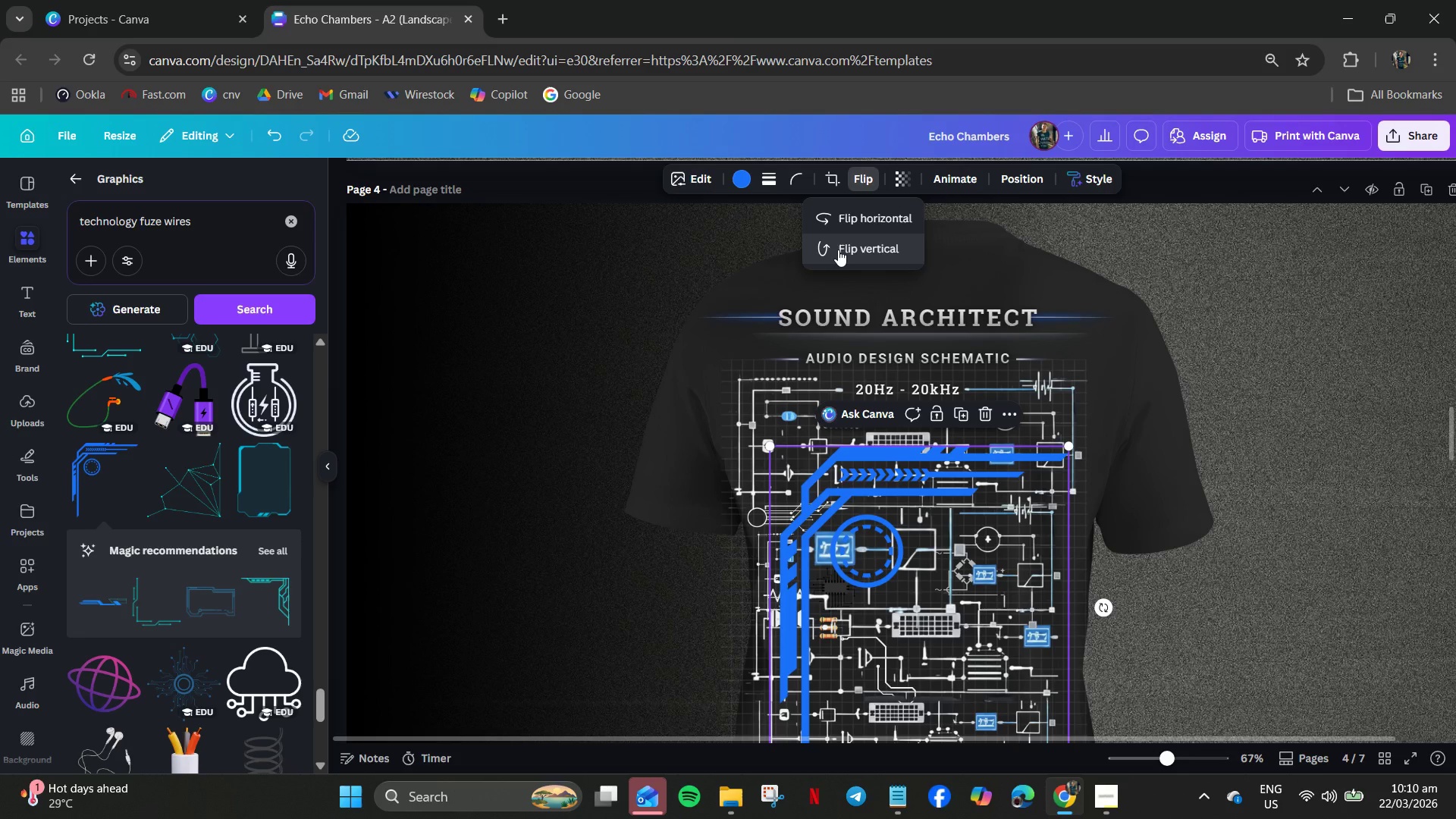 
left_click([838, 249])
 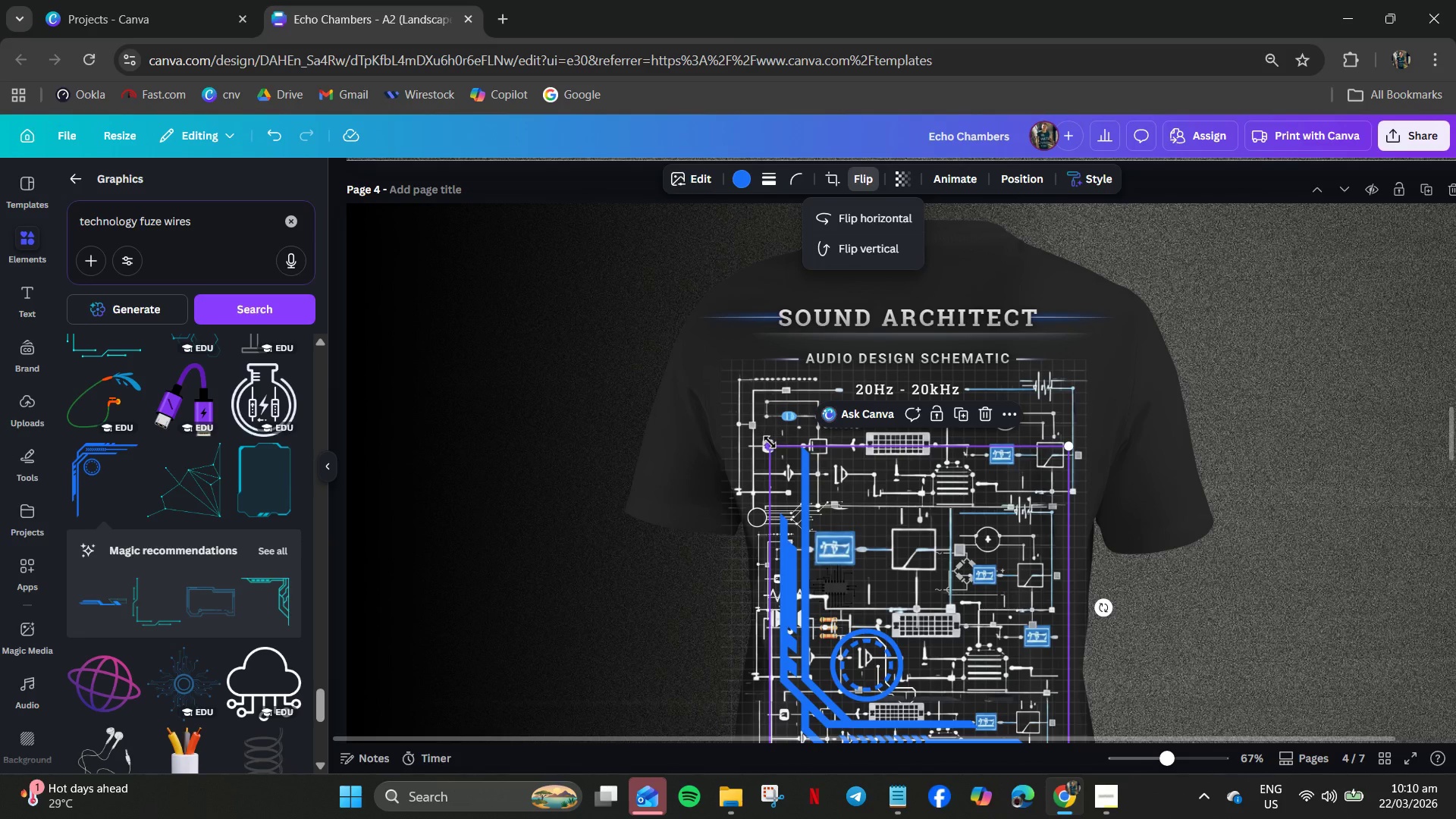 
left_click_drag(start_coordinate=[767, 450], to_coordinate=[905, 741])
 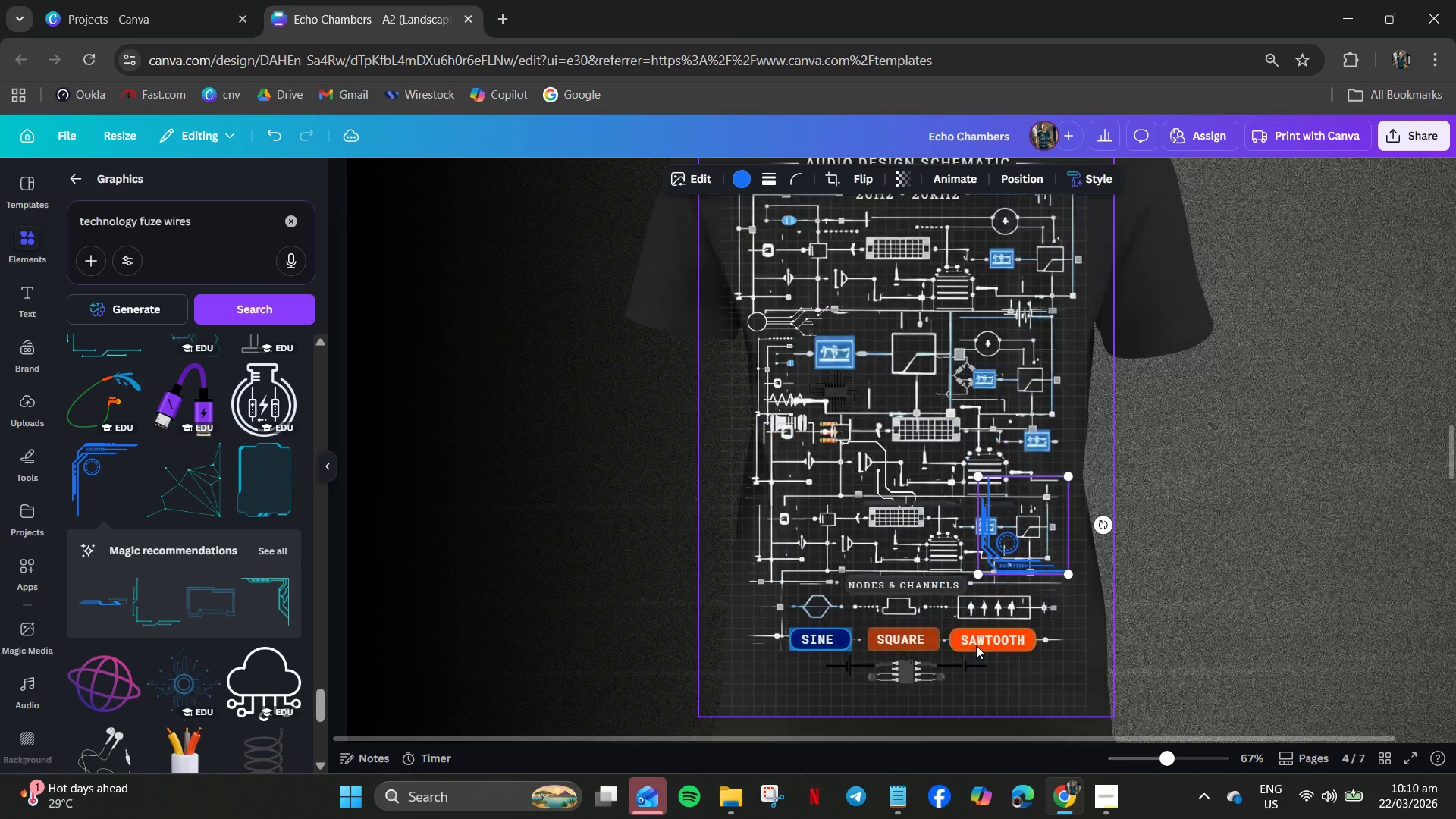 
scroll: coordinate [976, 645], scroll_direction: down, amount: 3.0
 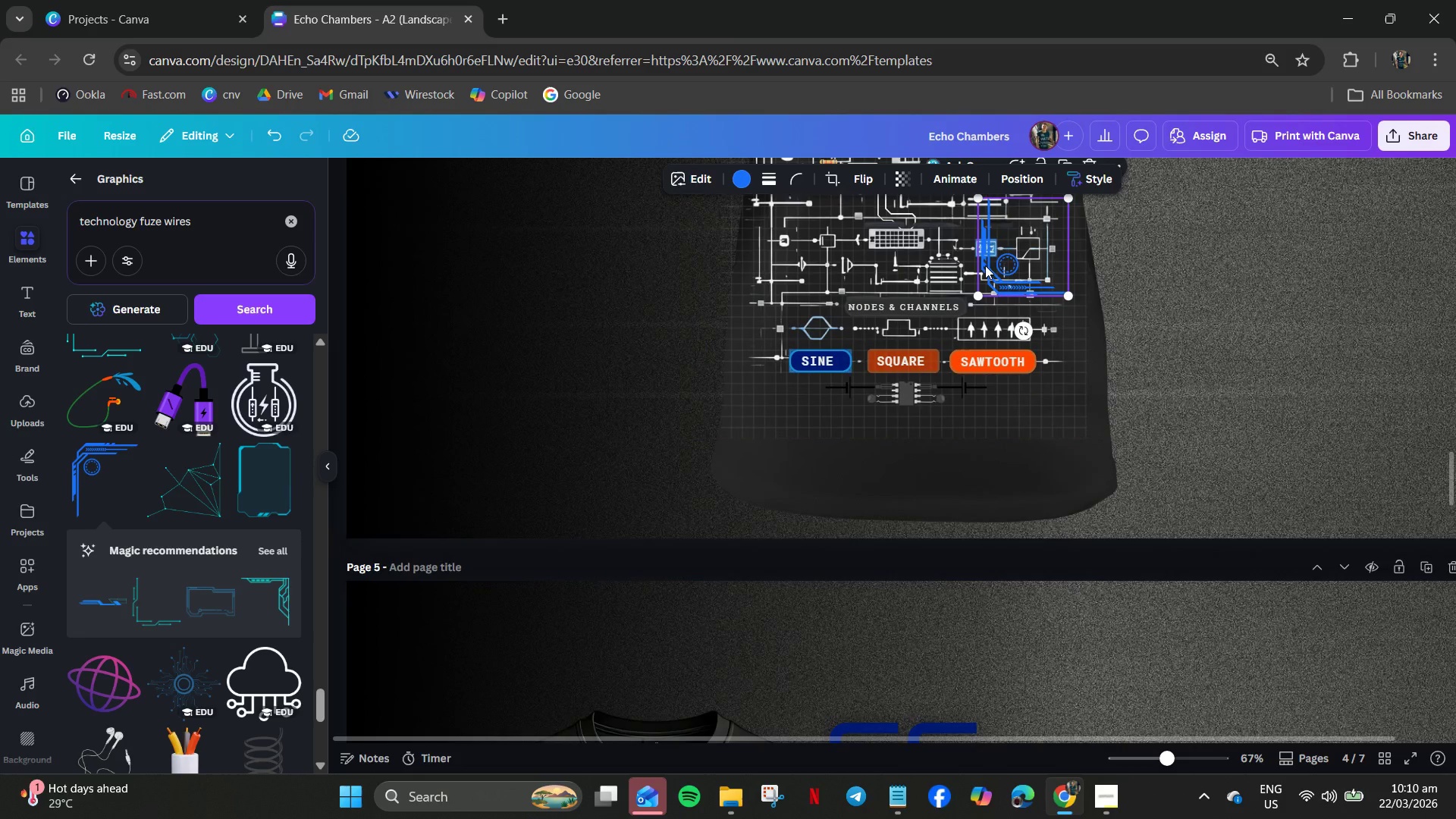 
left_click_drag(start_coordinate=[985, 262], to_coordinate=[746, 364])
 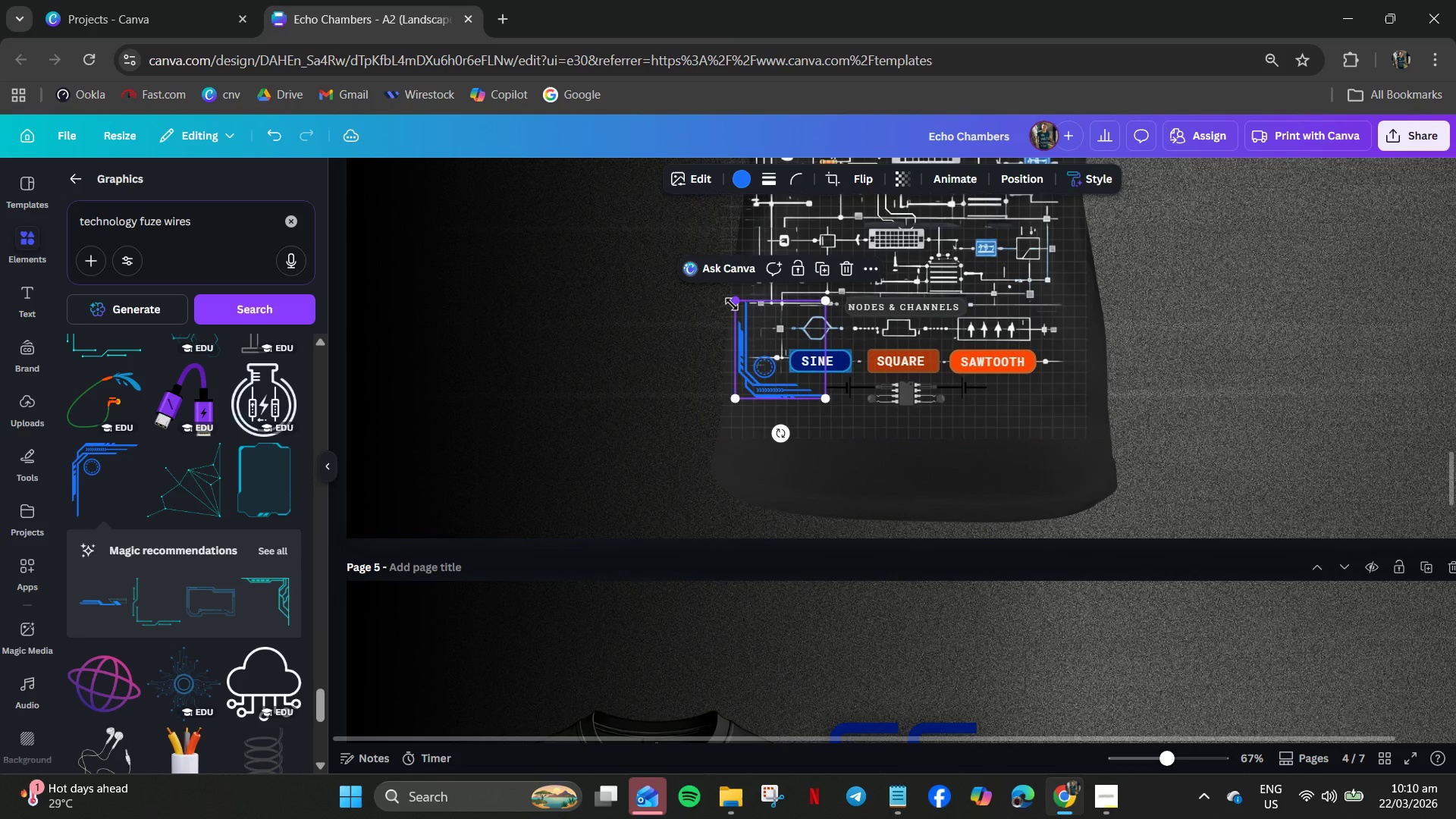 
left_click_drag(start_coordinate=[733, 303], to_coordinate=[775, 356])
 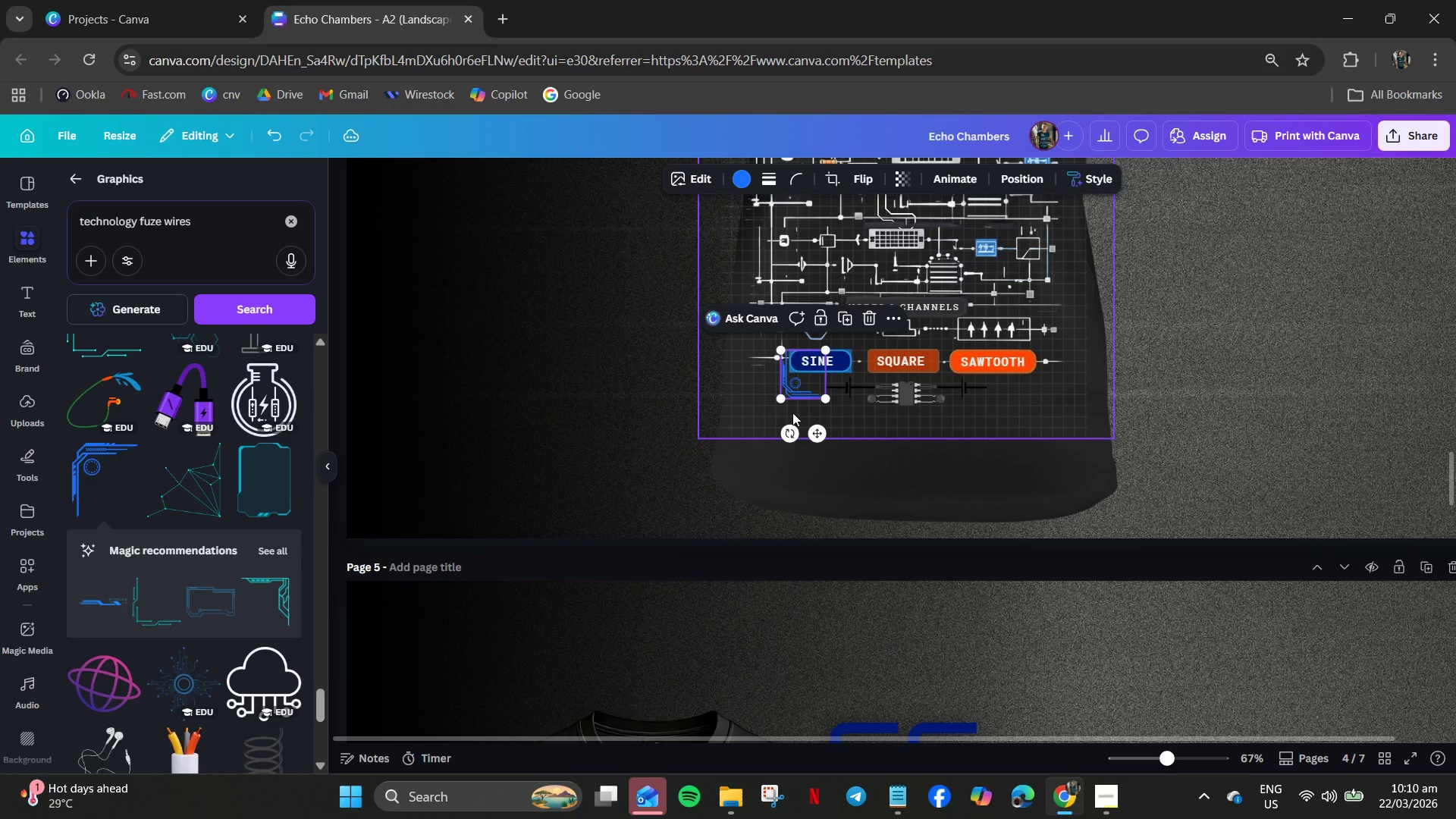 
hold_key(key=ControlLeft, duration=1.22)
scroll: coordinate [792, 413], scroll_direction: up, amount: 7.0
 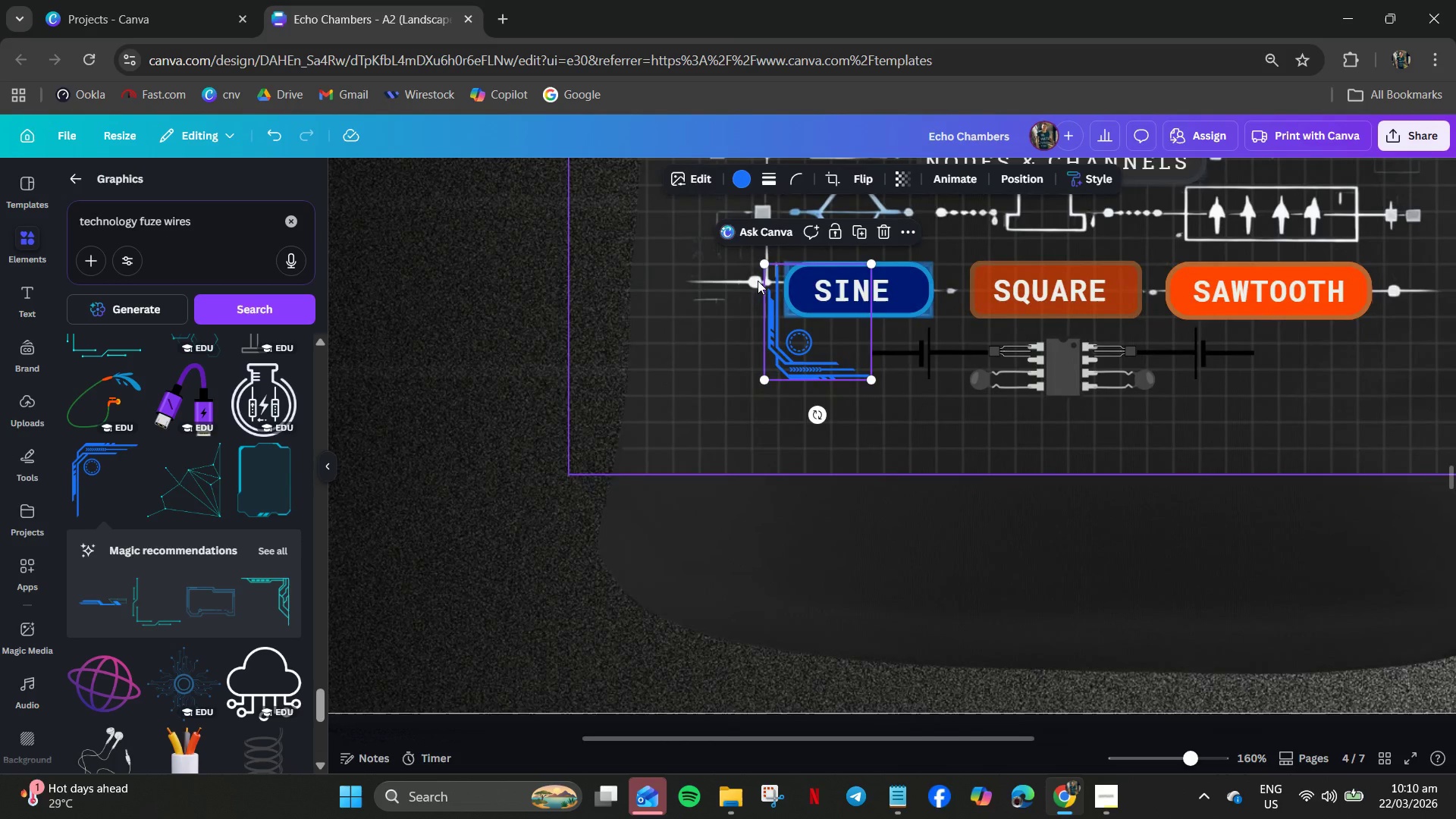 
left_click_drag(start_coordinate=[763, 265], to_coordinate=[706, 236])
 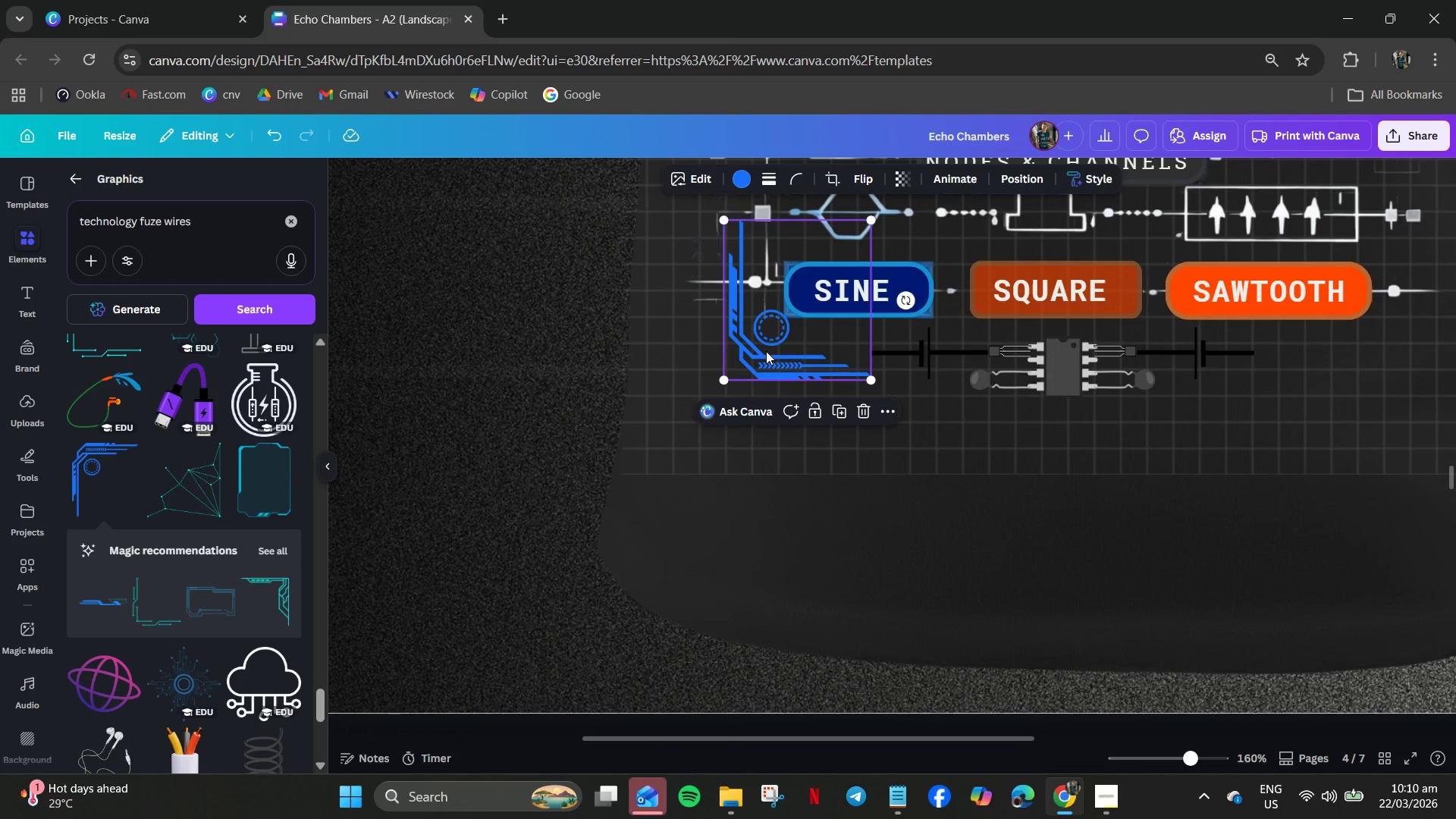 
left_click_drag(start_coordinate=[766, 351], to_coordinate=[772, 329])
 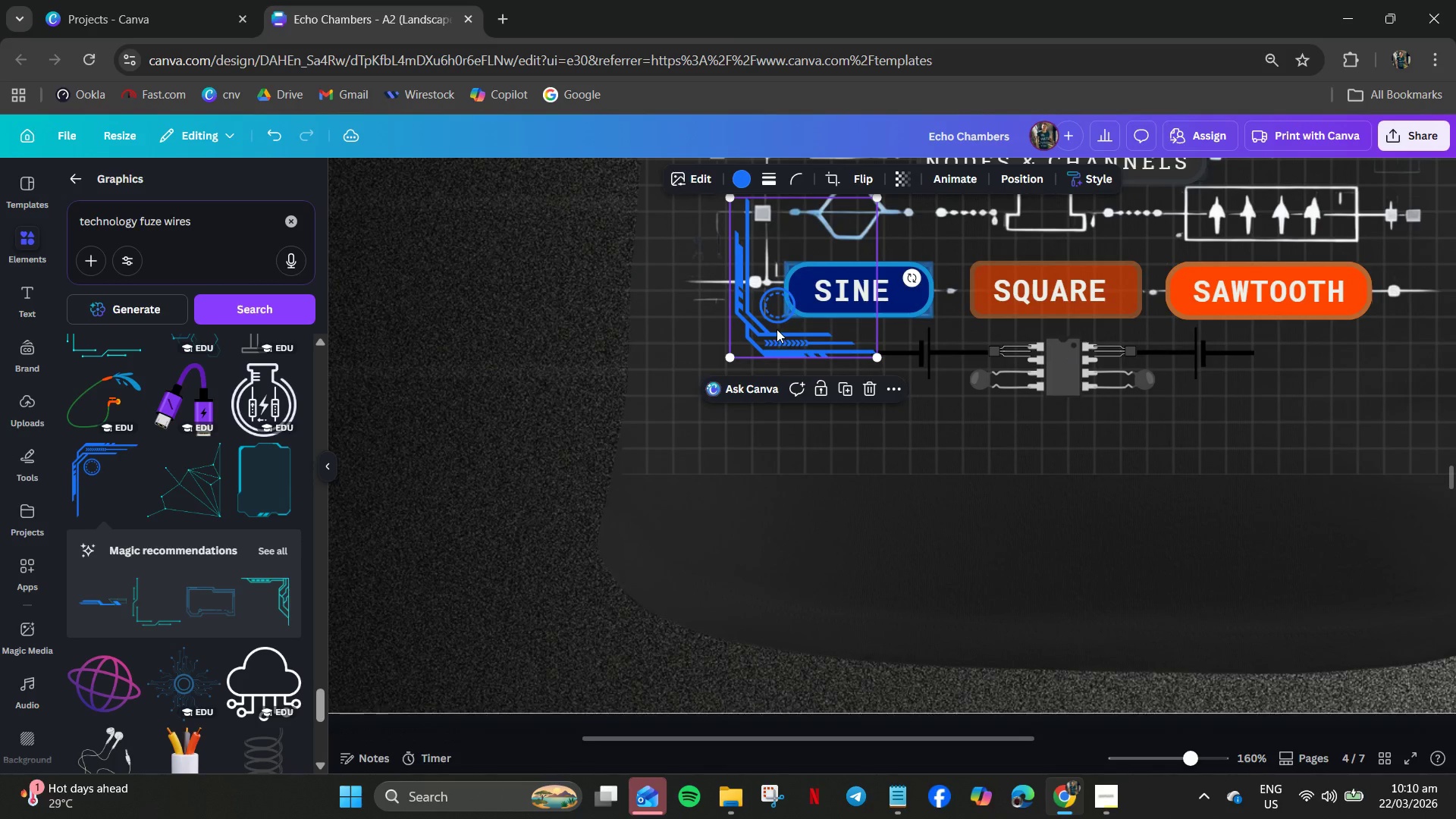 
hold_key(key=ControlLeft, duration=0.53)
 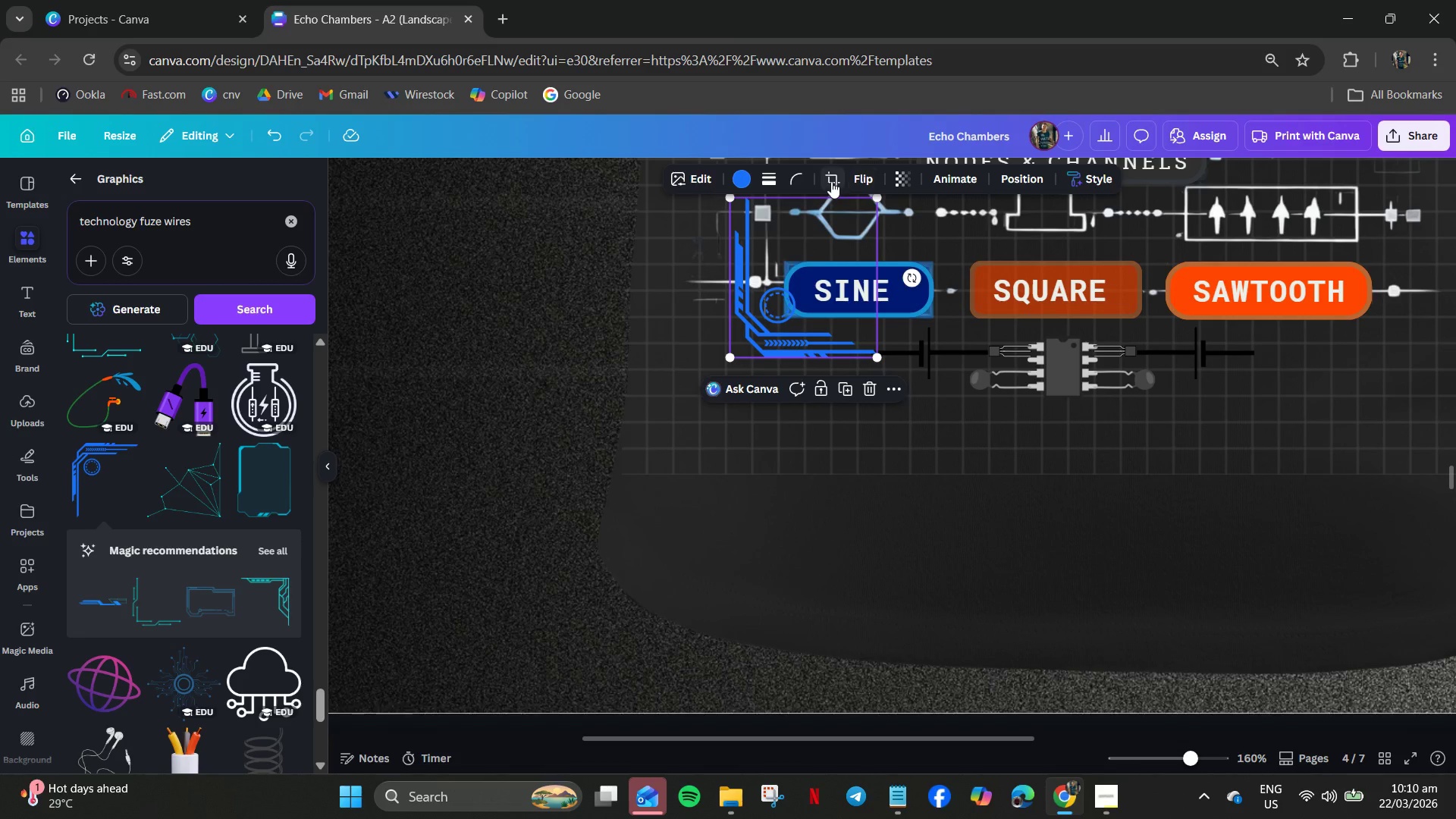 
key(Control+C)
 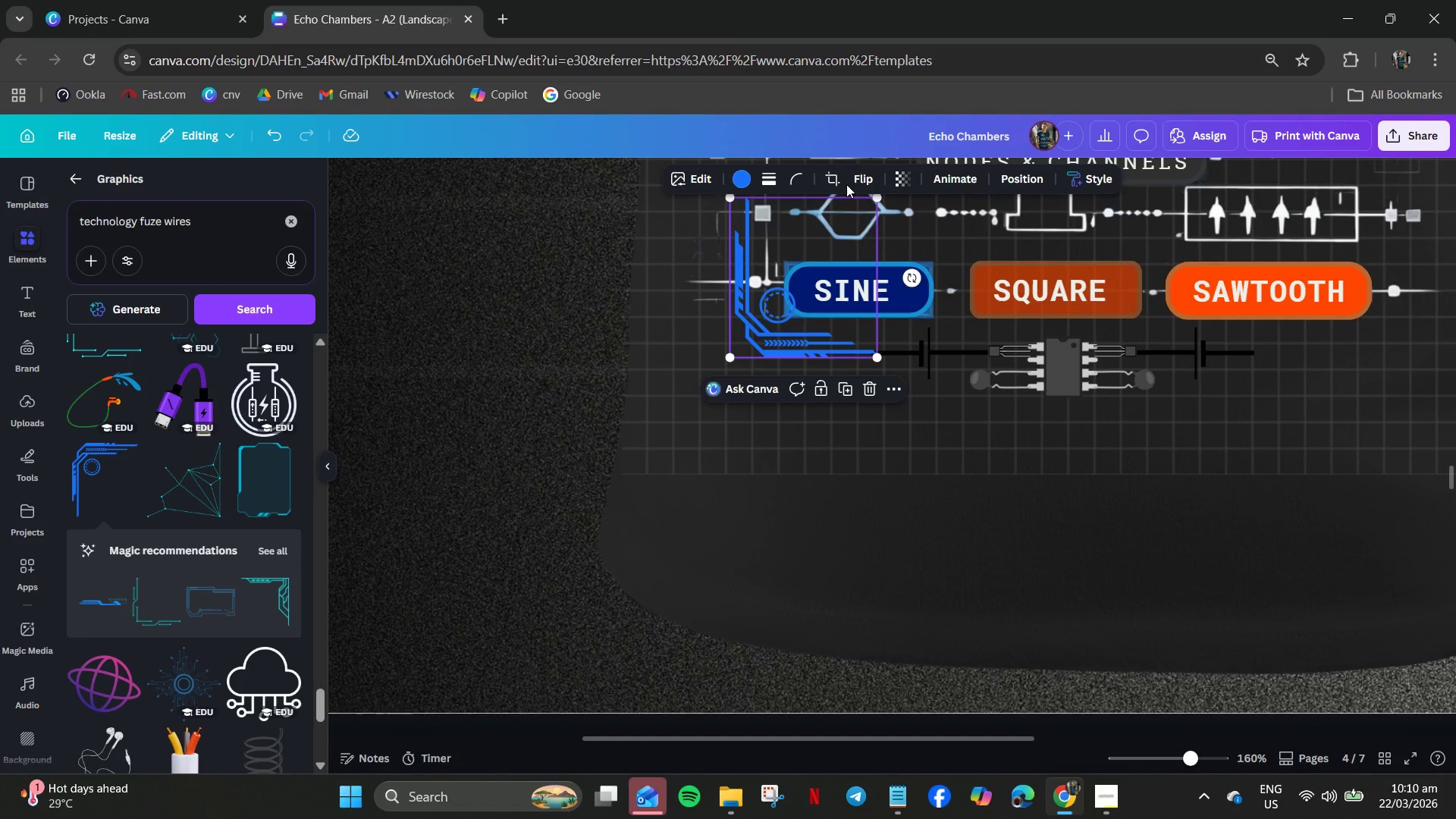 
key(Control+V)
 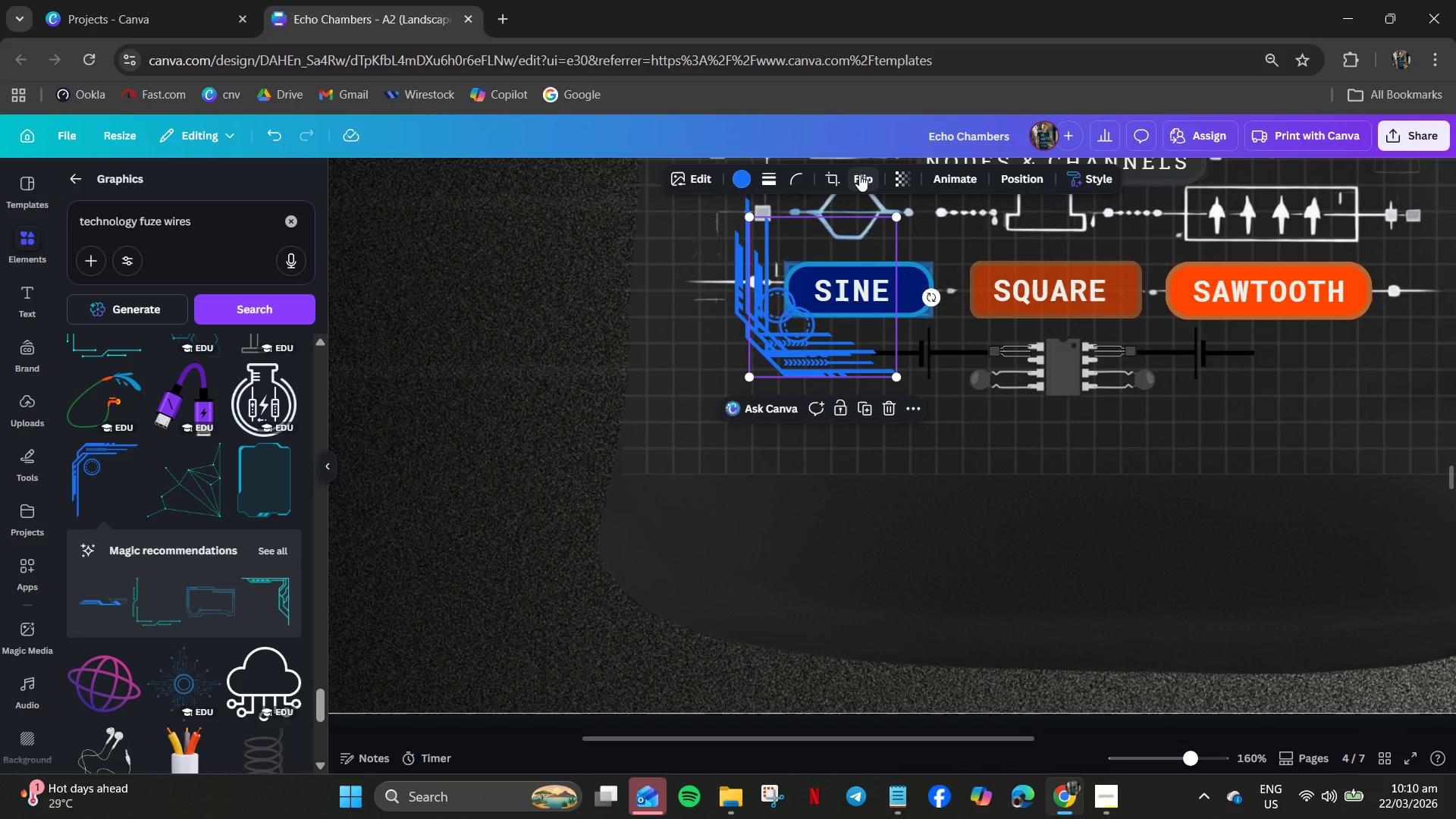 
left_click([852, 174])
 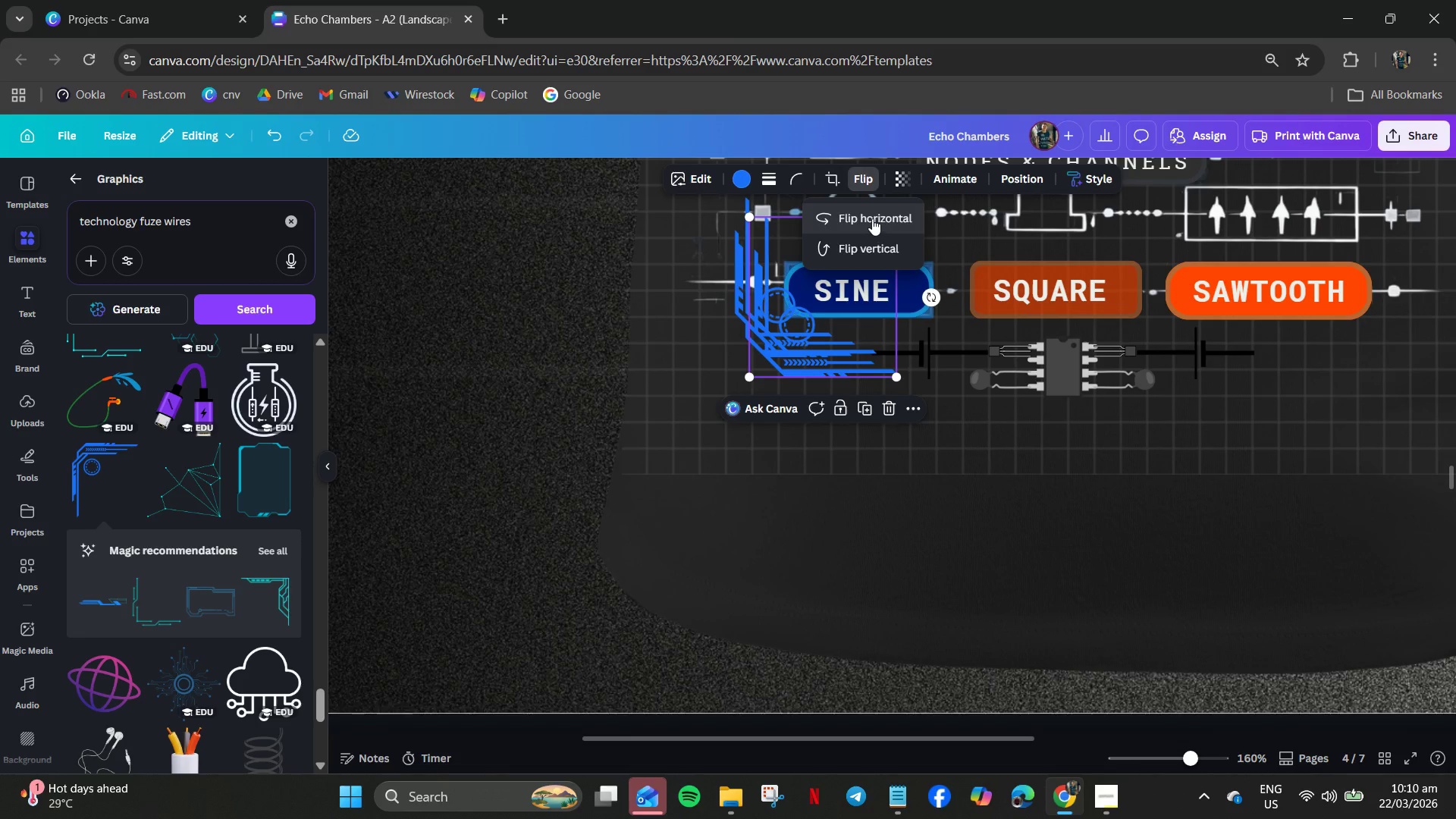 
left_click([872, 218])
 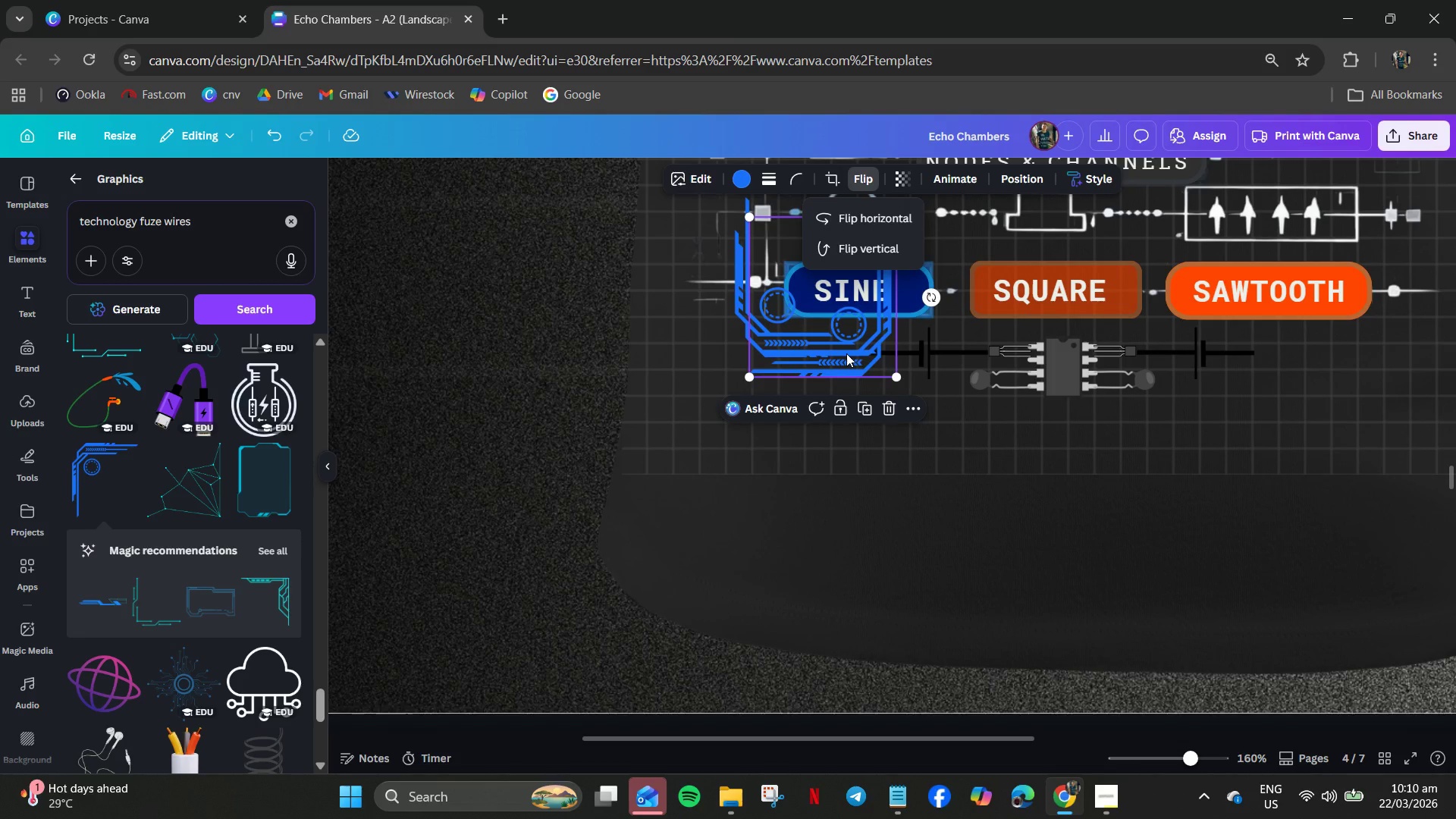 
left_click_drag(start_coordinate=[846, 353], to_coordinate=[1345, 335])
 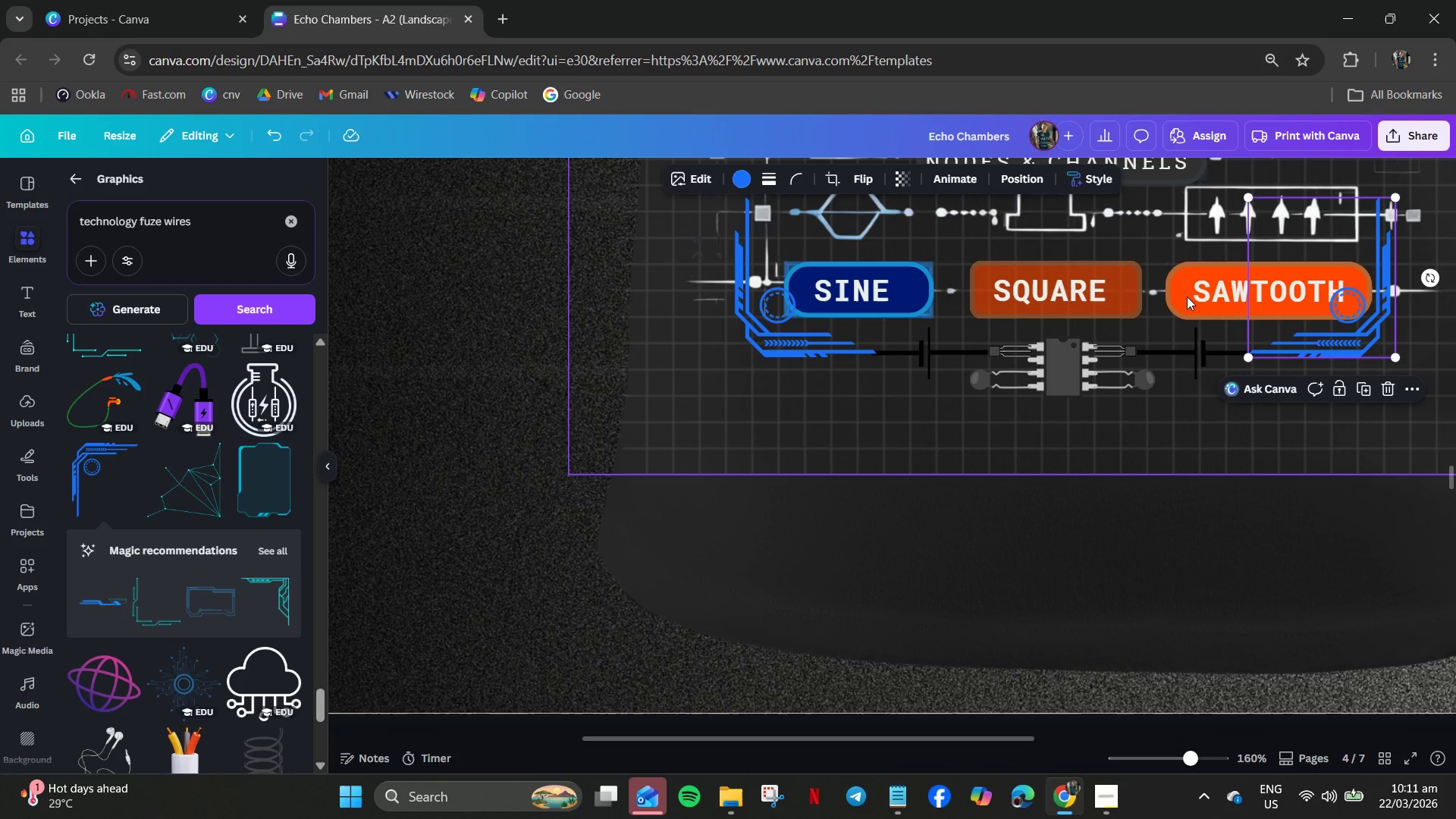 
double_click([1202, 287])
 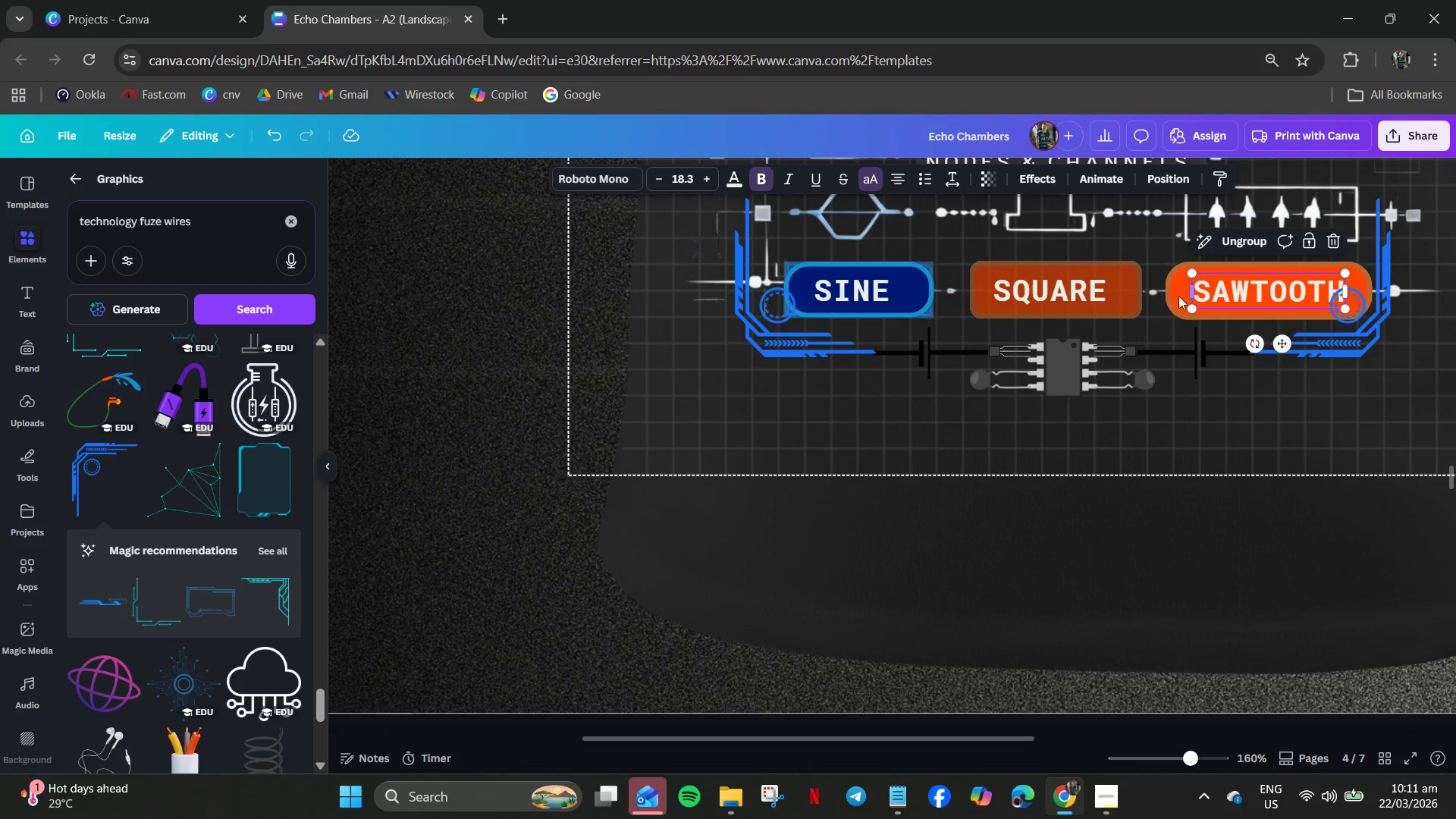 
left_click([1171, 303])
 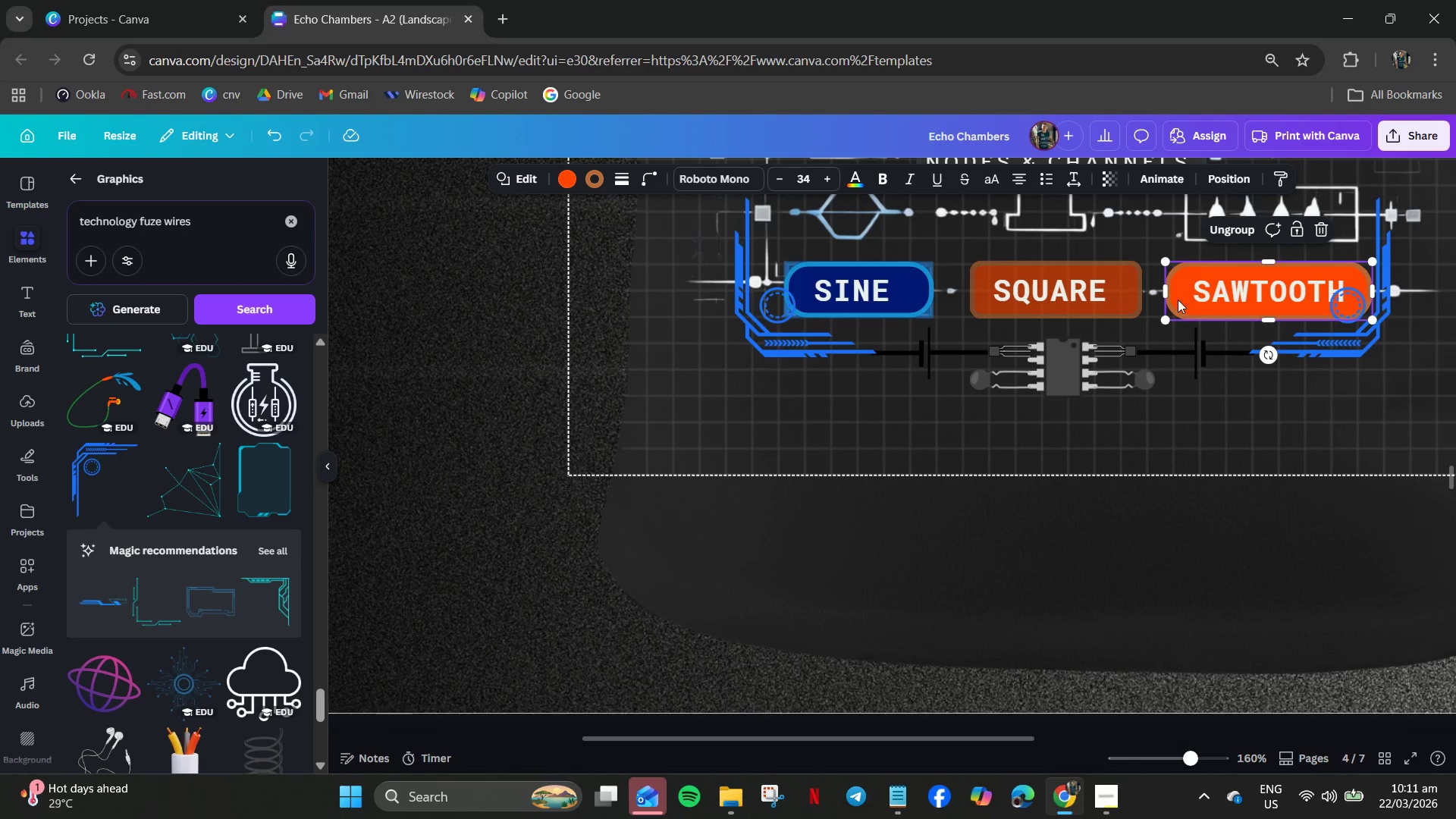 
left_click([653, 184])
 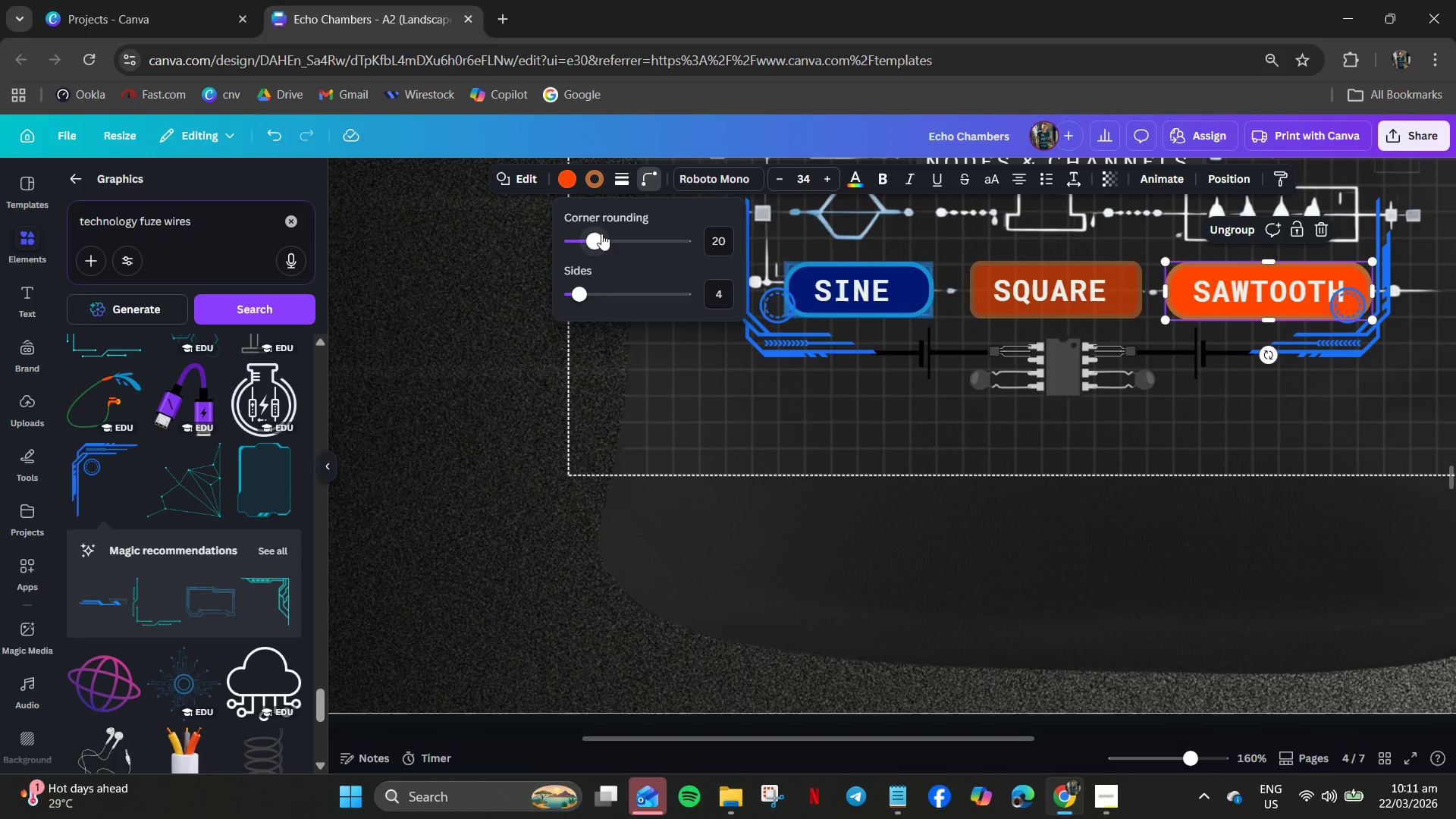 
left_click_drag(start_coordinate=[595, 242], to_coordinate=[576, 242])
 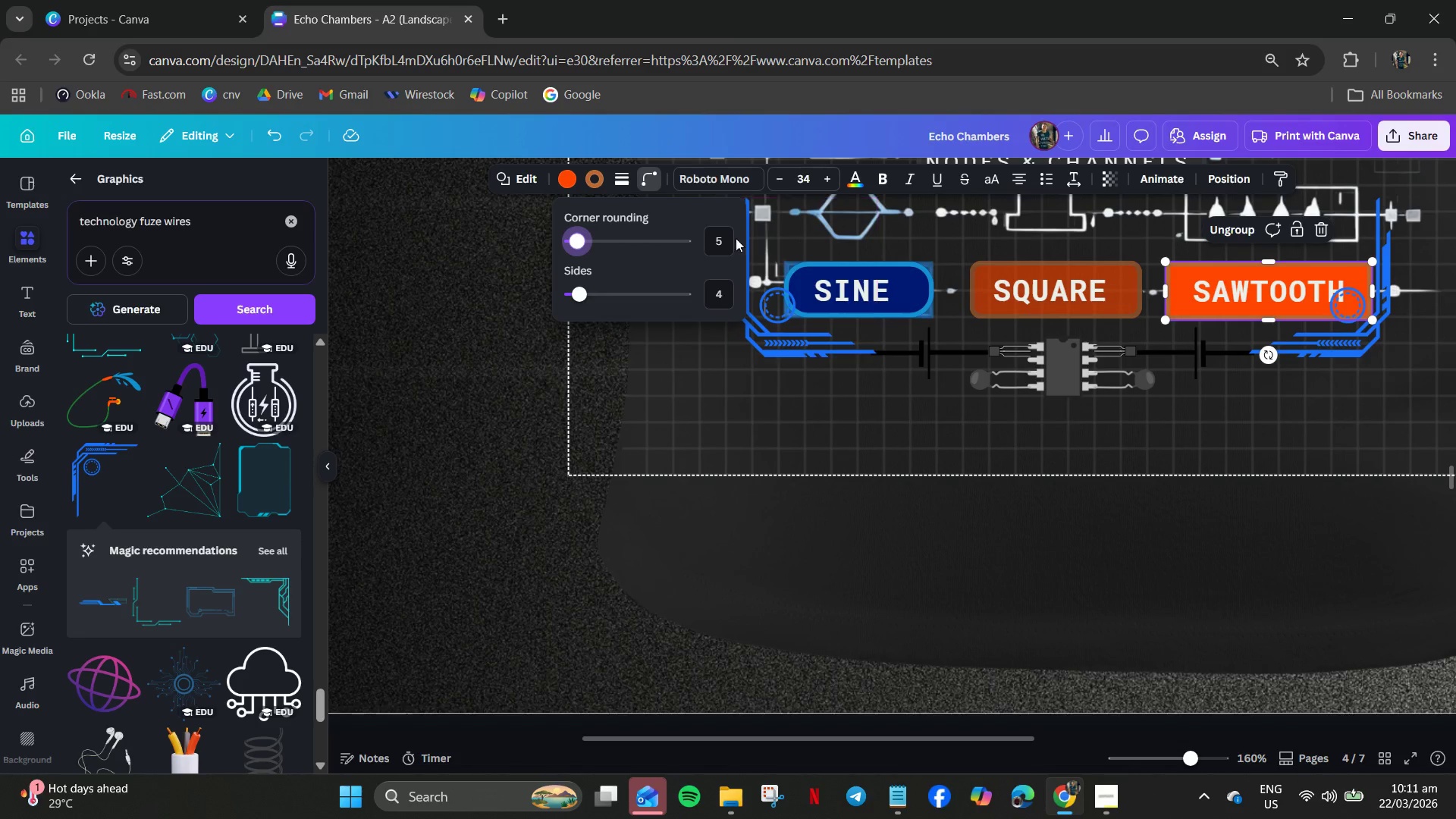 
left_click([723, 240])
 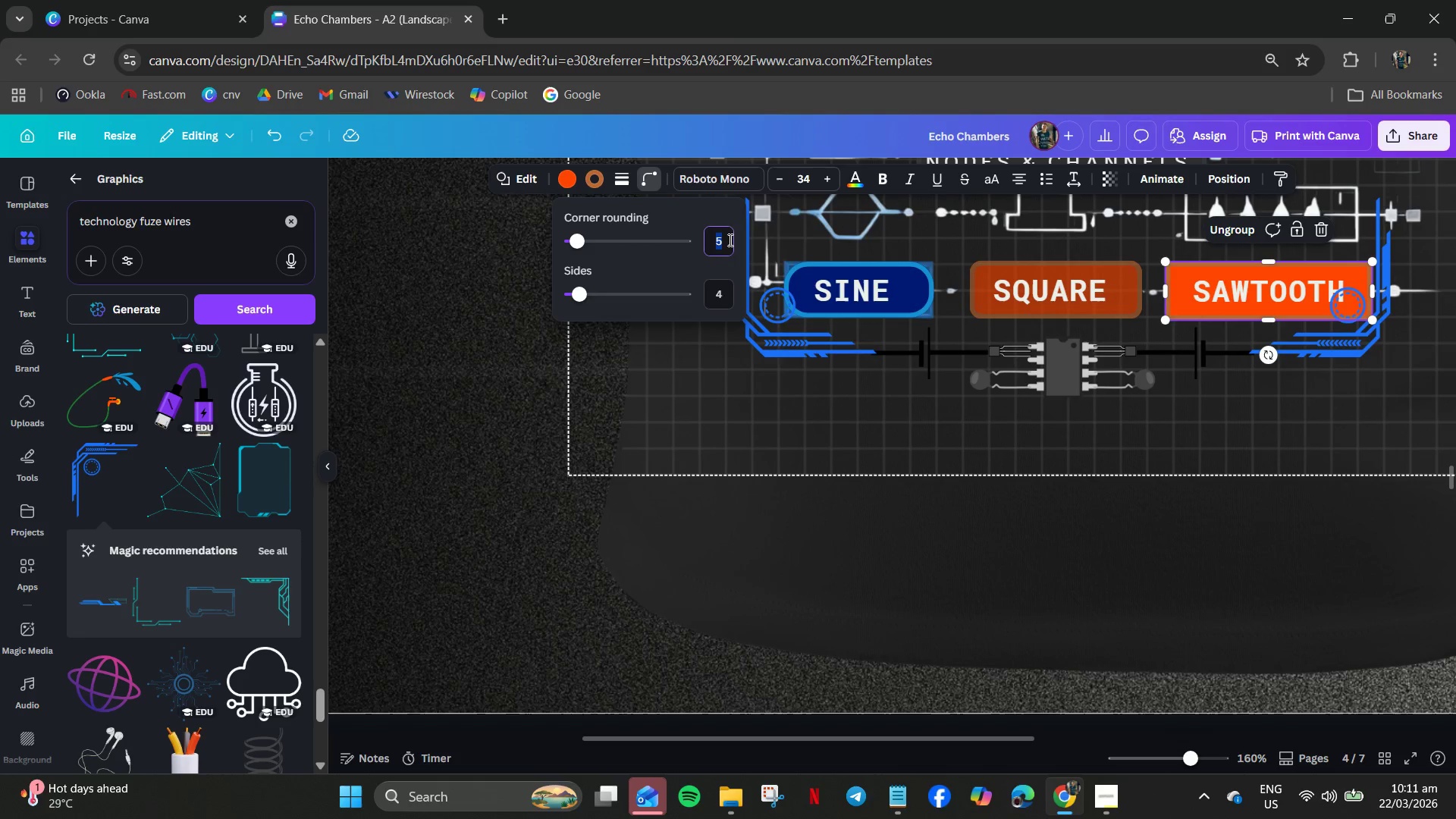 
key(Numpad1)
 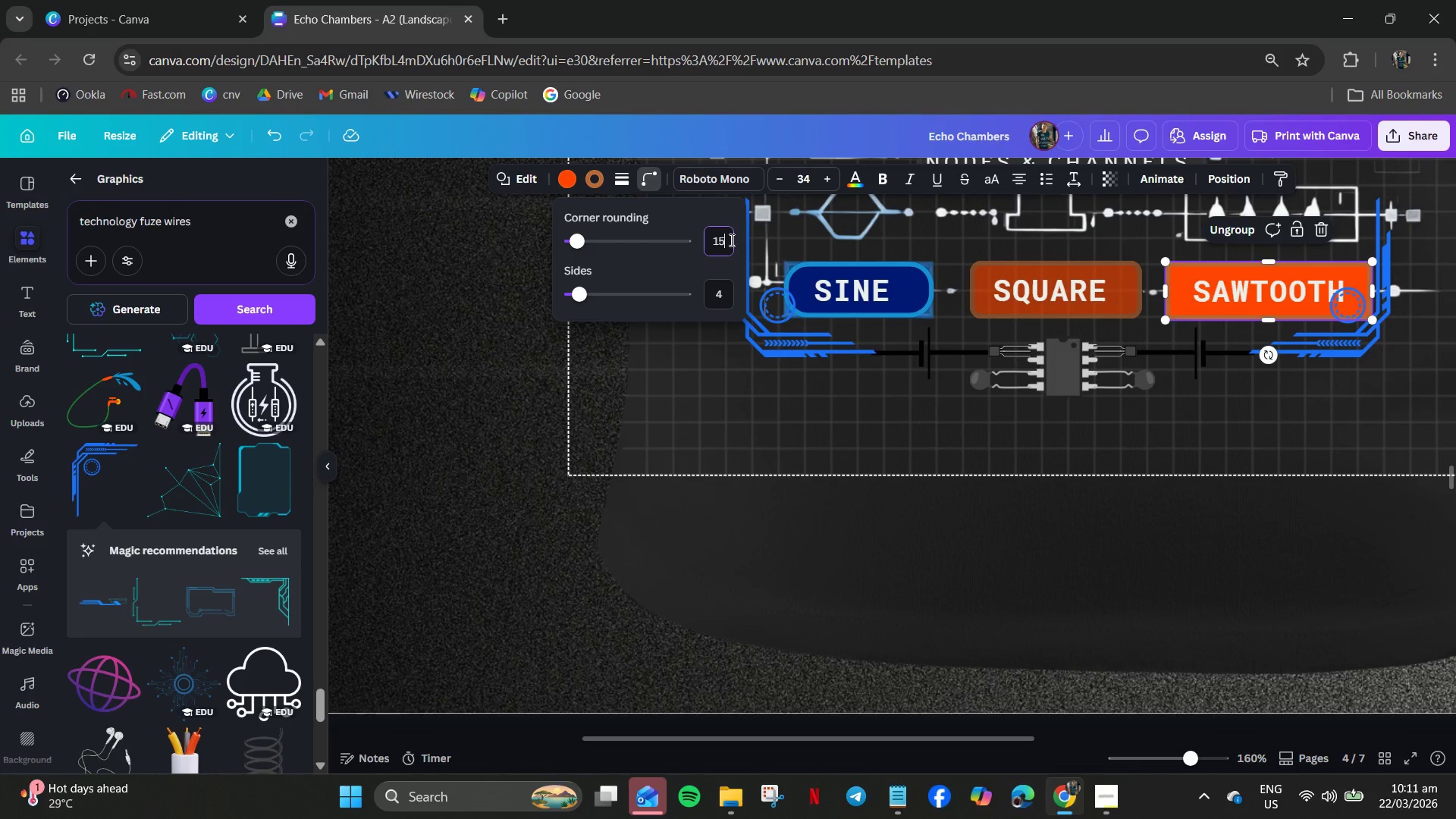 
key(Numpad5)
 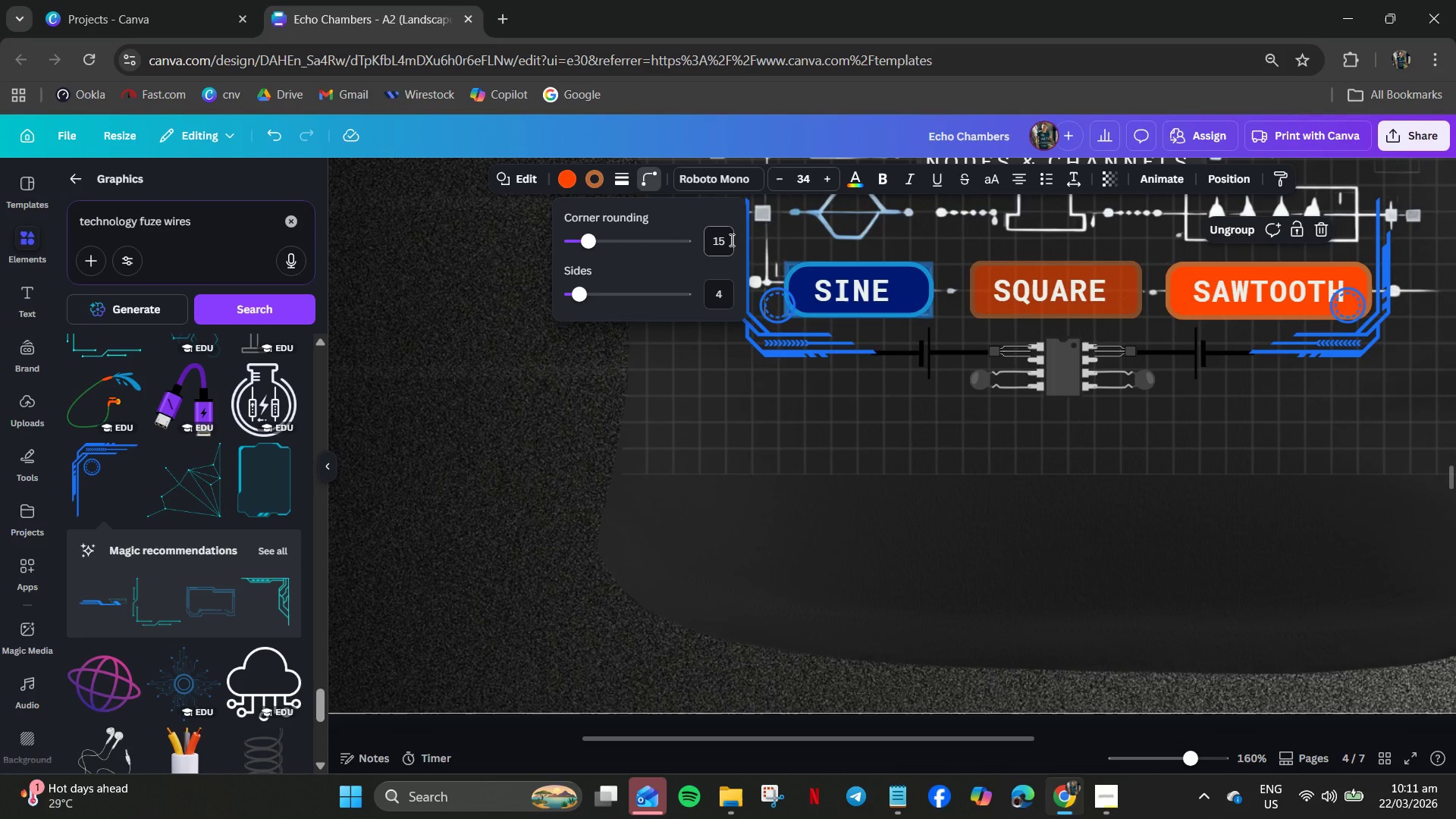 
key(NumpadEnter)
 